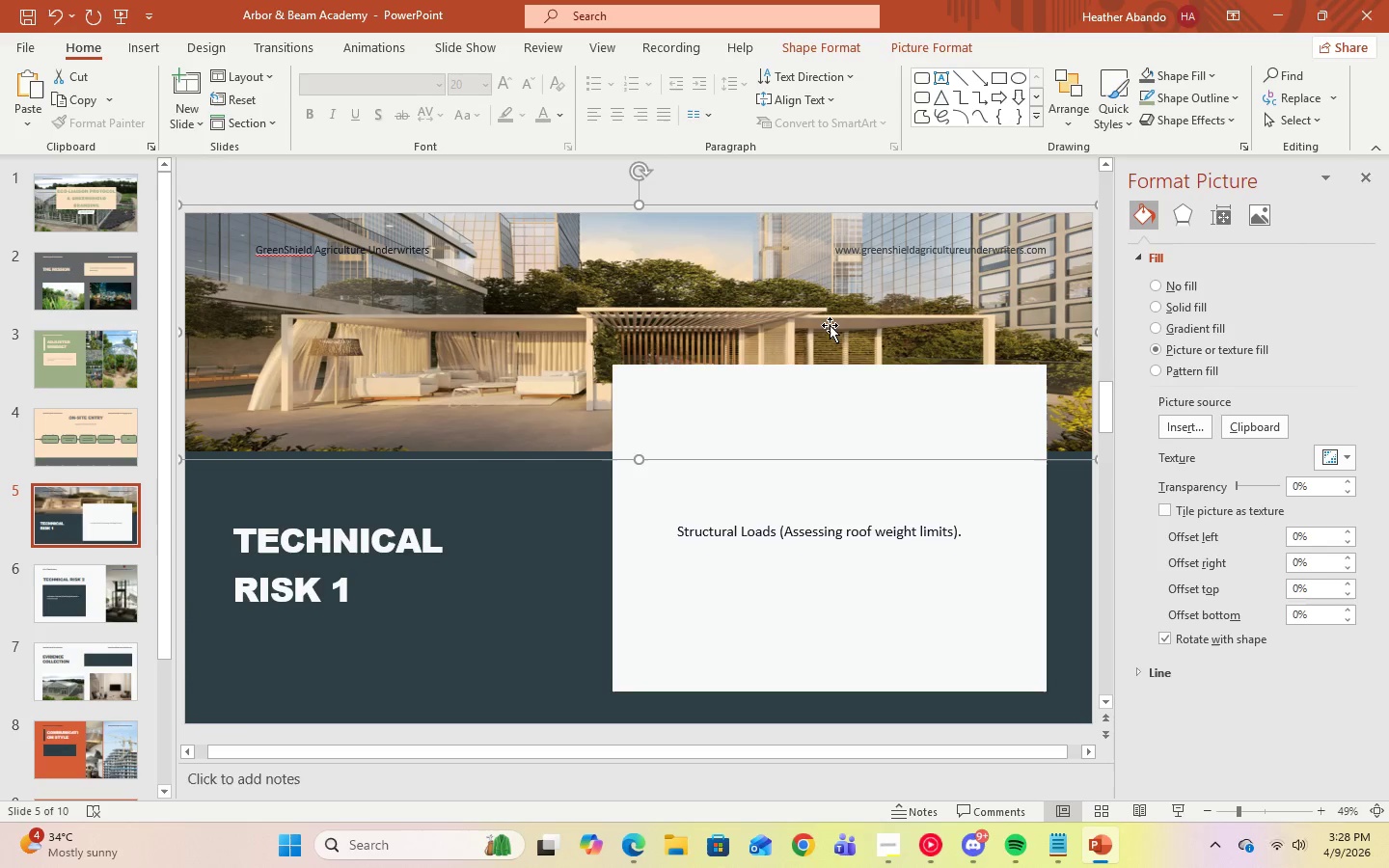 
left_click([522, 529])
 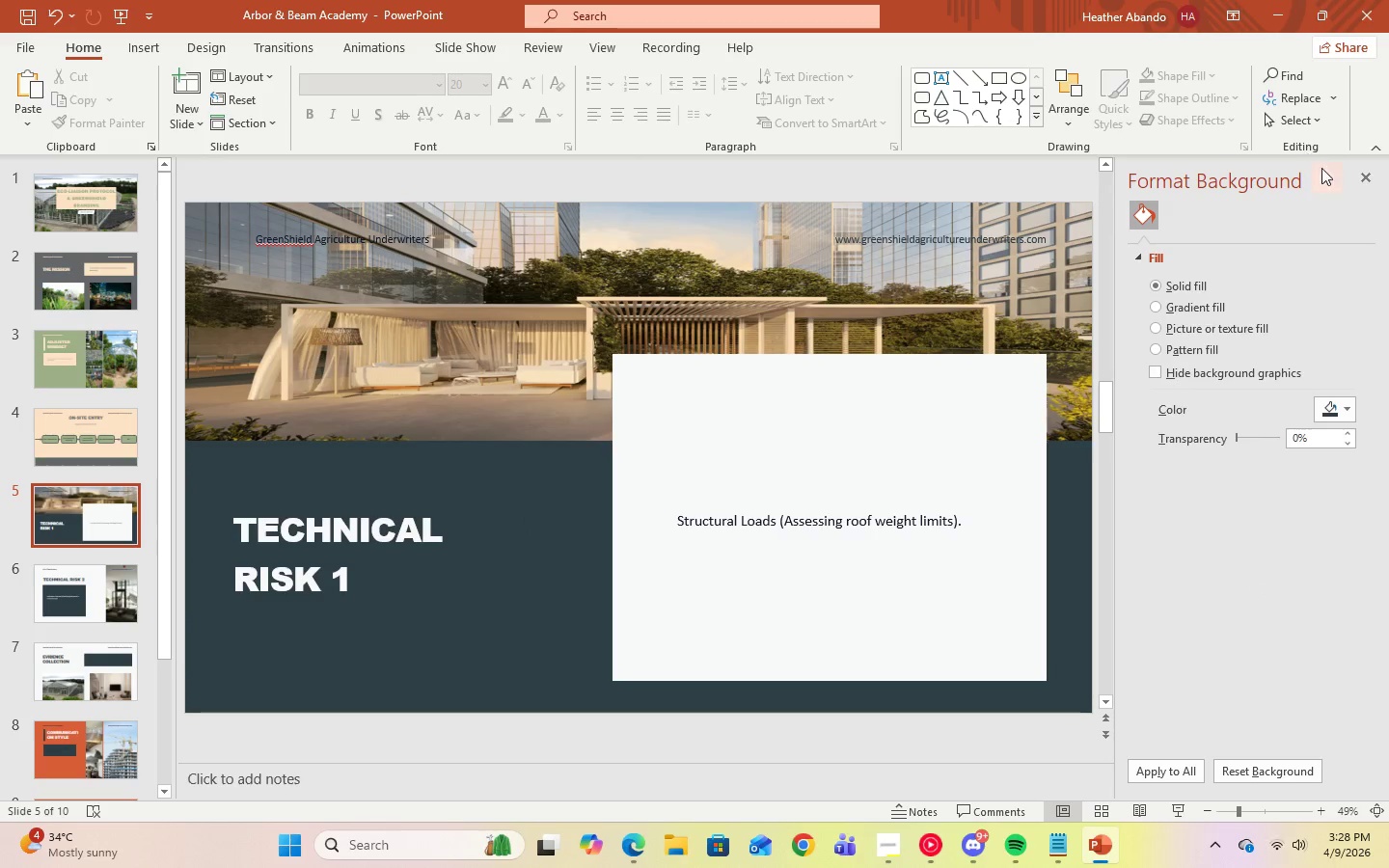 
left_click([1362, 174])
 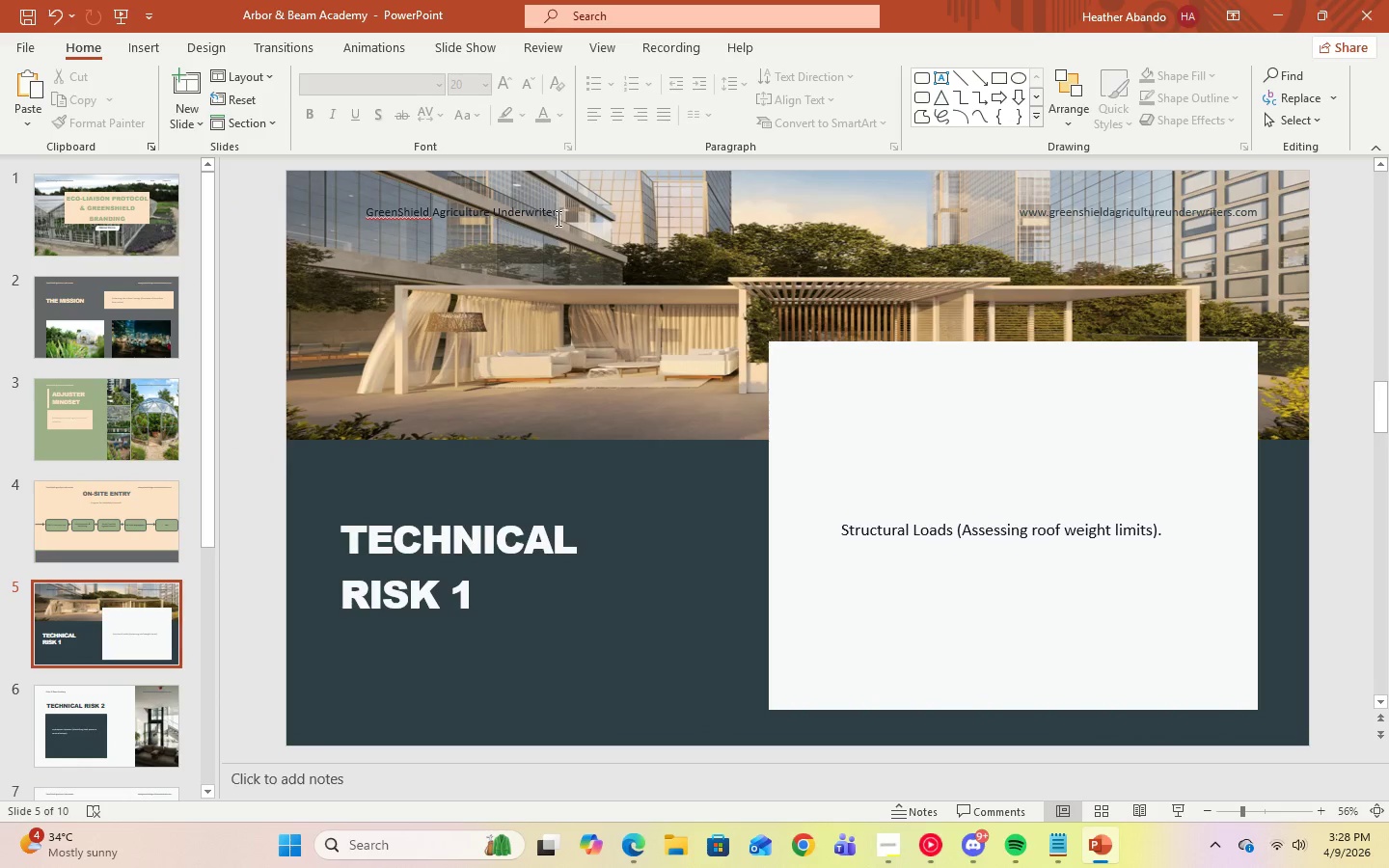 
left_click([562, 215])
 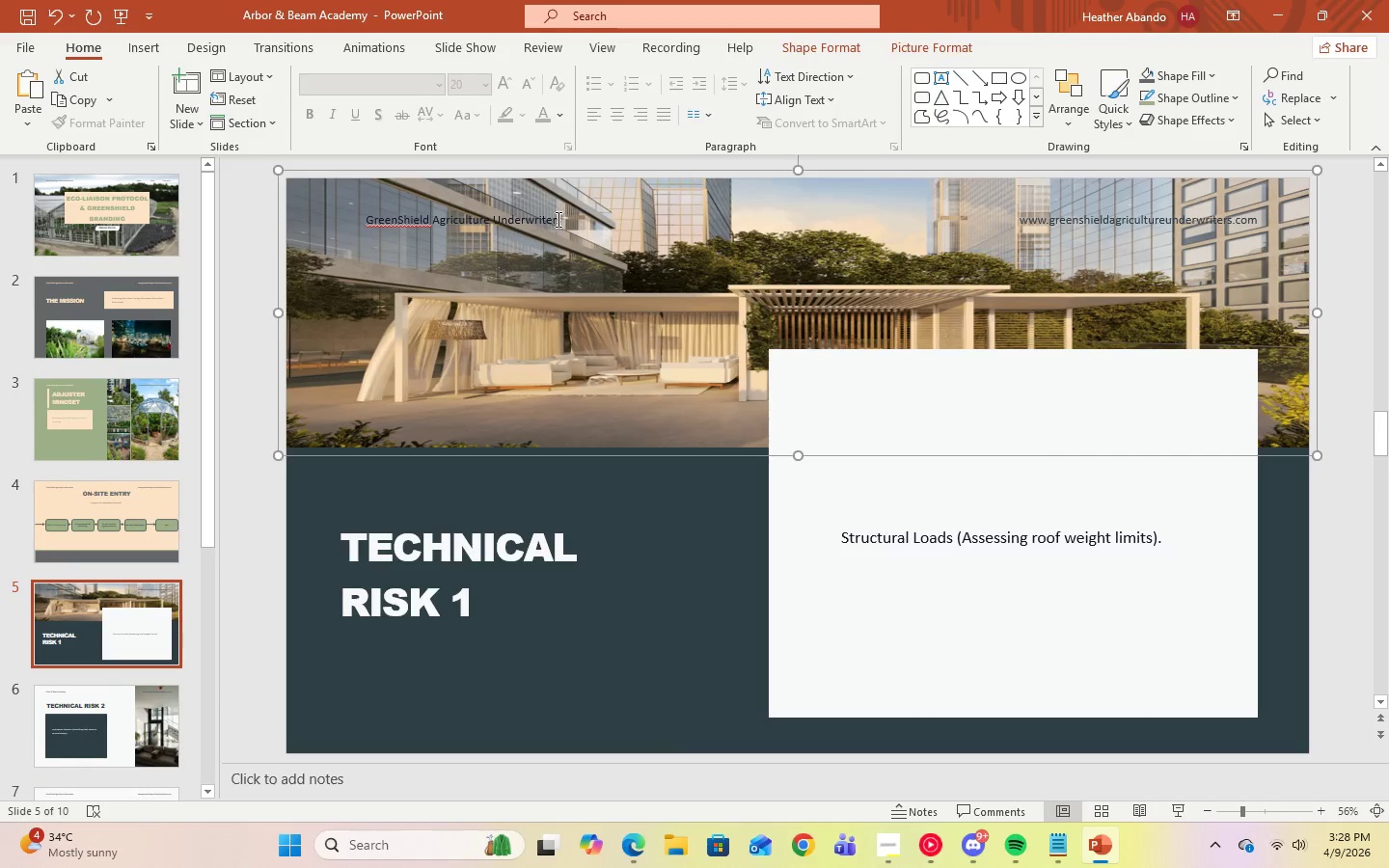 
left_click([557, 220])
 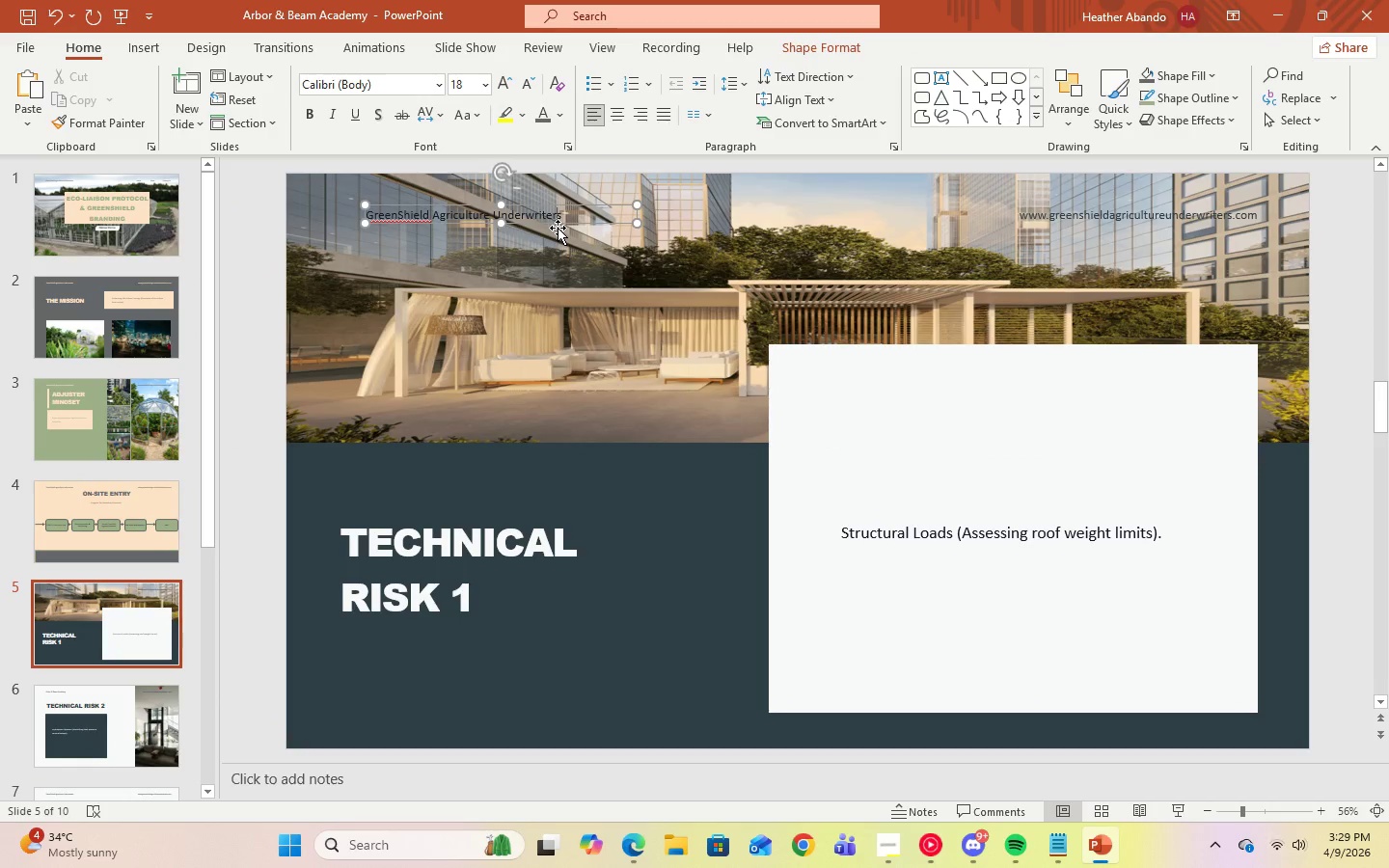 
key(Control+A)
 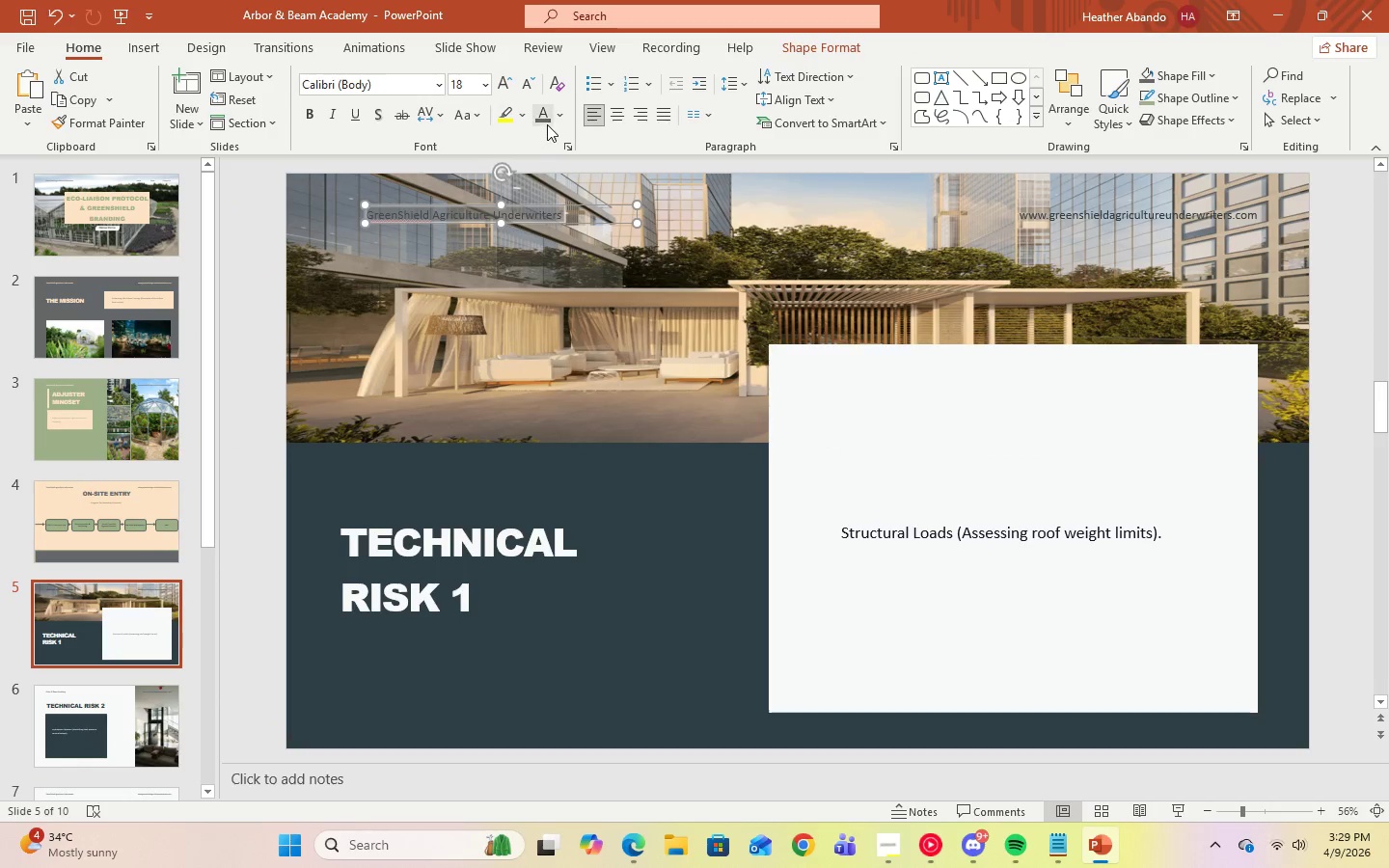 
left_click([560, 119])
 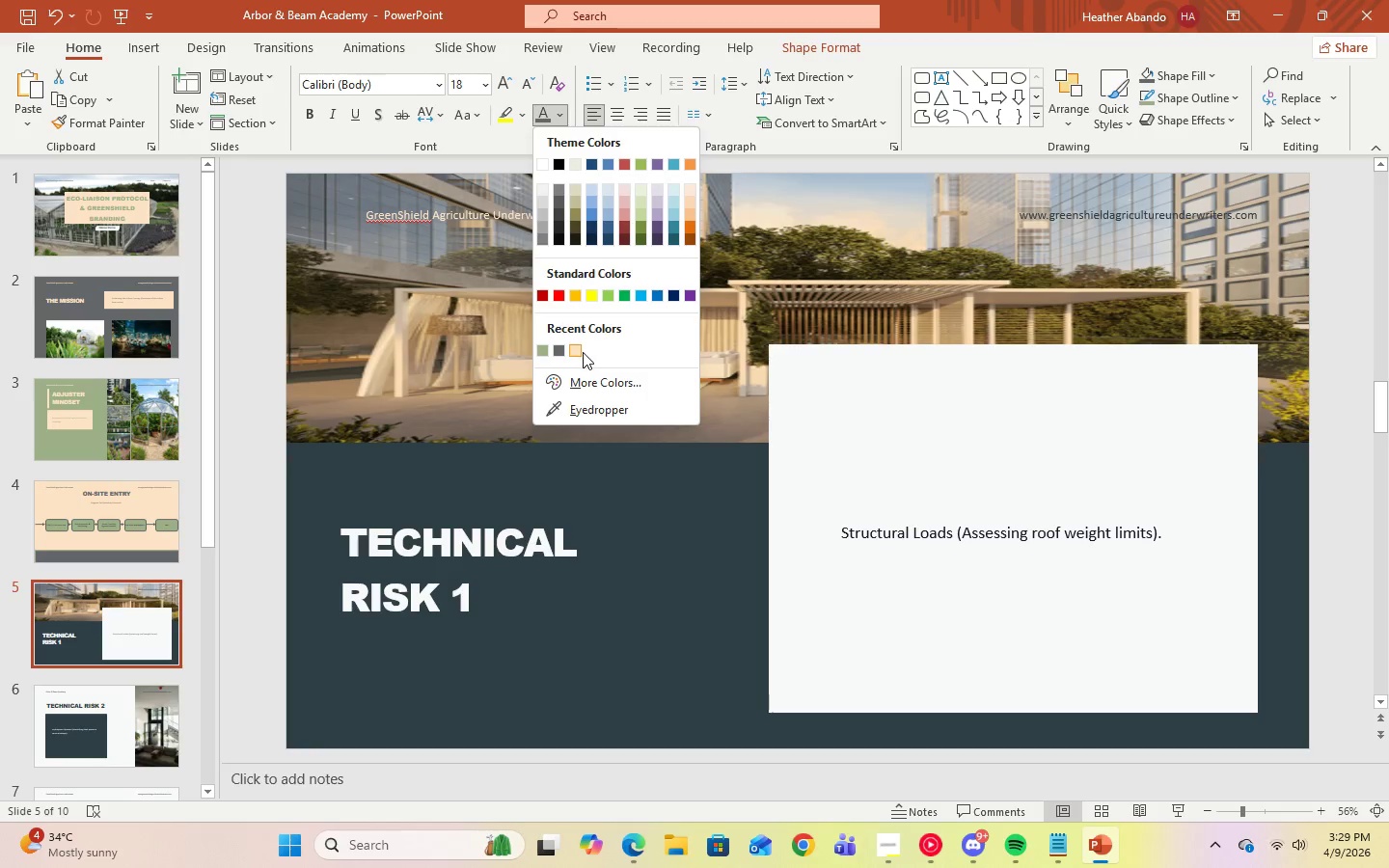 
left_click([583, 352])
 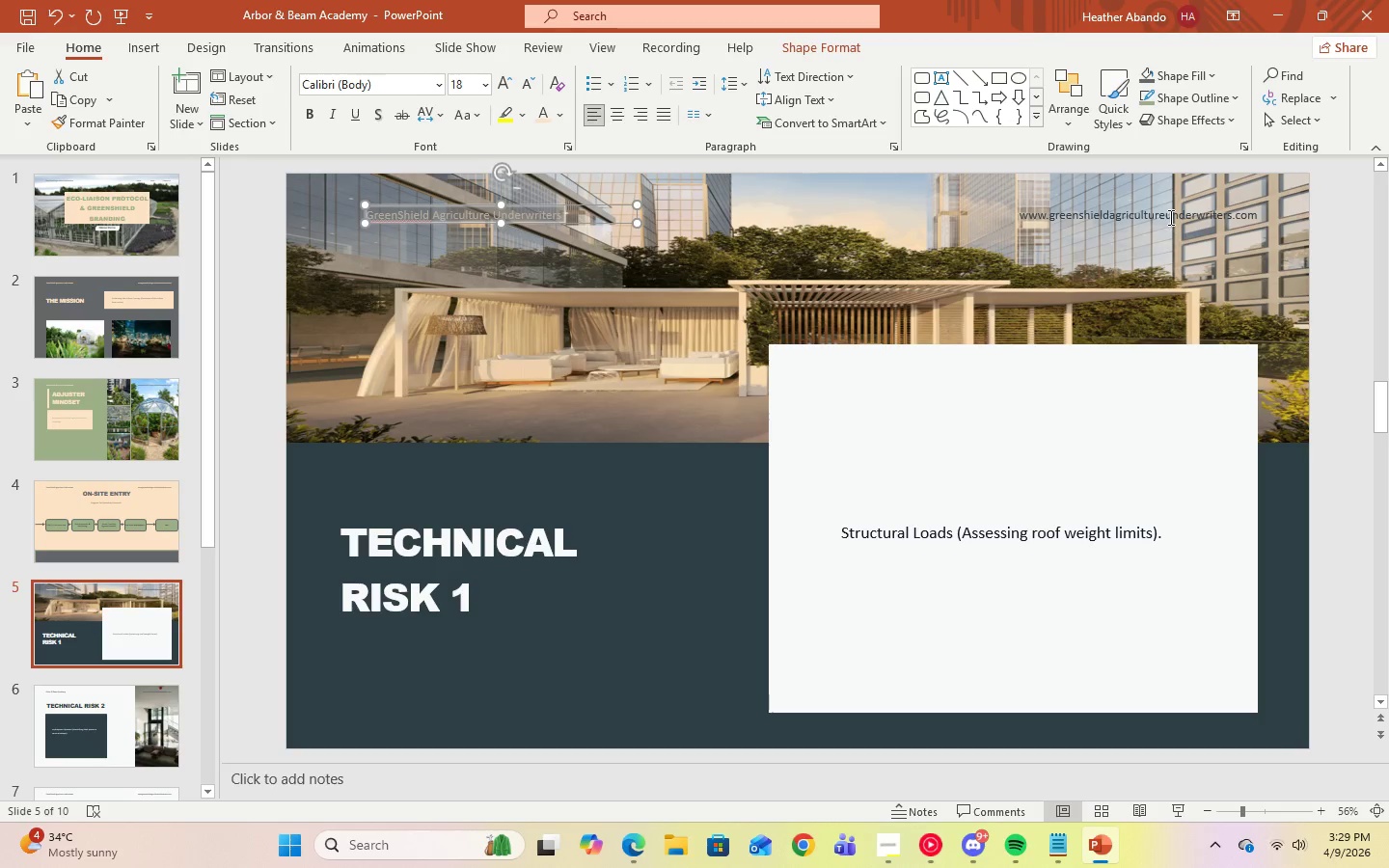 
left_click([1169, 217])
 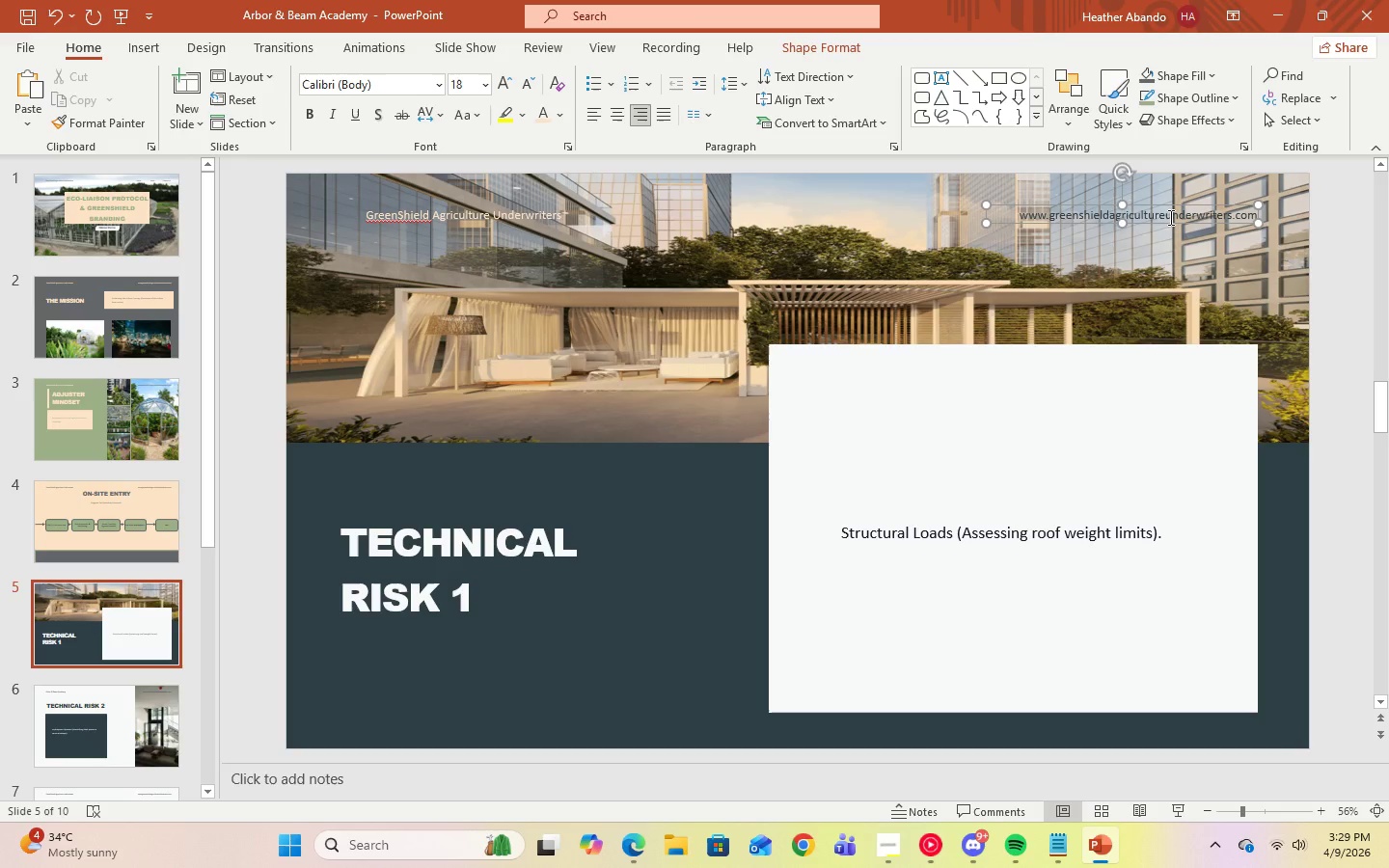 
key(Control+A)
 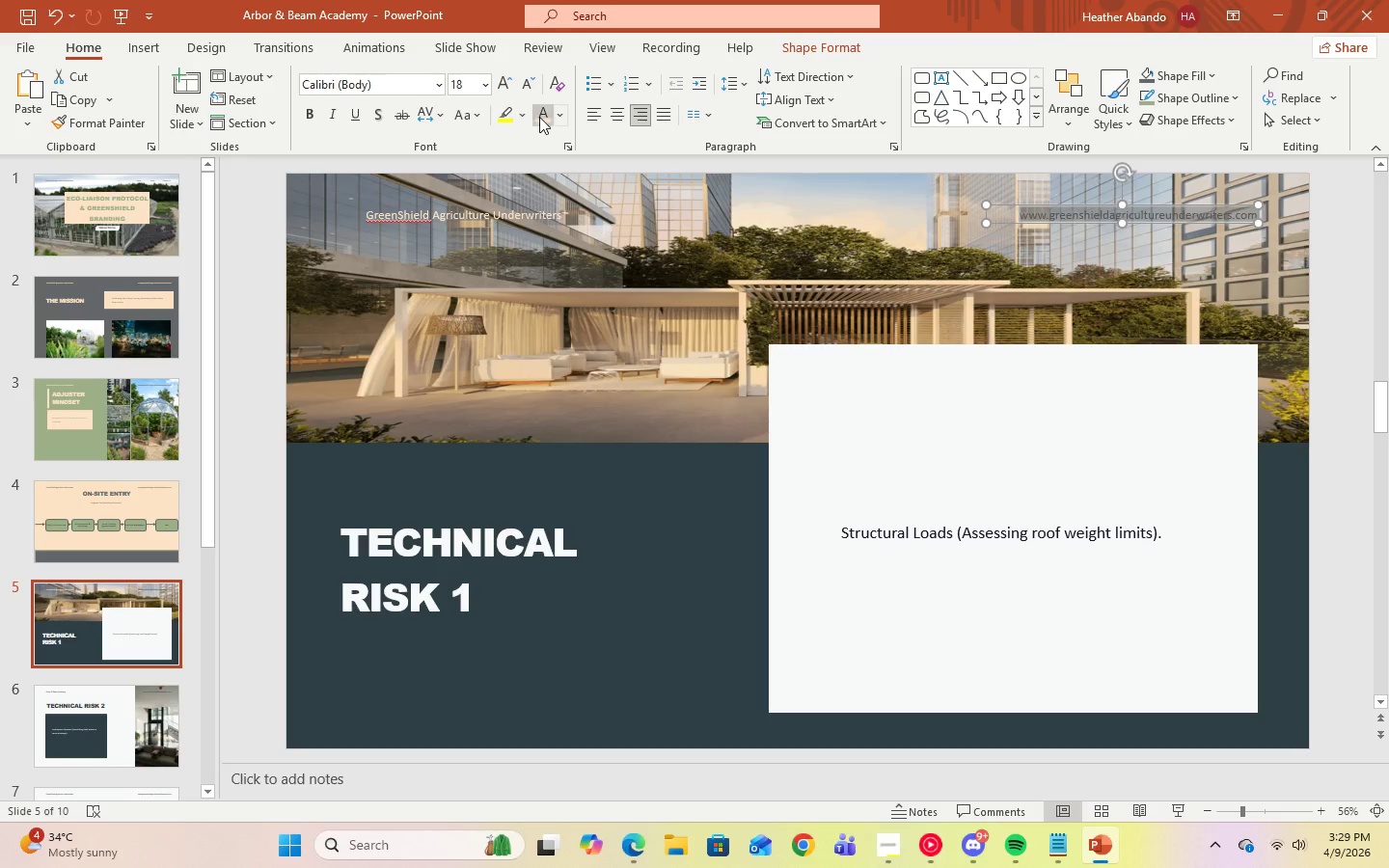 
double_click([695, 232])
 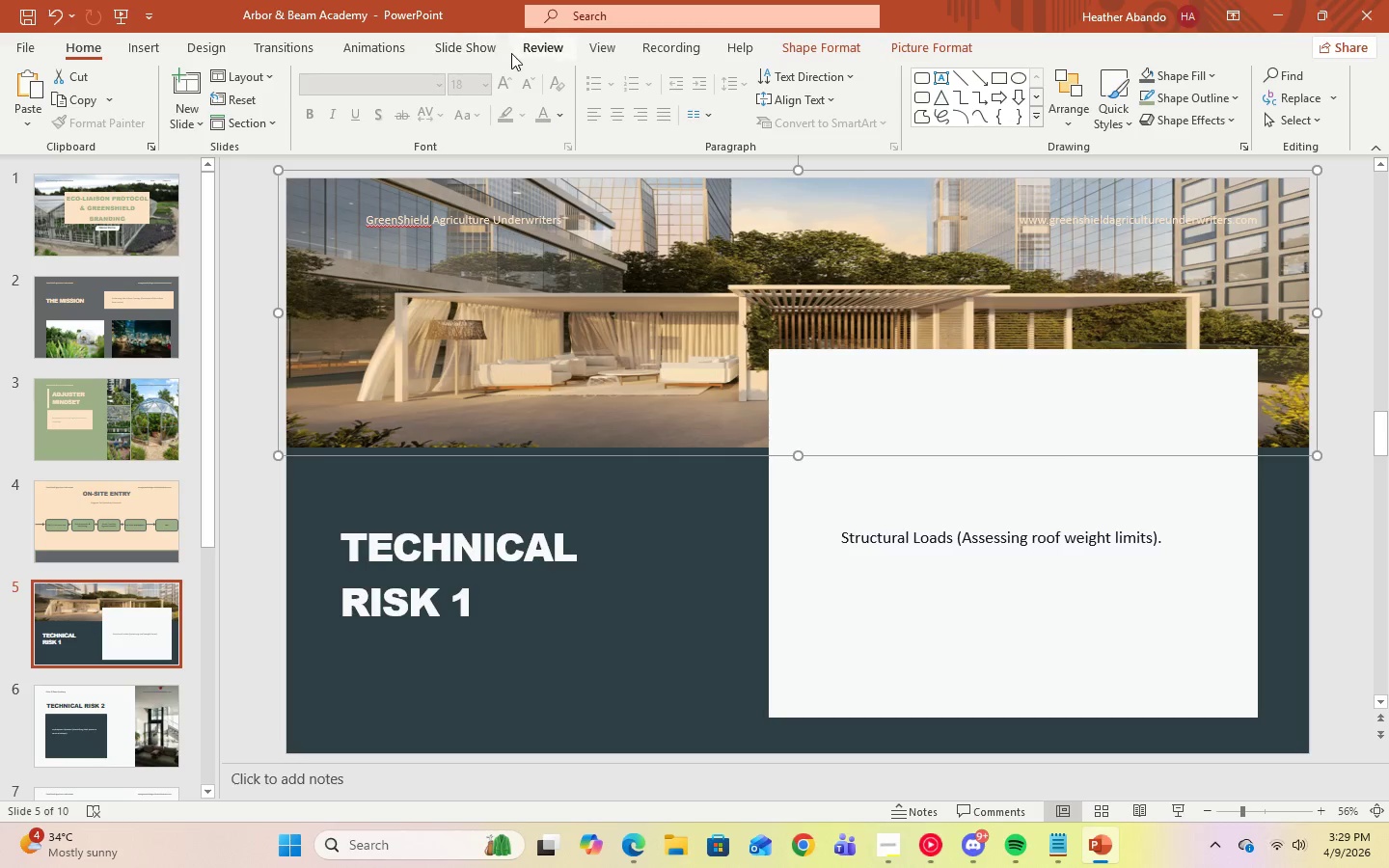 
left_click([474, 50])
 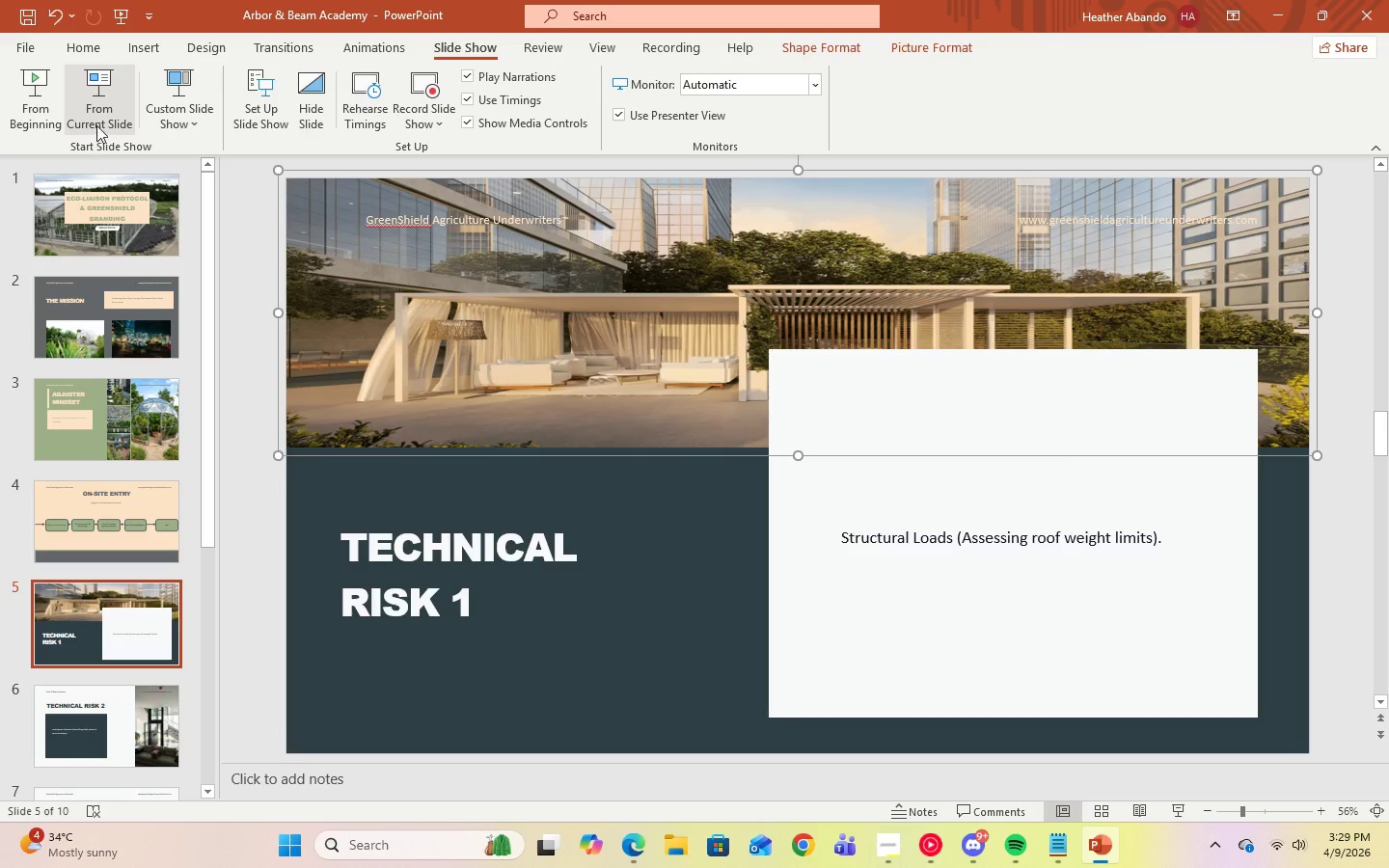 
left_click([96, 124])
 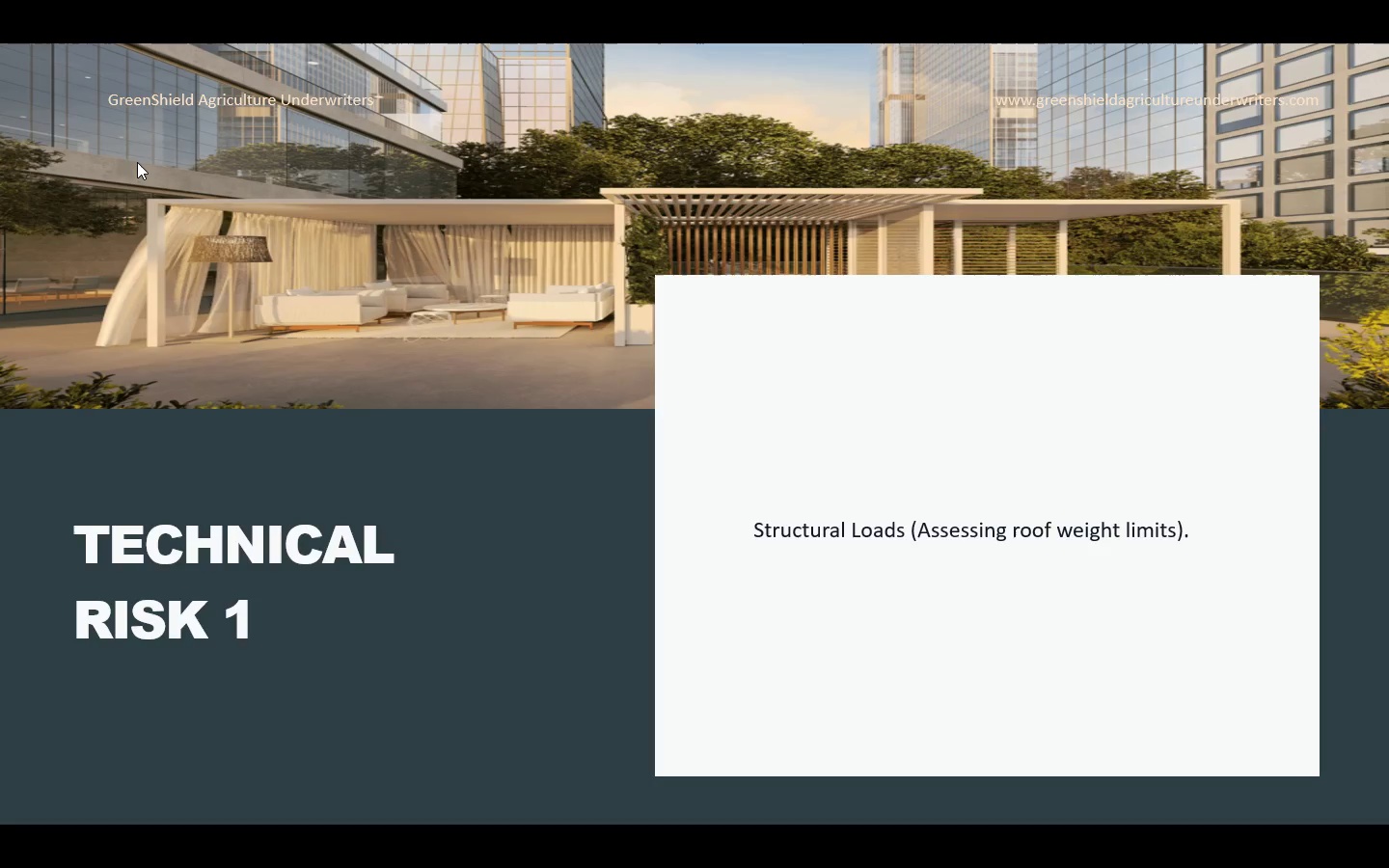 
key(Escape)
 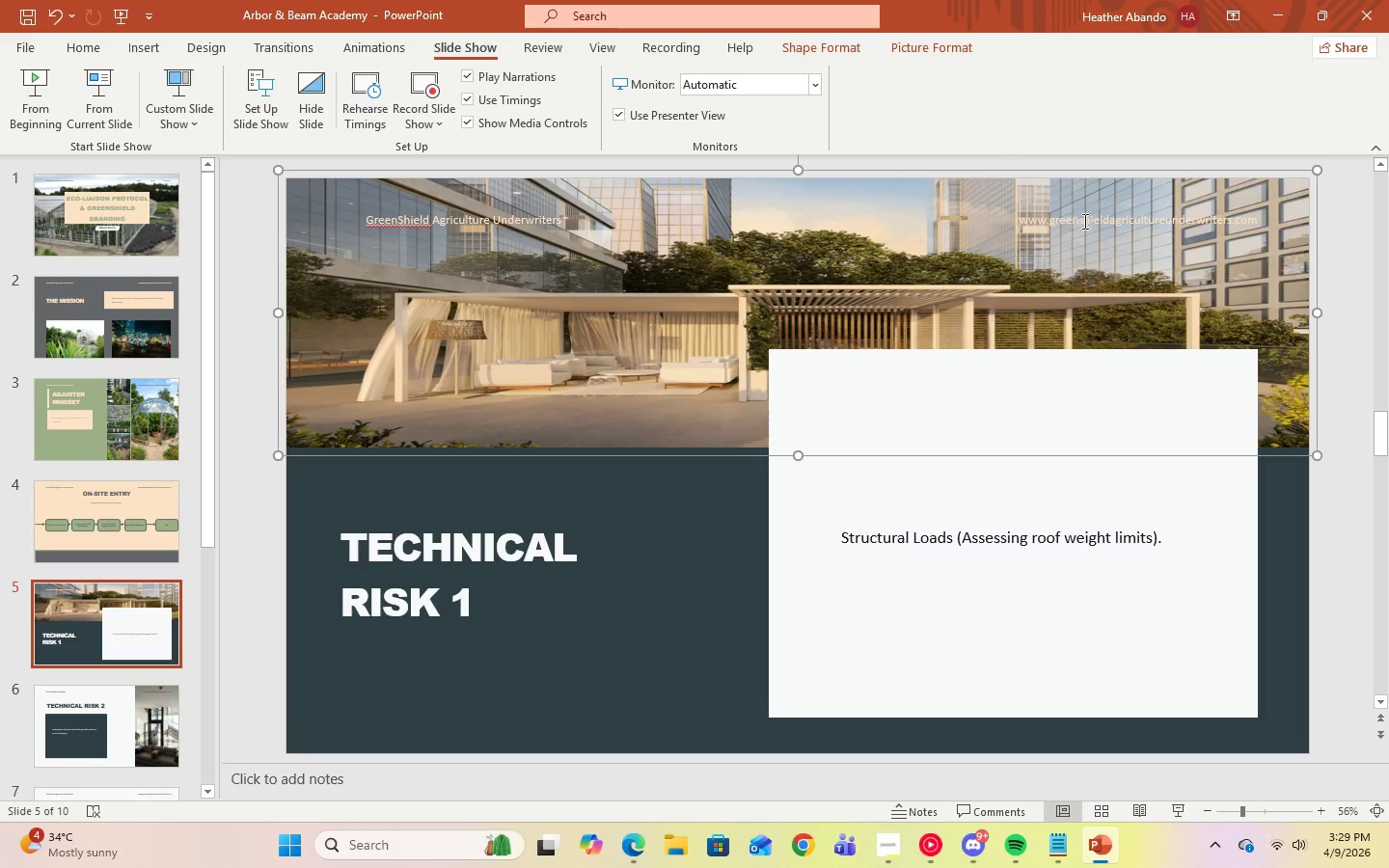 
left_click([1083, 224])
 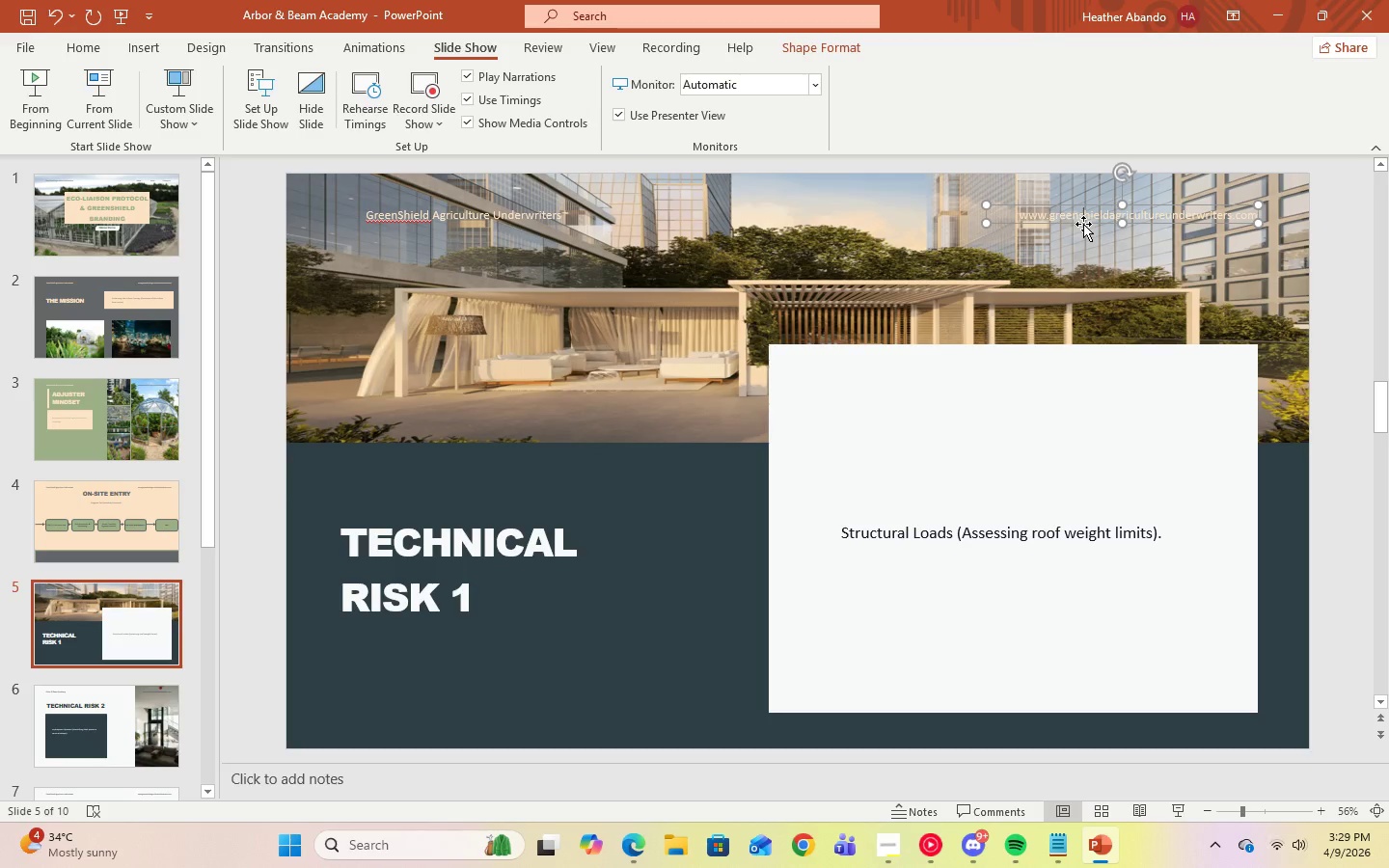 
key(Control+A)
 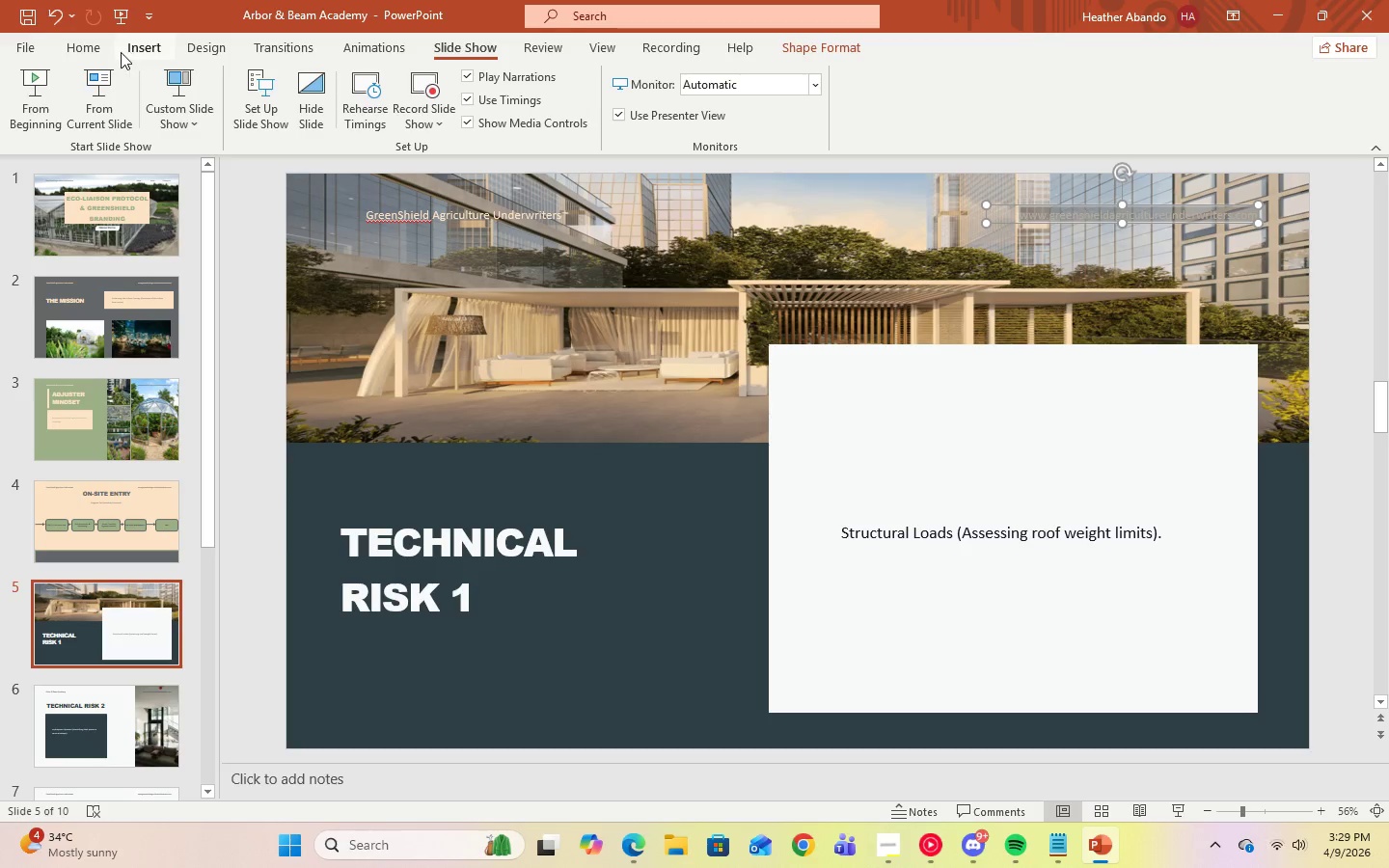 
left_click([102, 50])
 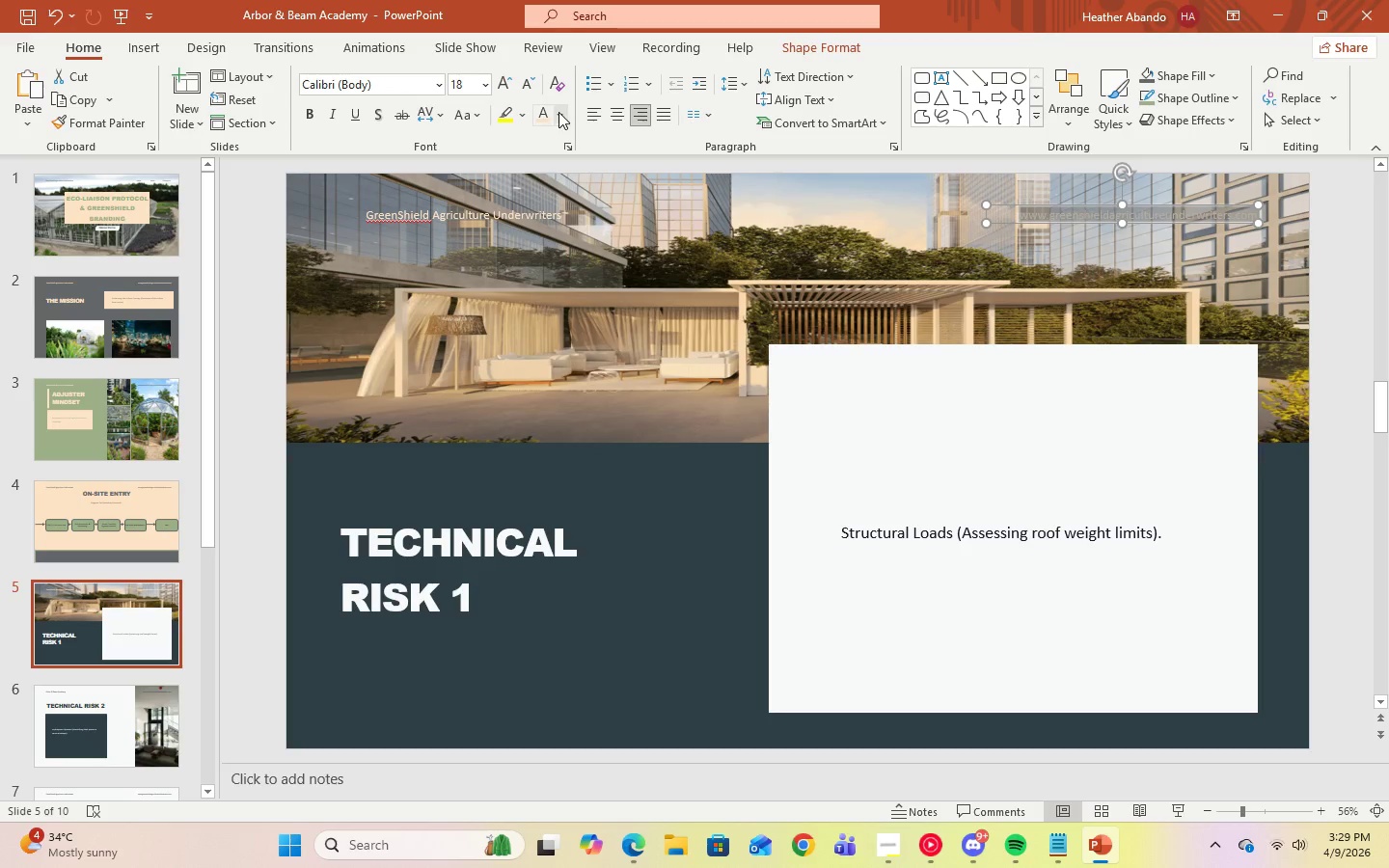 
left_click([561, 112])
 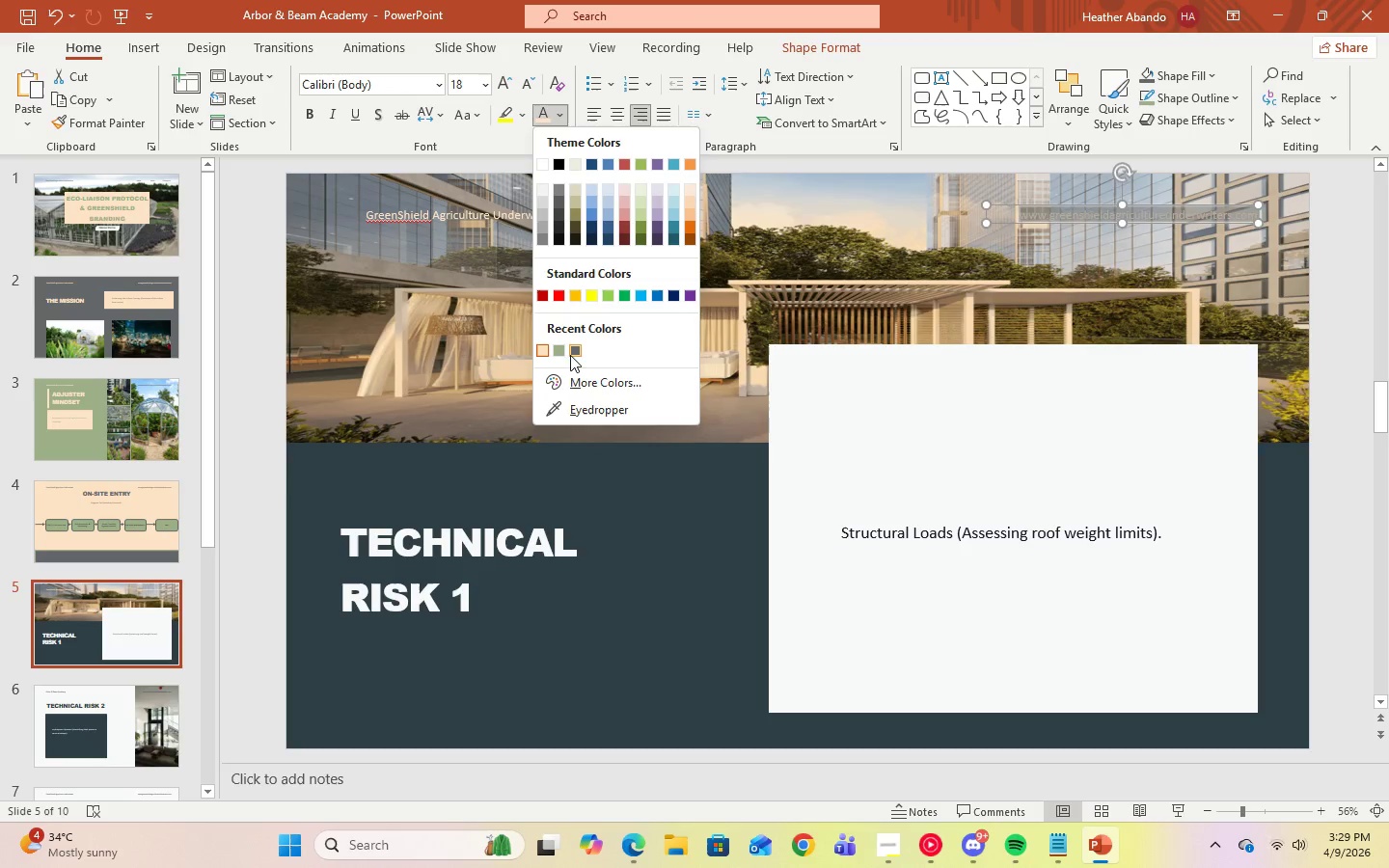 
left_click([576, 353])
 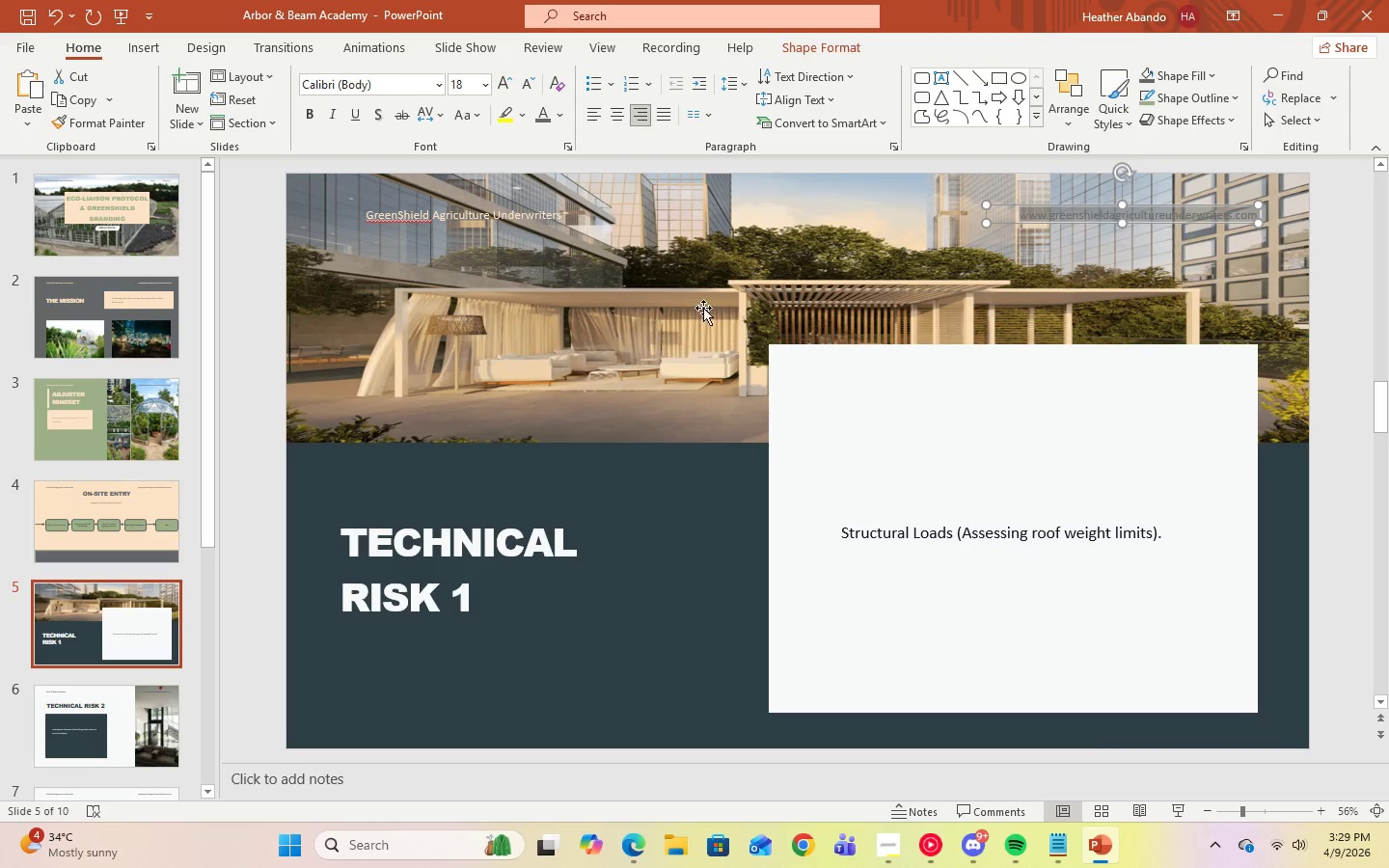 
left_click([703, 307])
 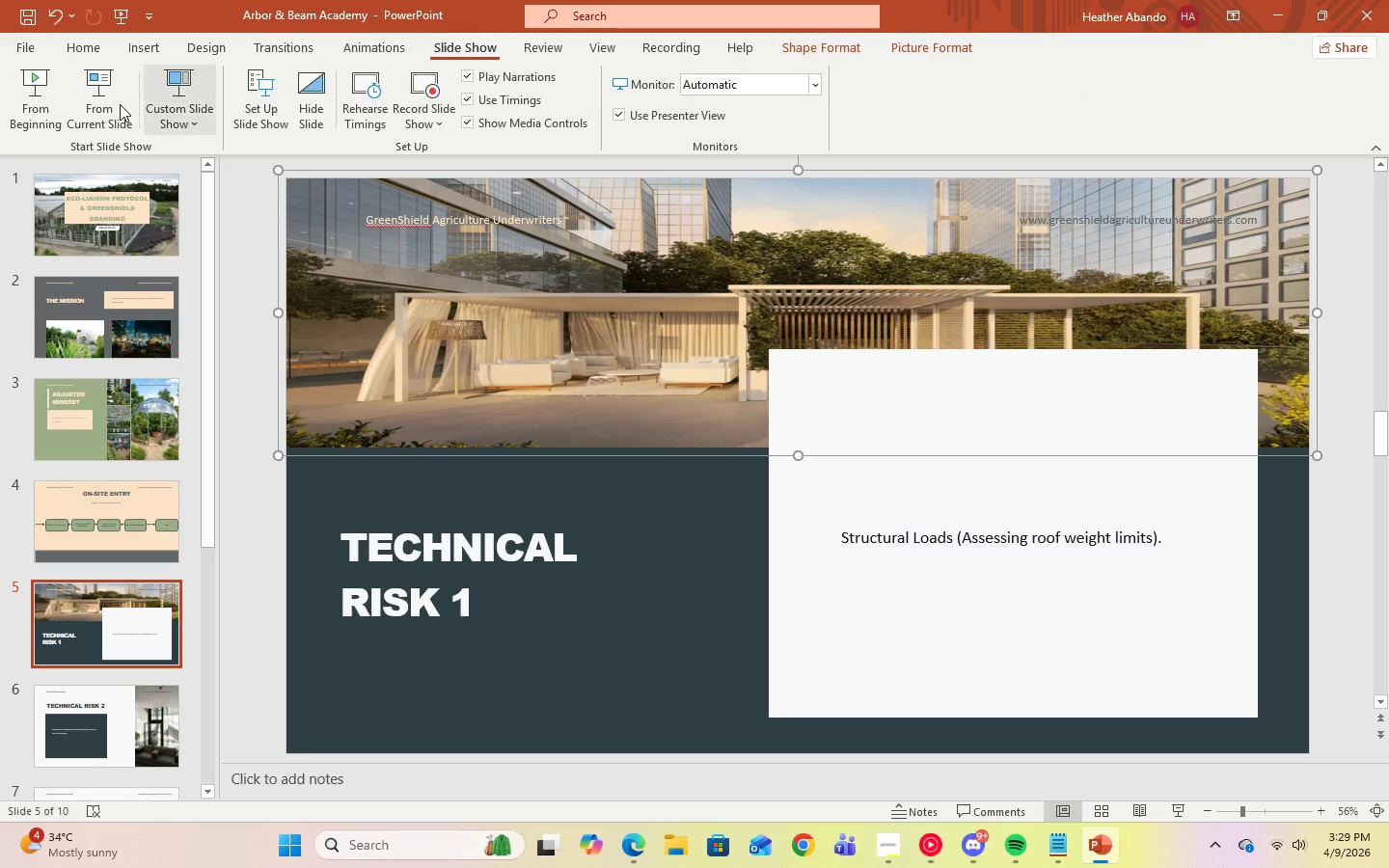 
left_click([97, 123])
 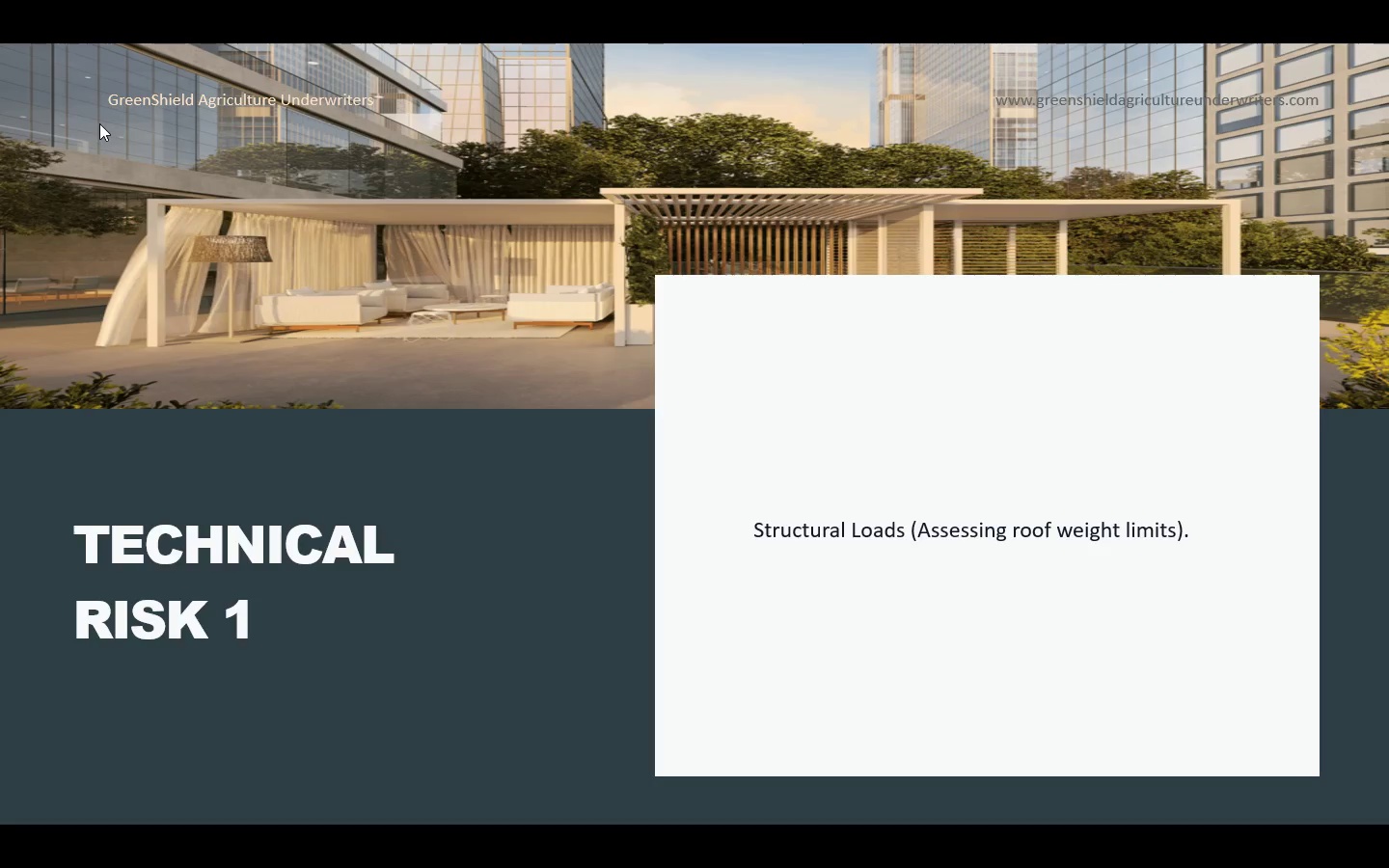 
wait(9.88)
 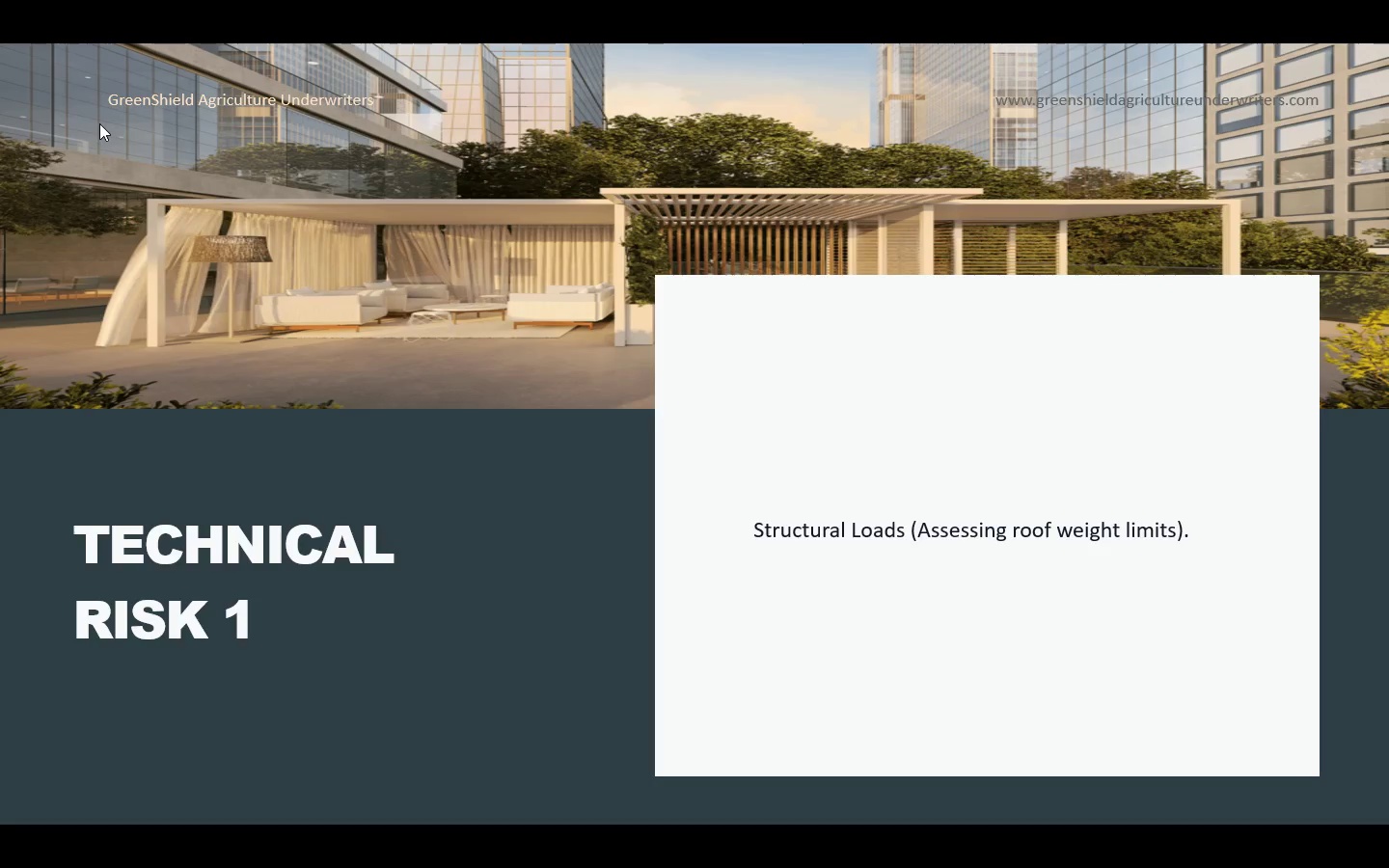 
key(Escape)
 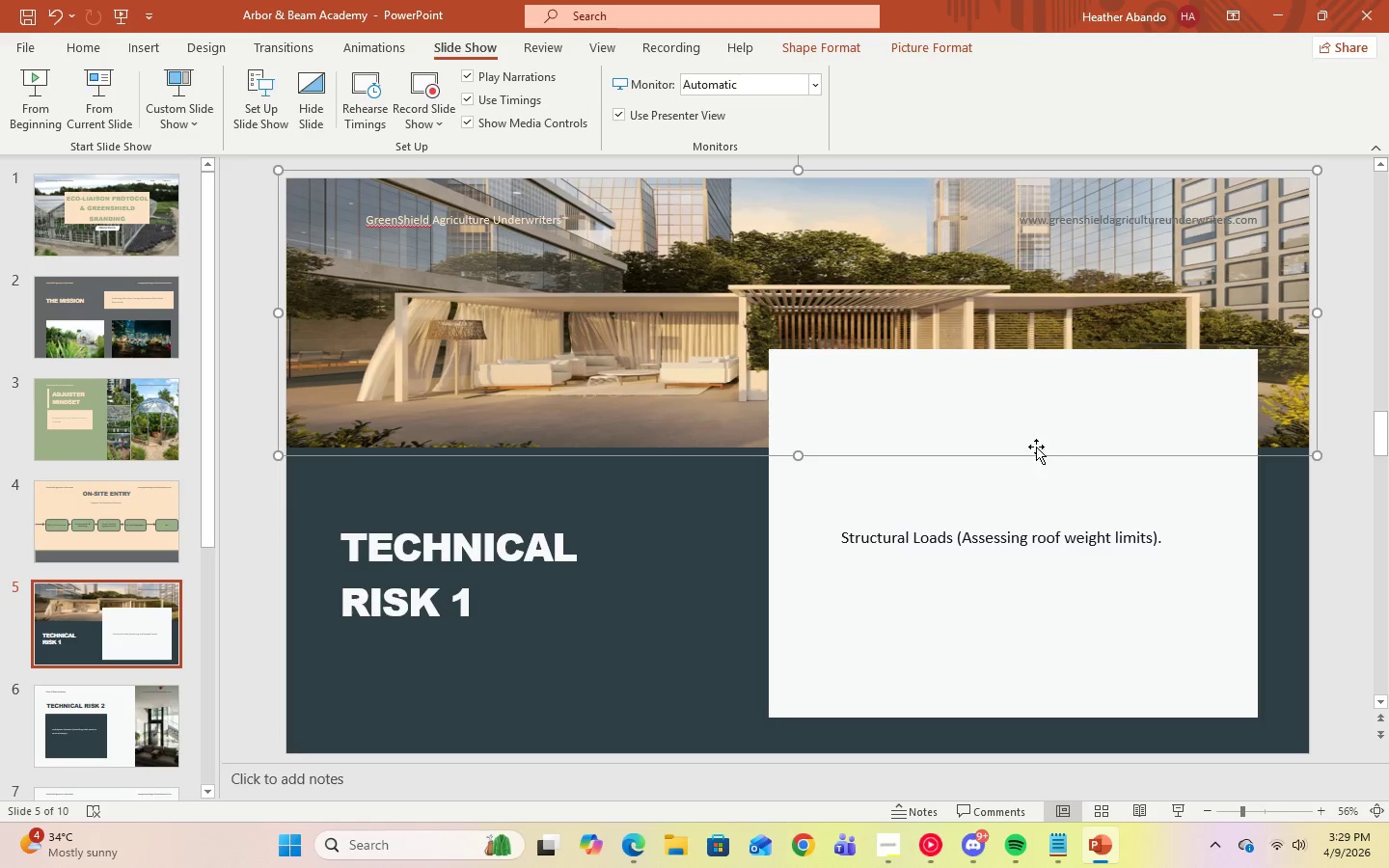 
left_click([1016, 404])
 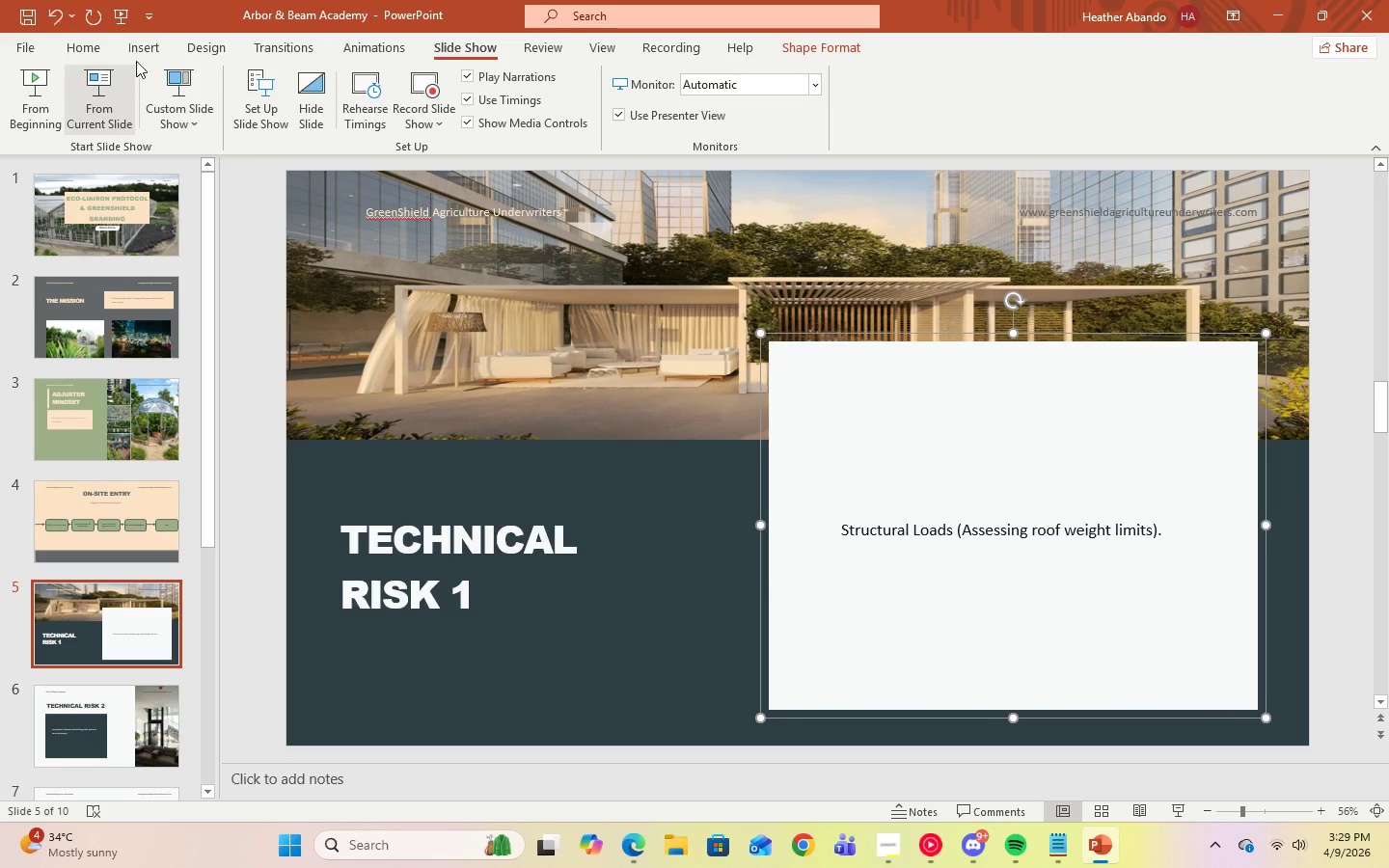 
left_click([106, 46])
 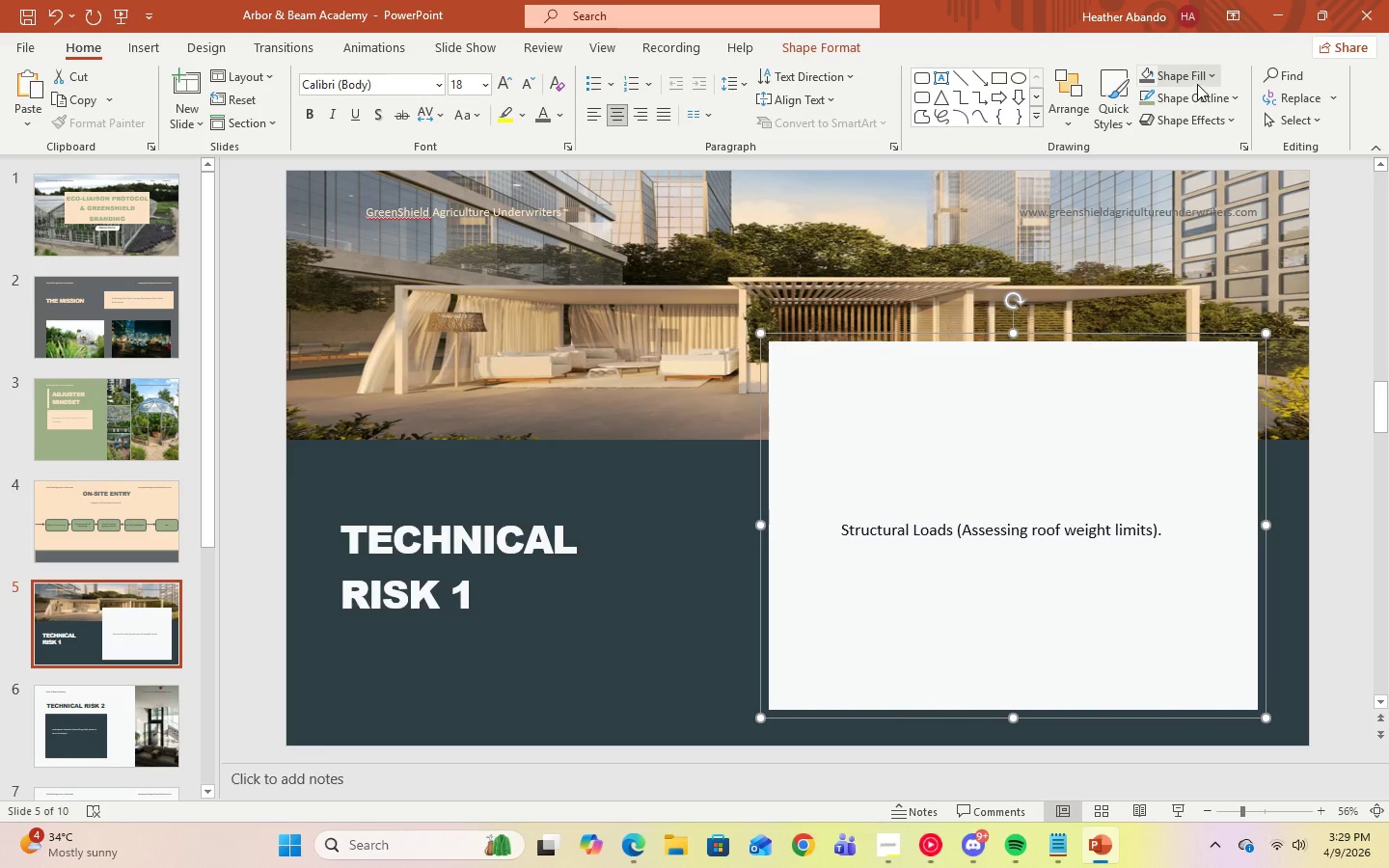 
left_click([1206, 77])
 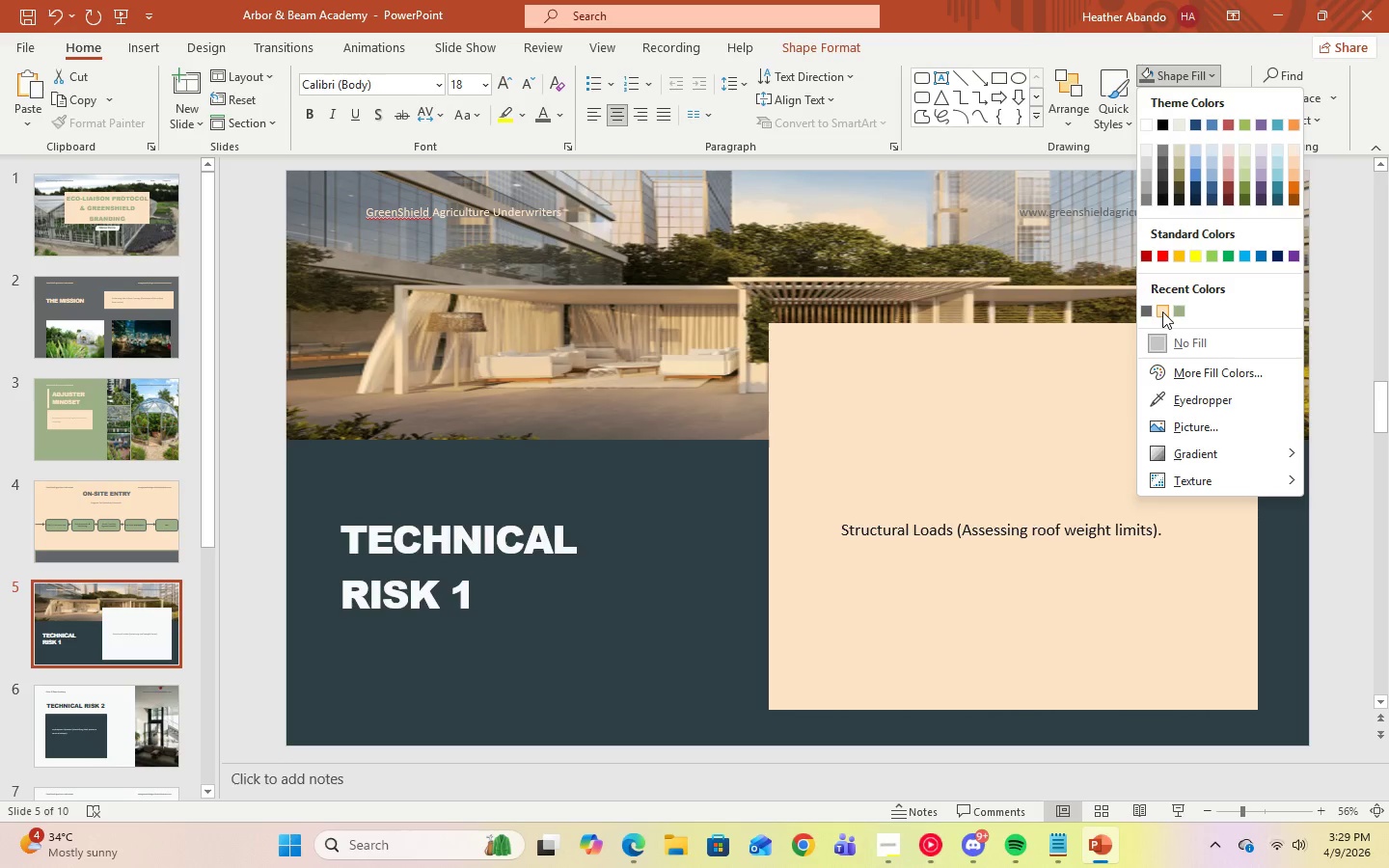 
left_click([1162, 312])
 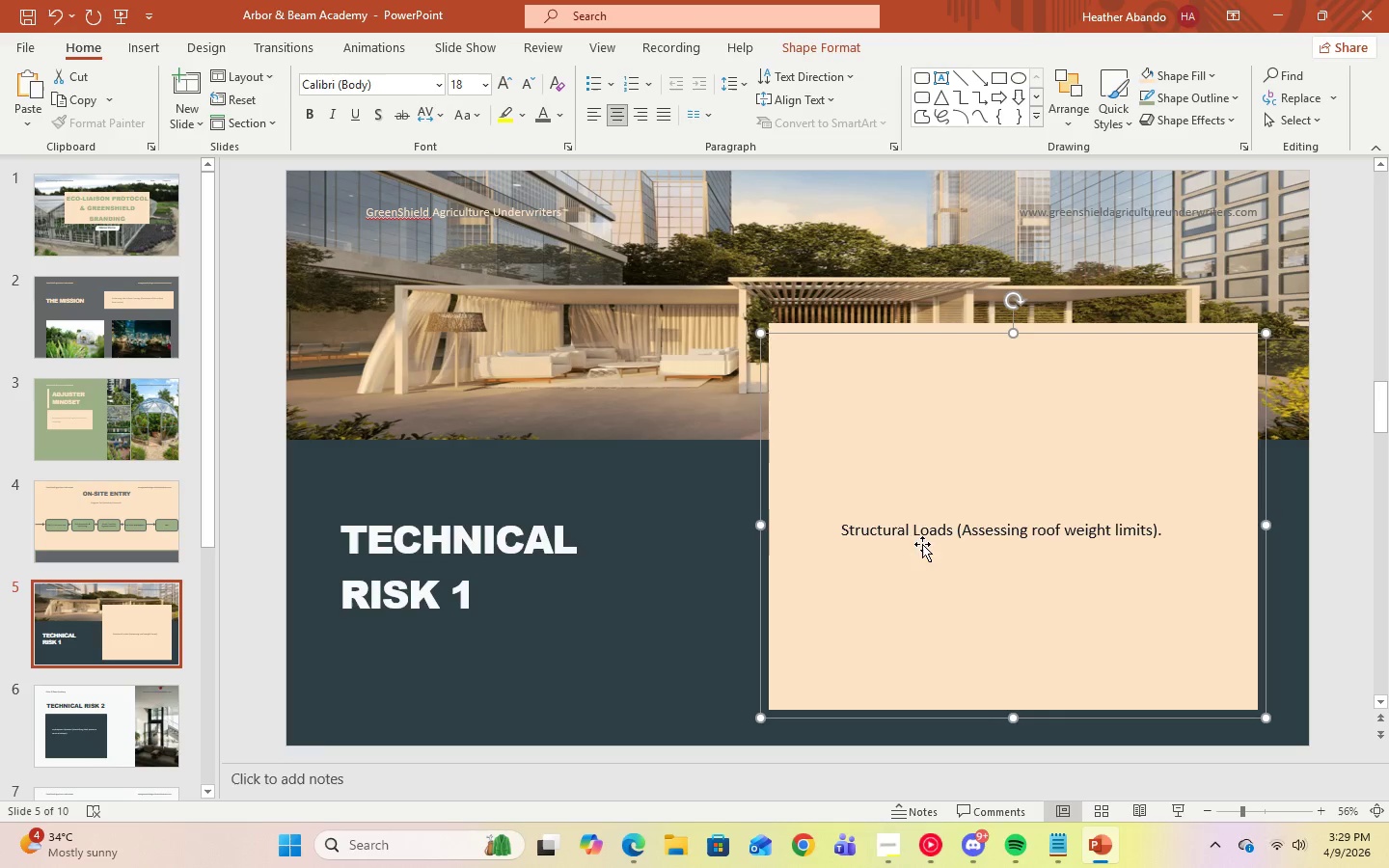 
left_click([919, 528])
 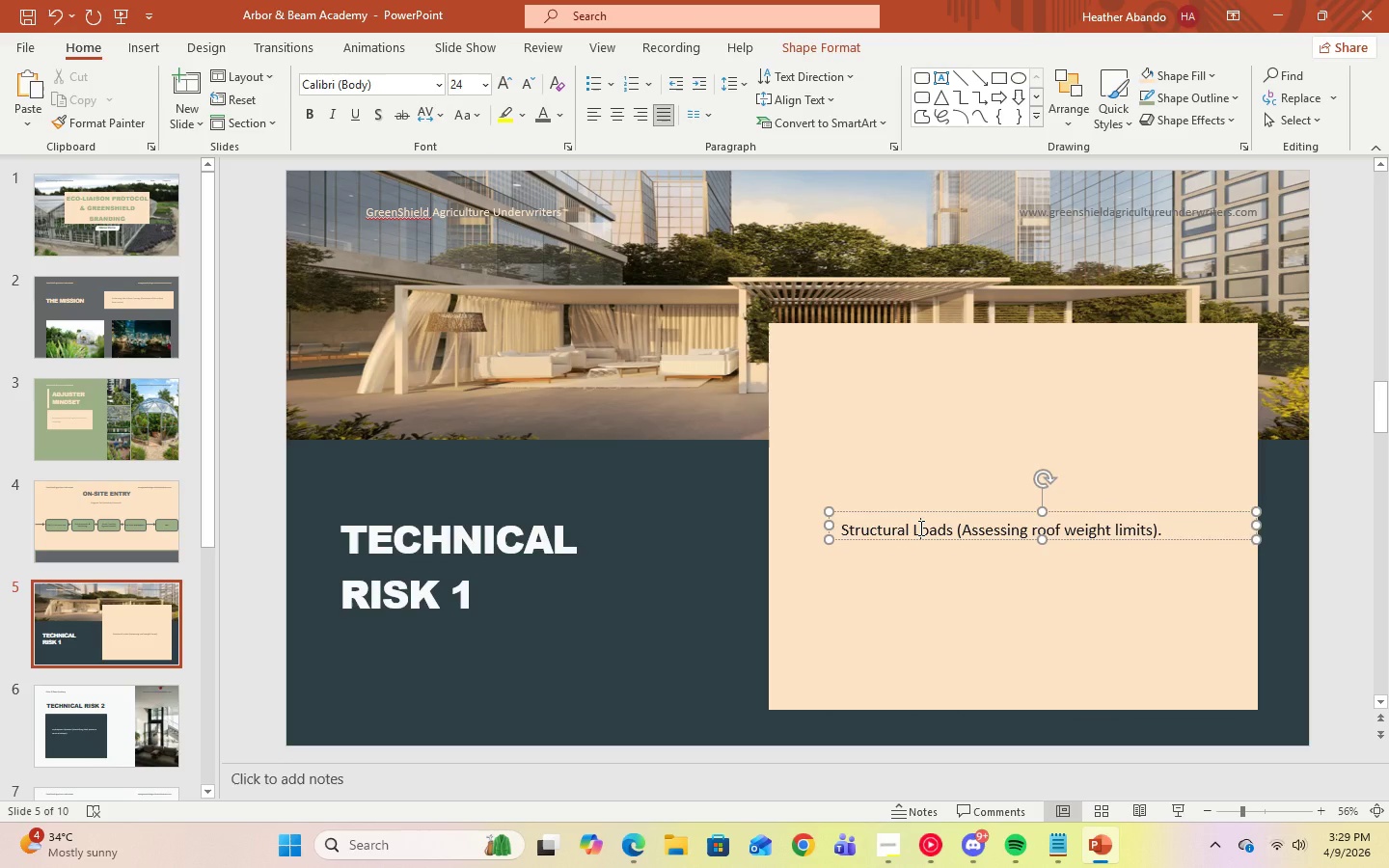 
key(Control+A)
 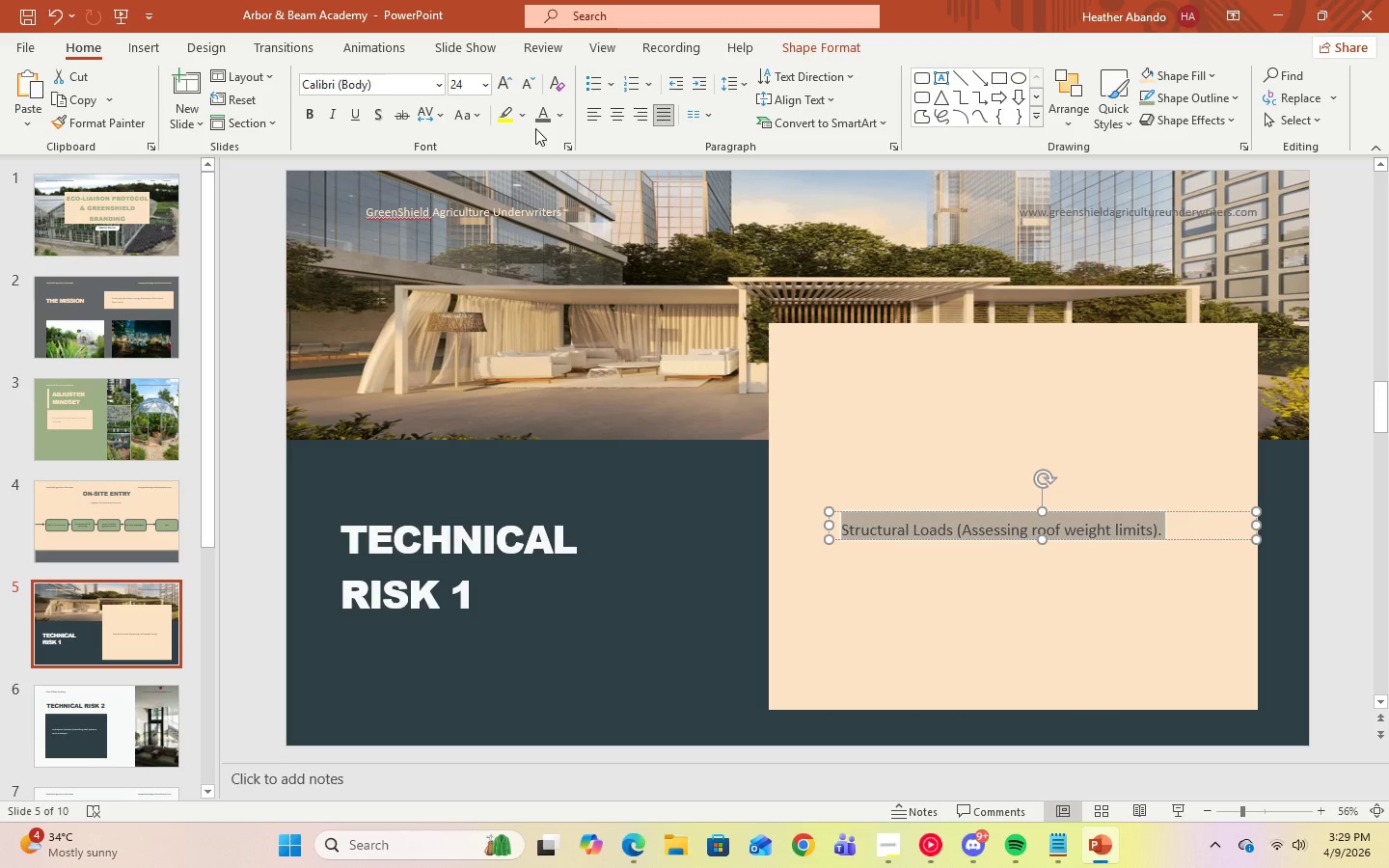 
left_click([540, 123])
 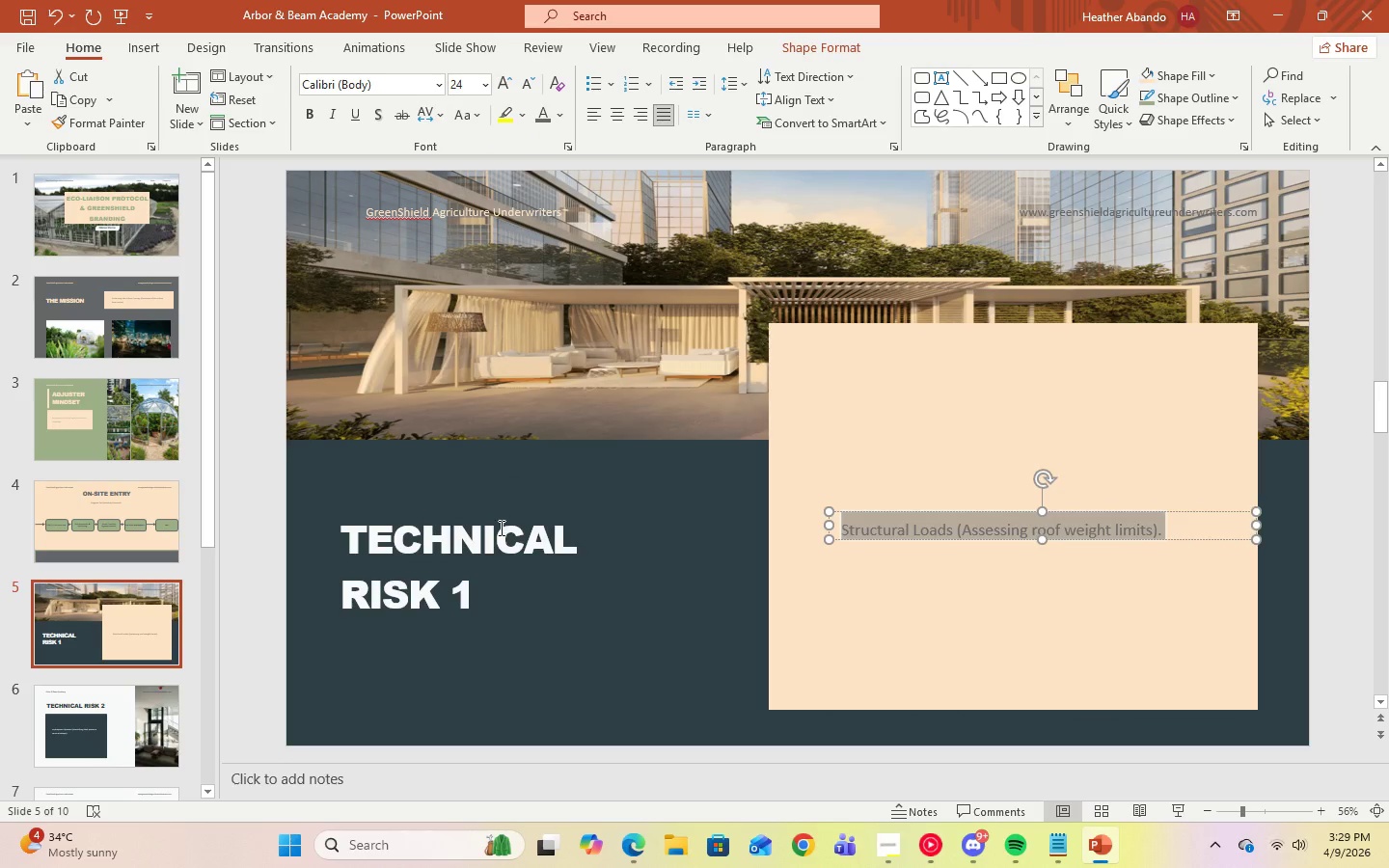 
left_click([491, 591])
 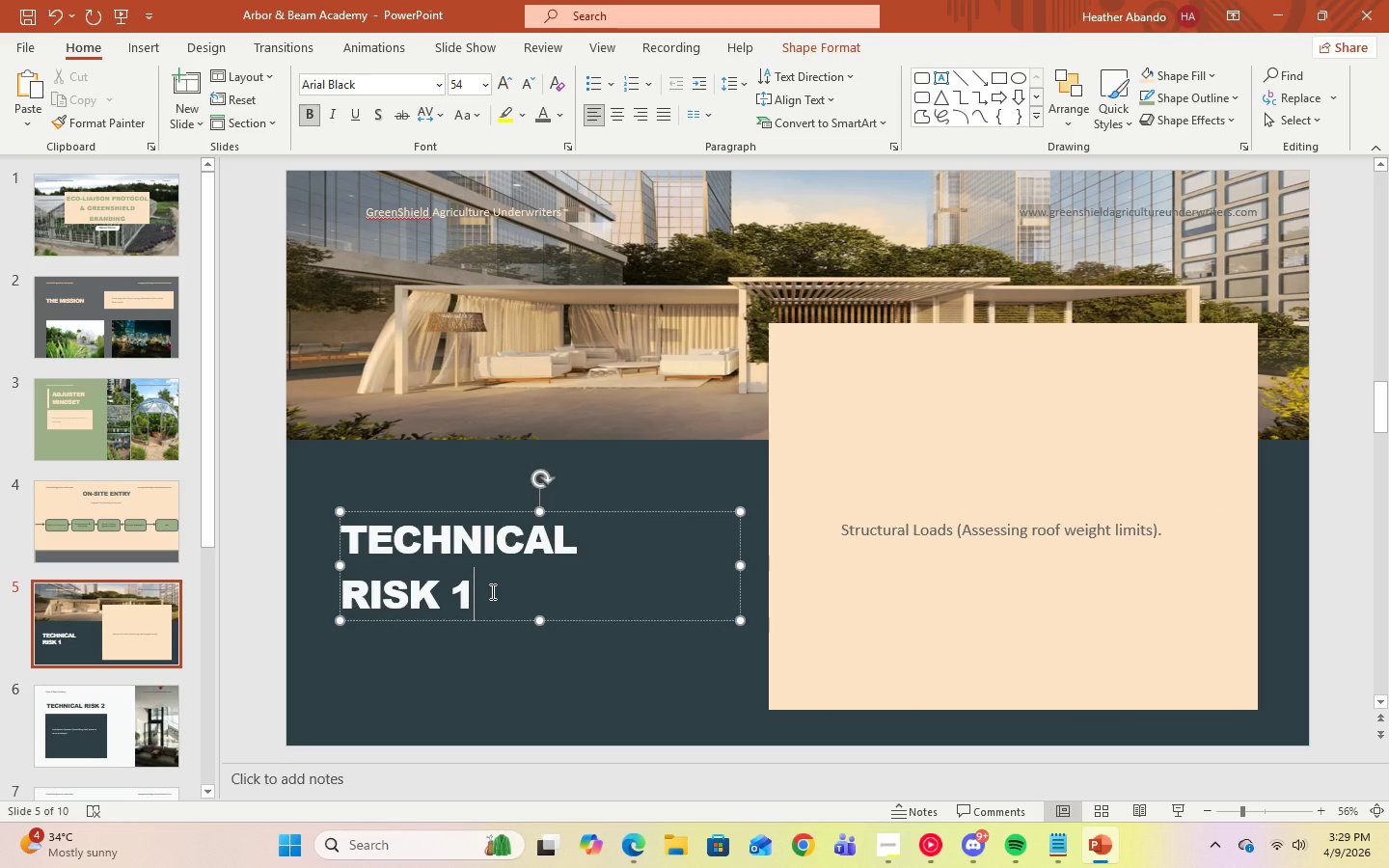 
key(Control+A)
 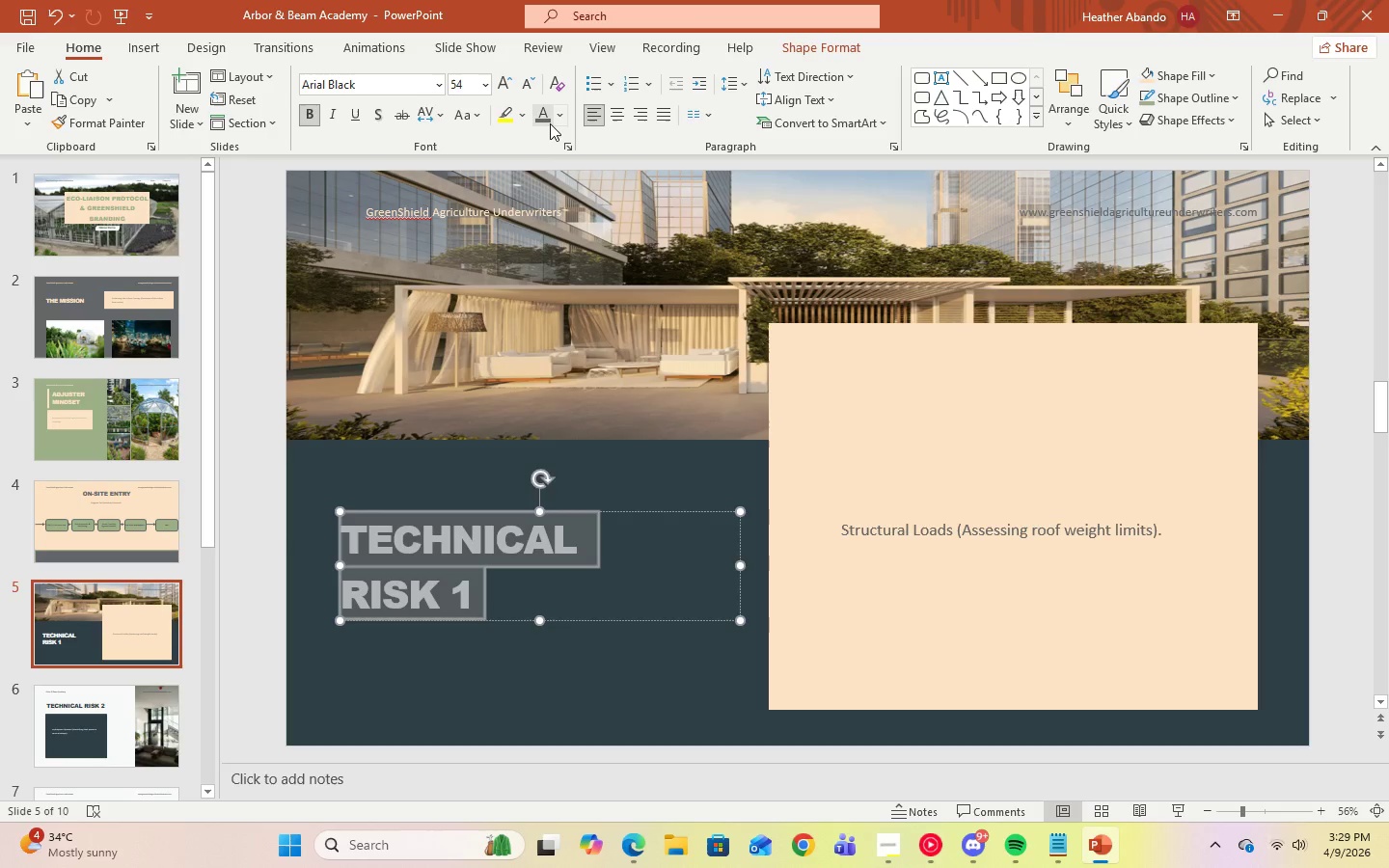 
left_click([558, 121])
 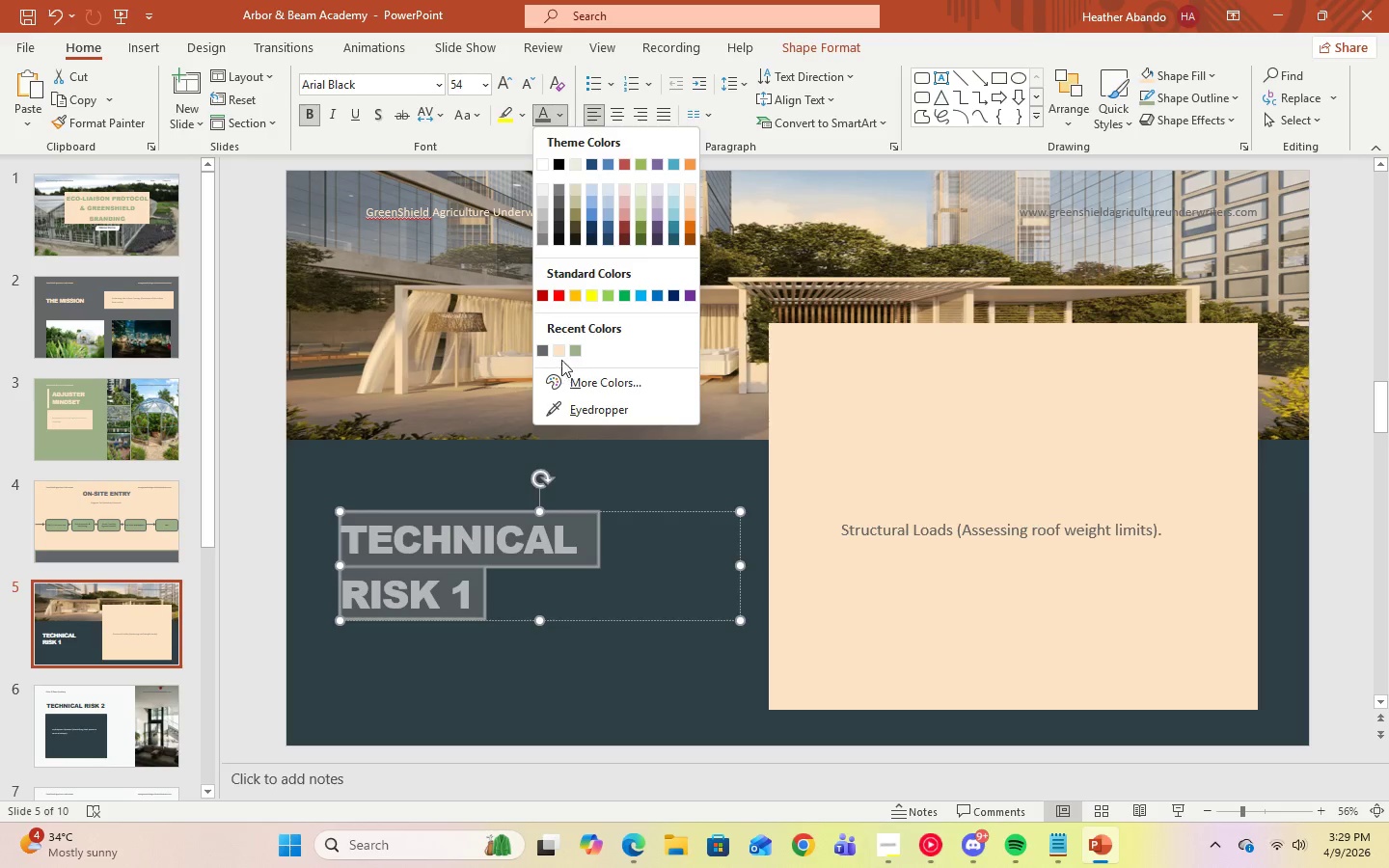 
left_click([558, 351])
 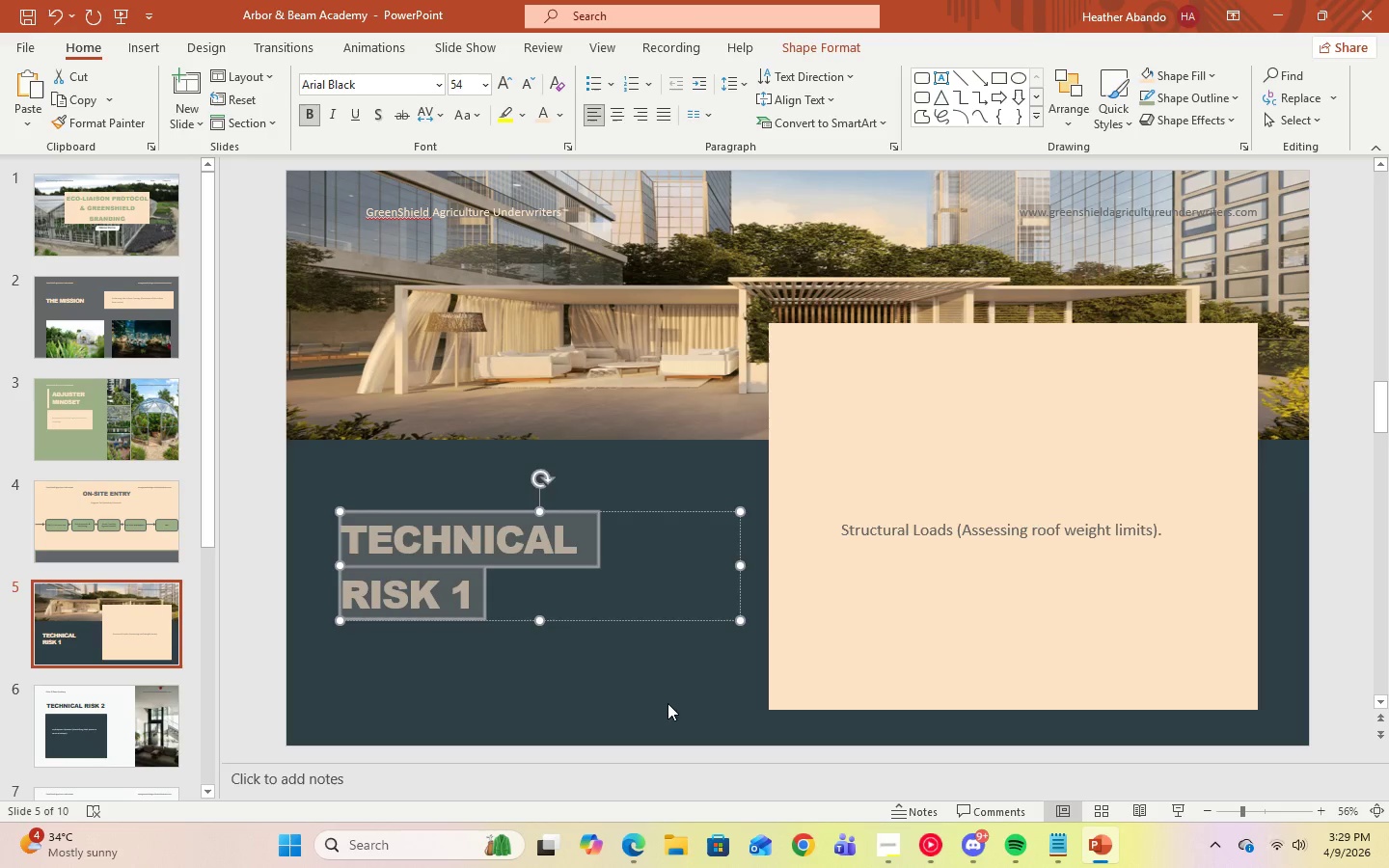 
left_click([652, 683])
 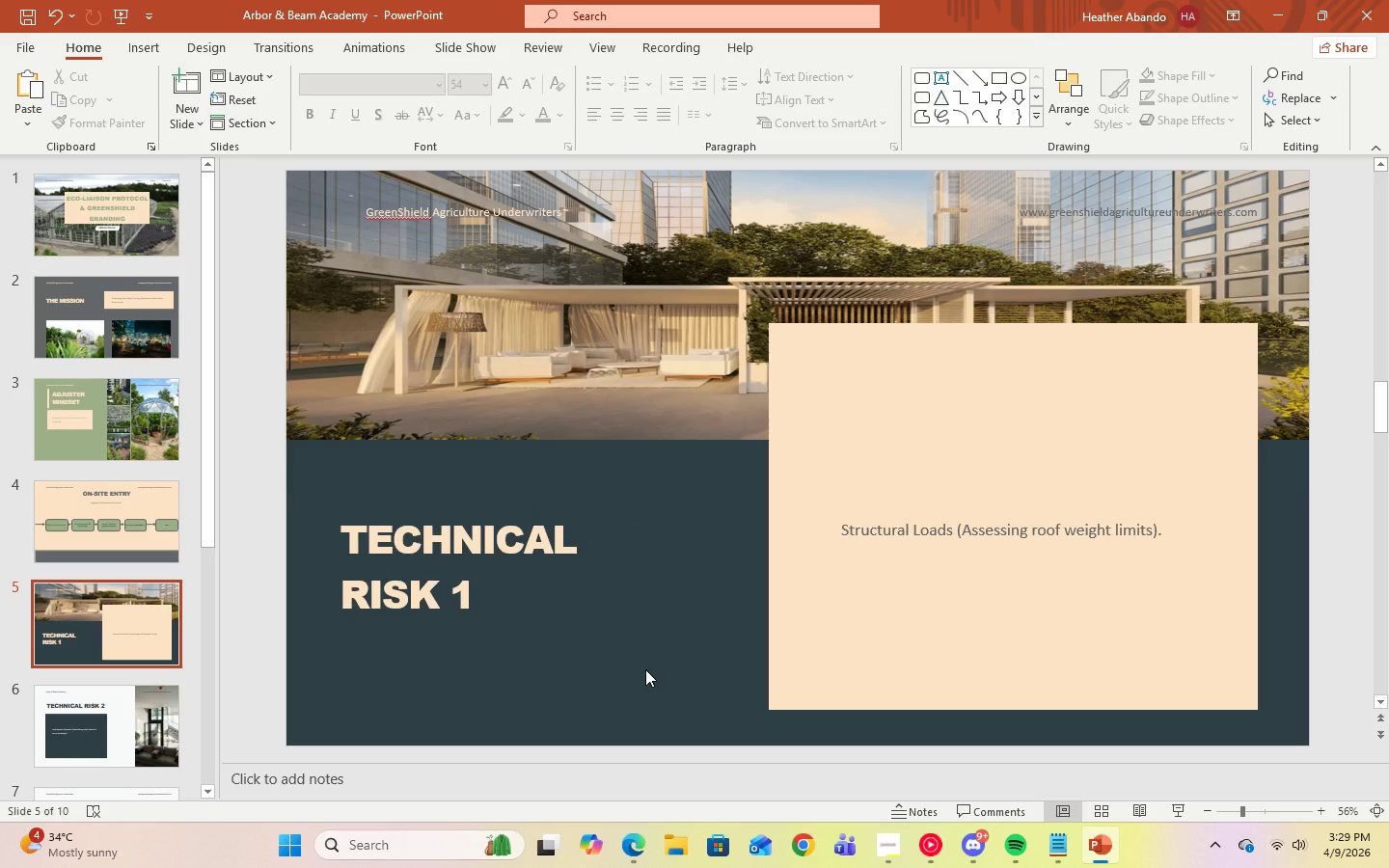 
wait(5.77)
 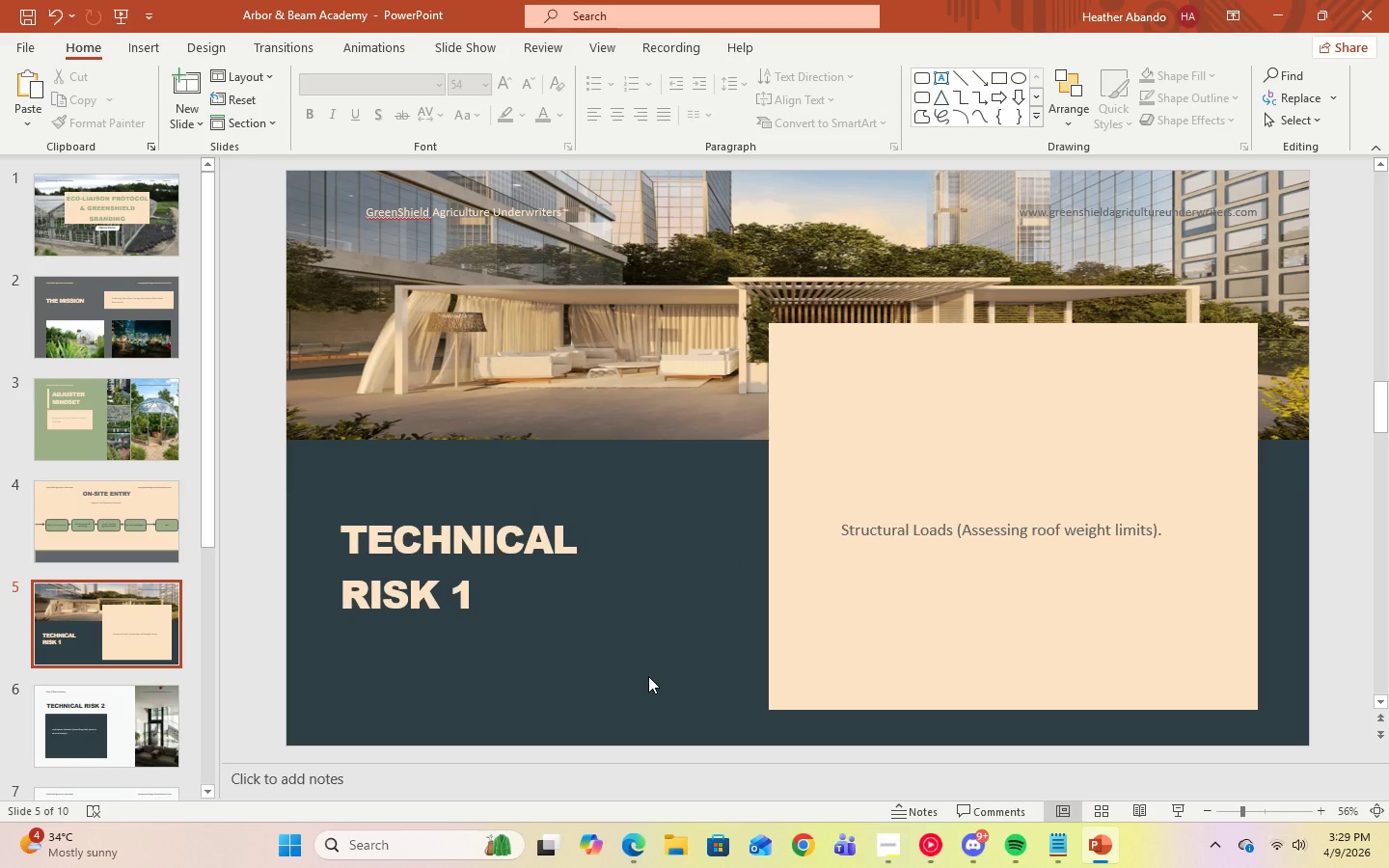 
left_click([645, 669])
 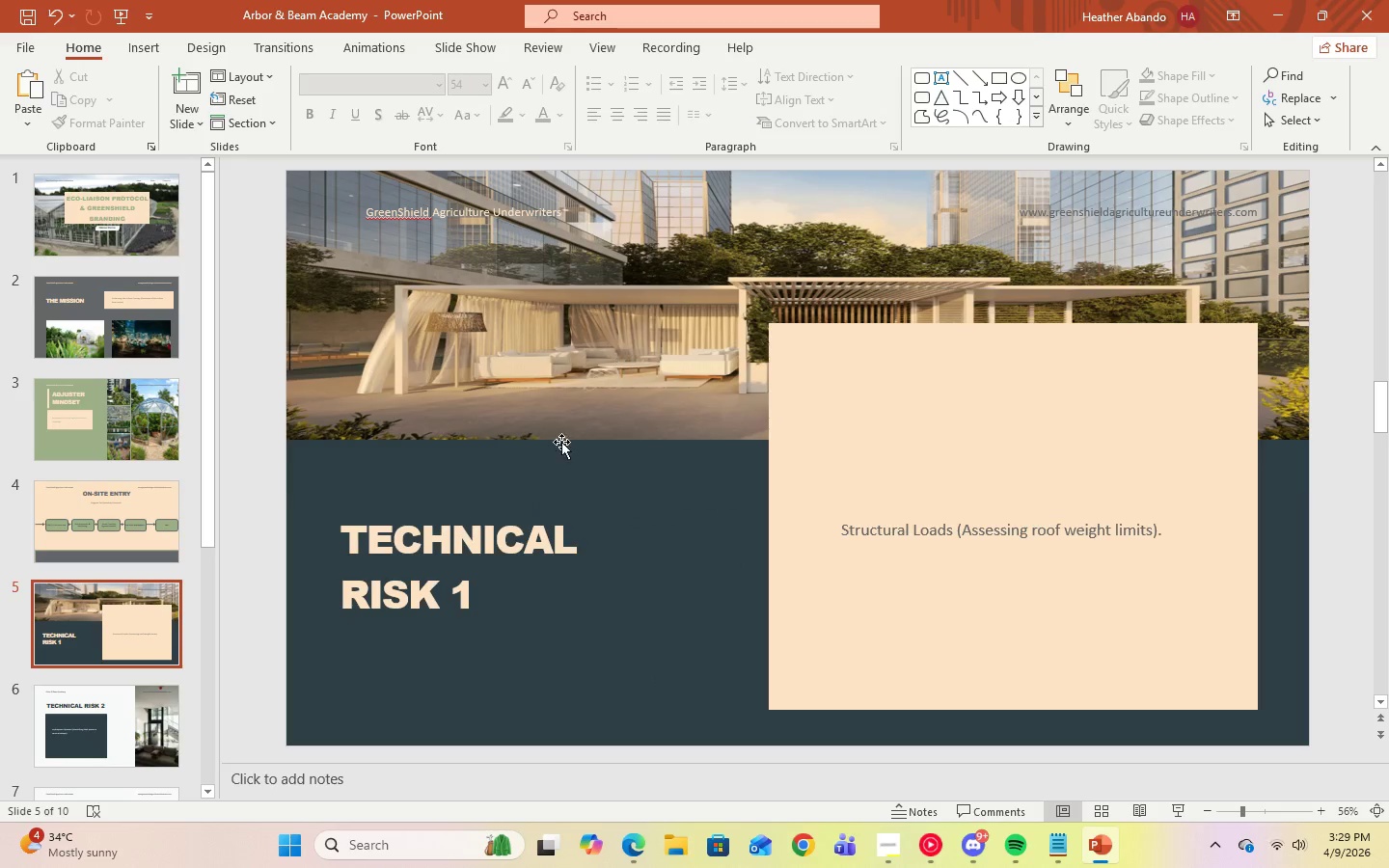 
left_click([572, 475])
 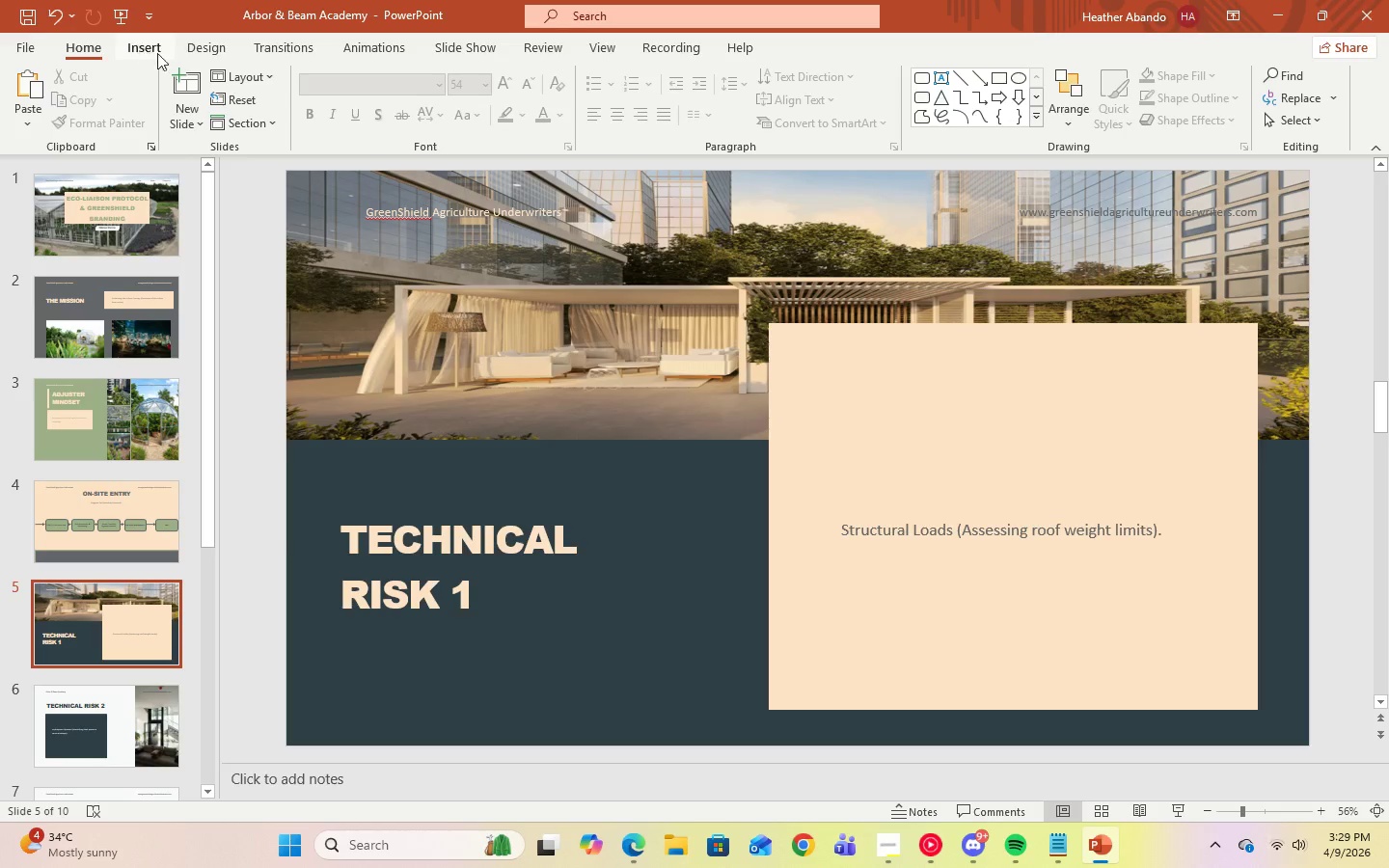 
left_click([204, 51])
 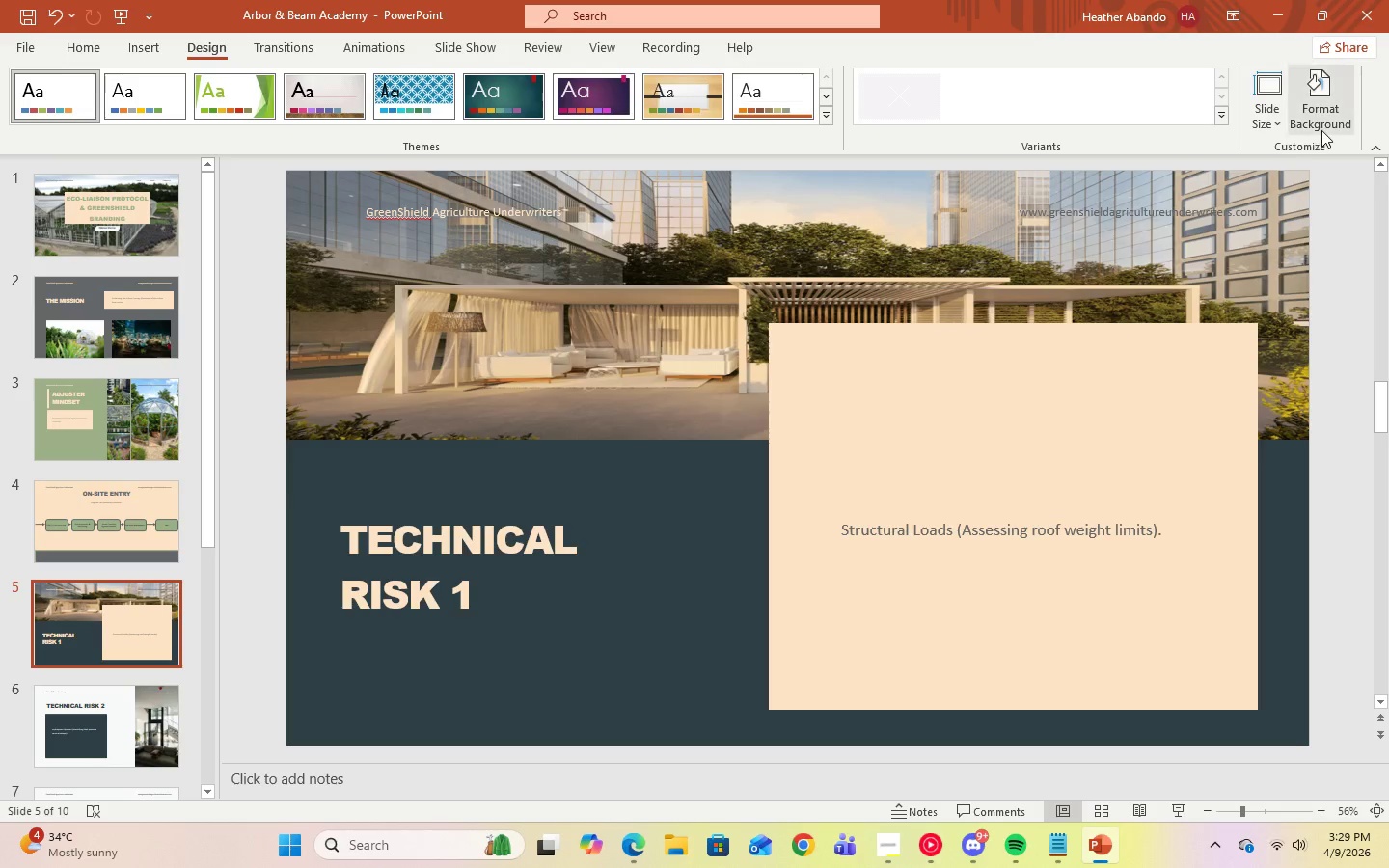 
left_click([1323, 130])
 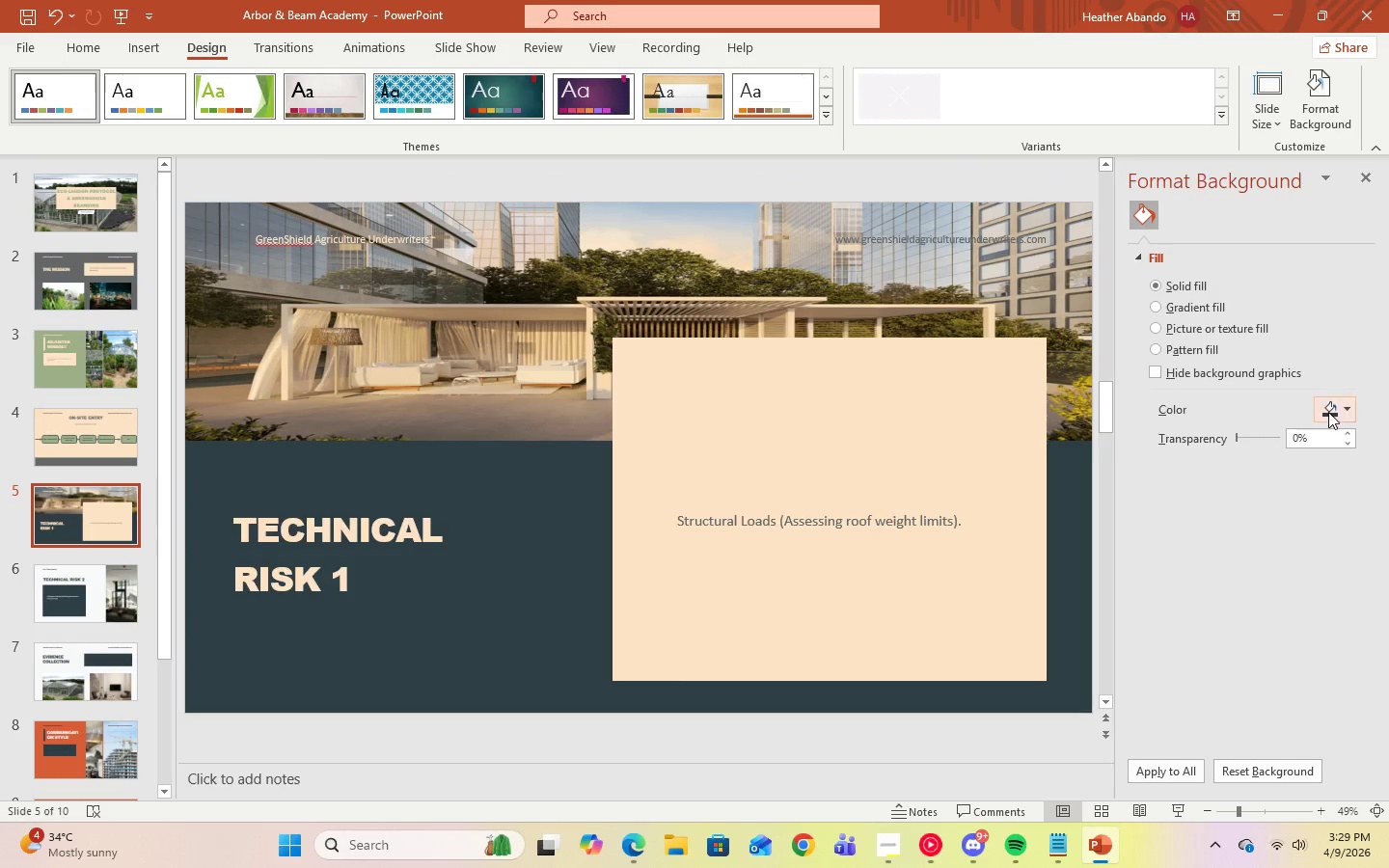 
left_click([1329, 416])
 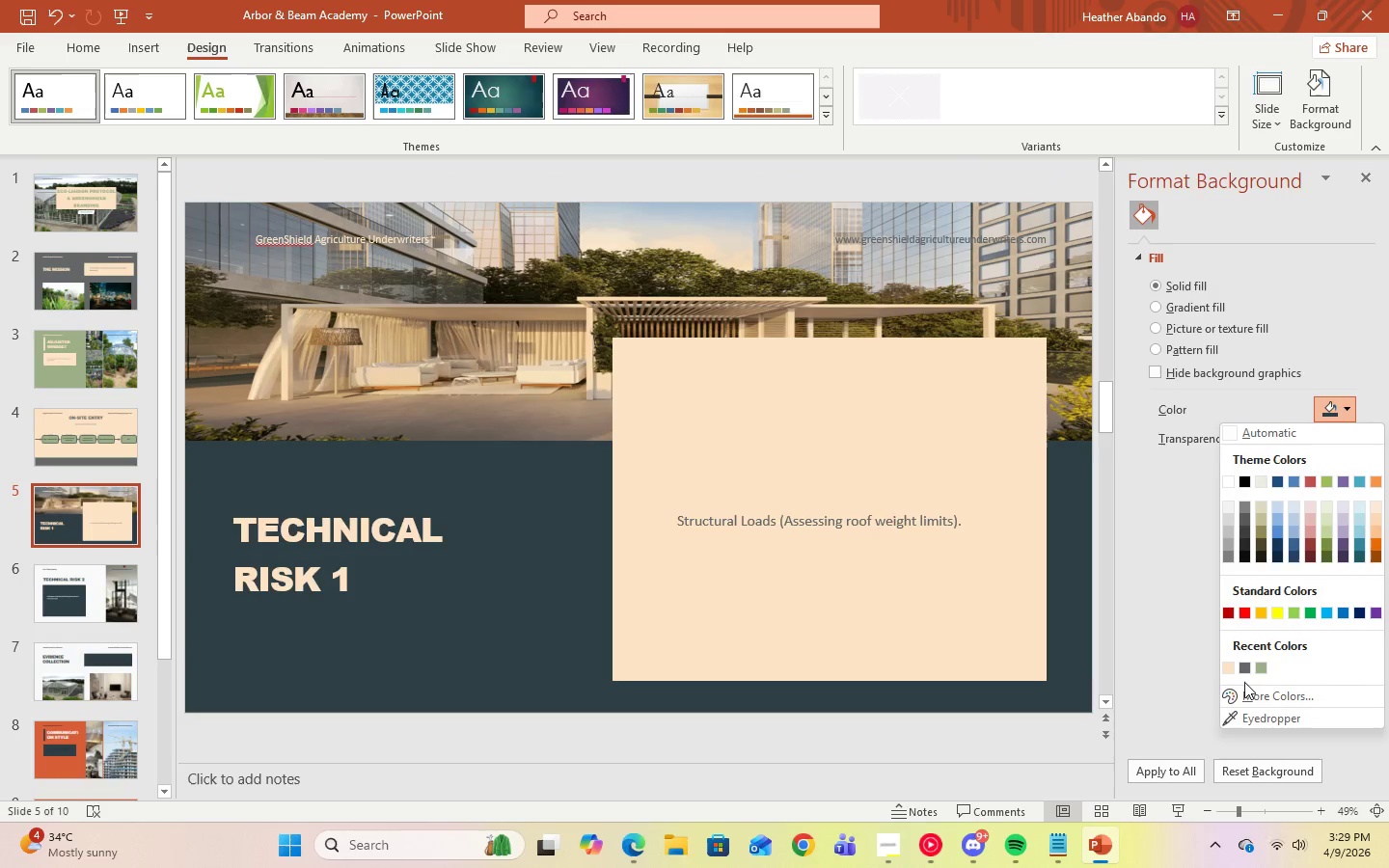 
left_click([1246, 665])
 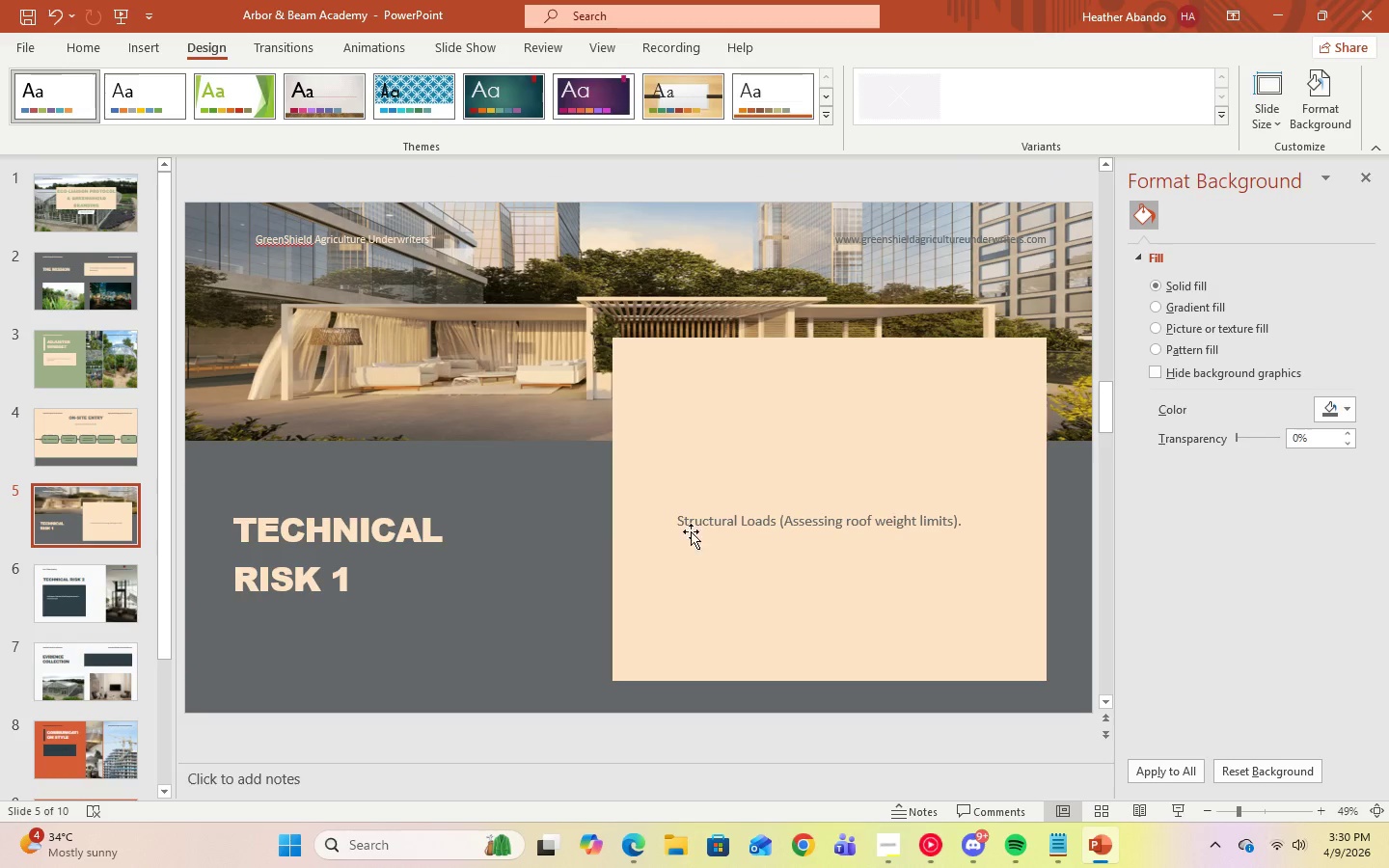 
left_click([555, 520])
 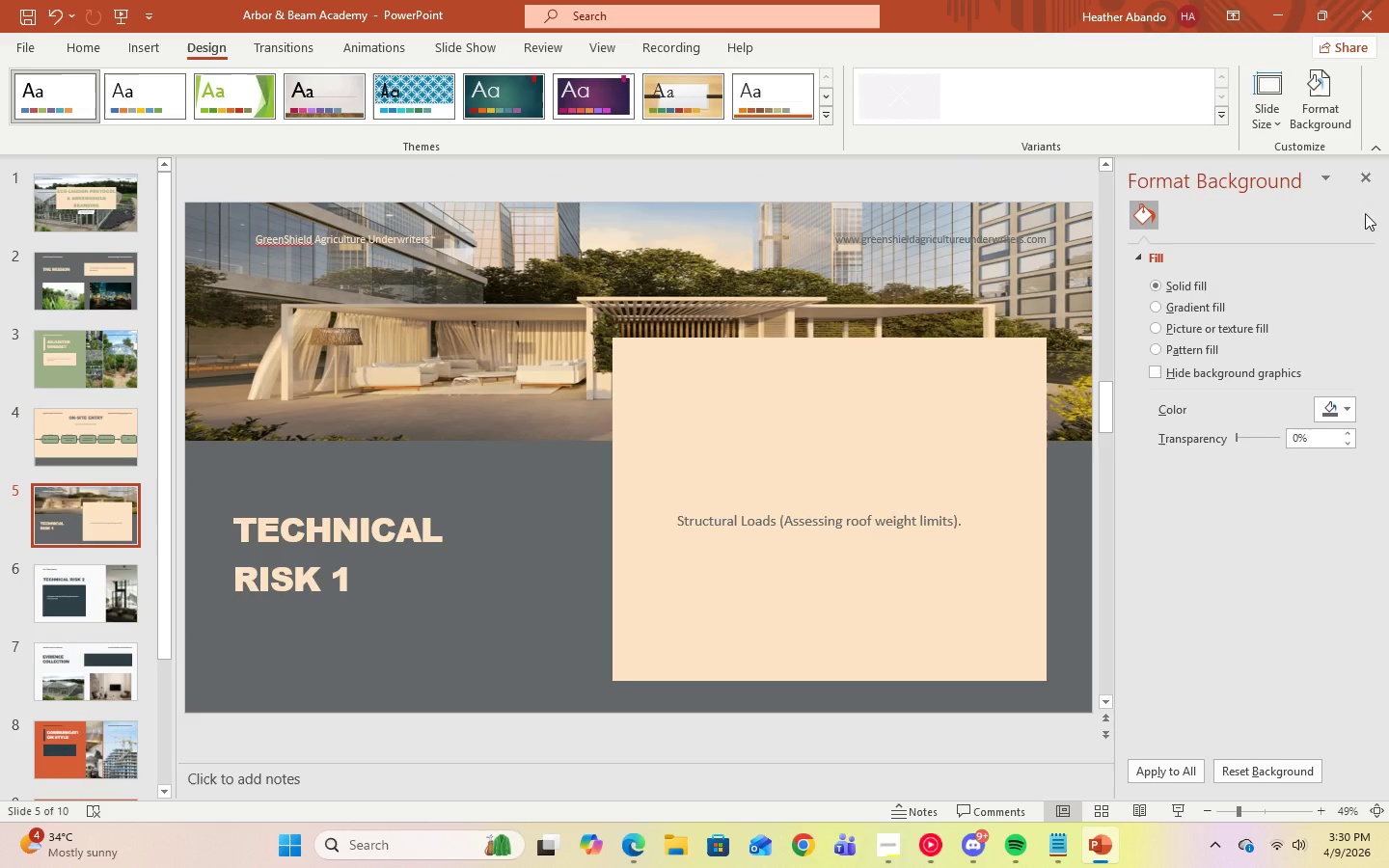 
left_click([1368, 171])
 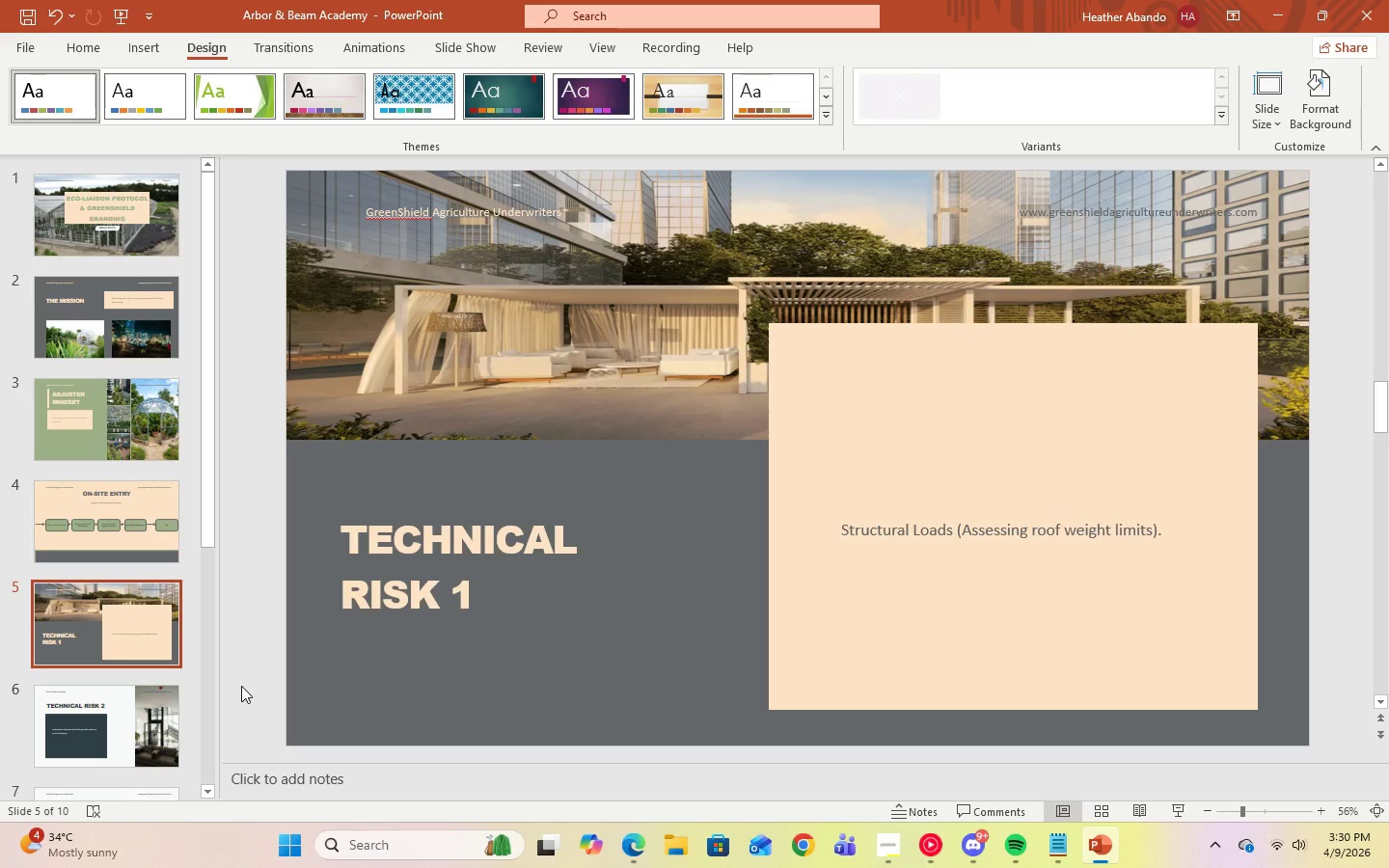 
scroll: coordinate [28, 674], scroll_direction: down, amount: 2.0
 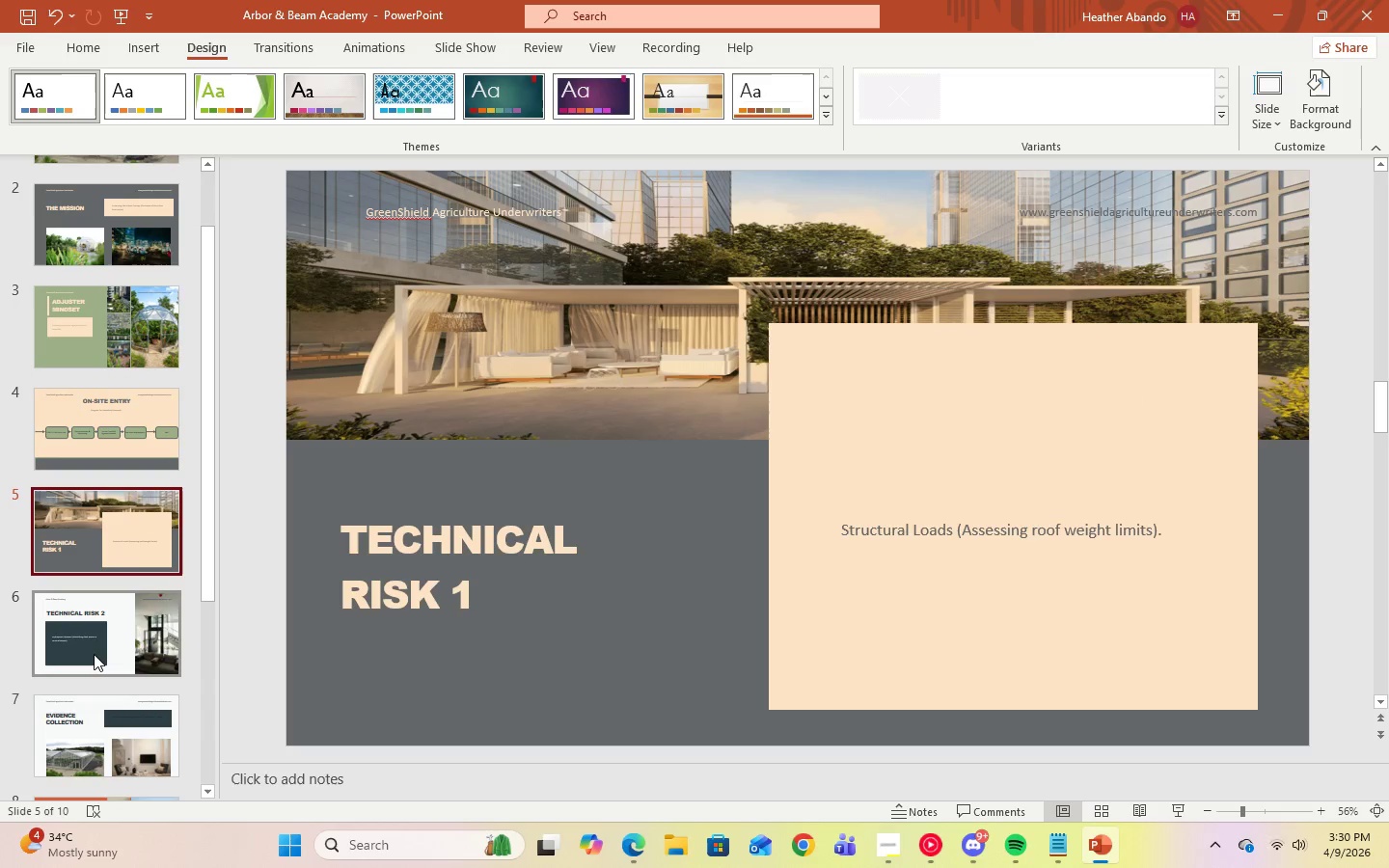 
left_click([94, 654])
 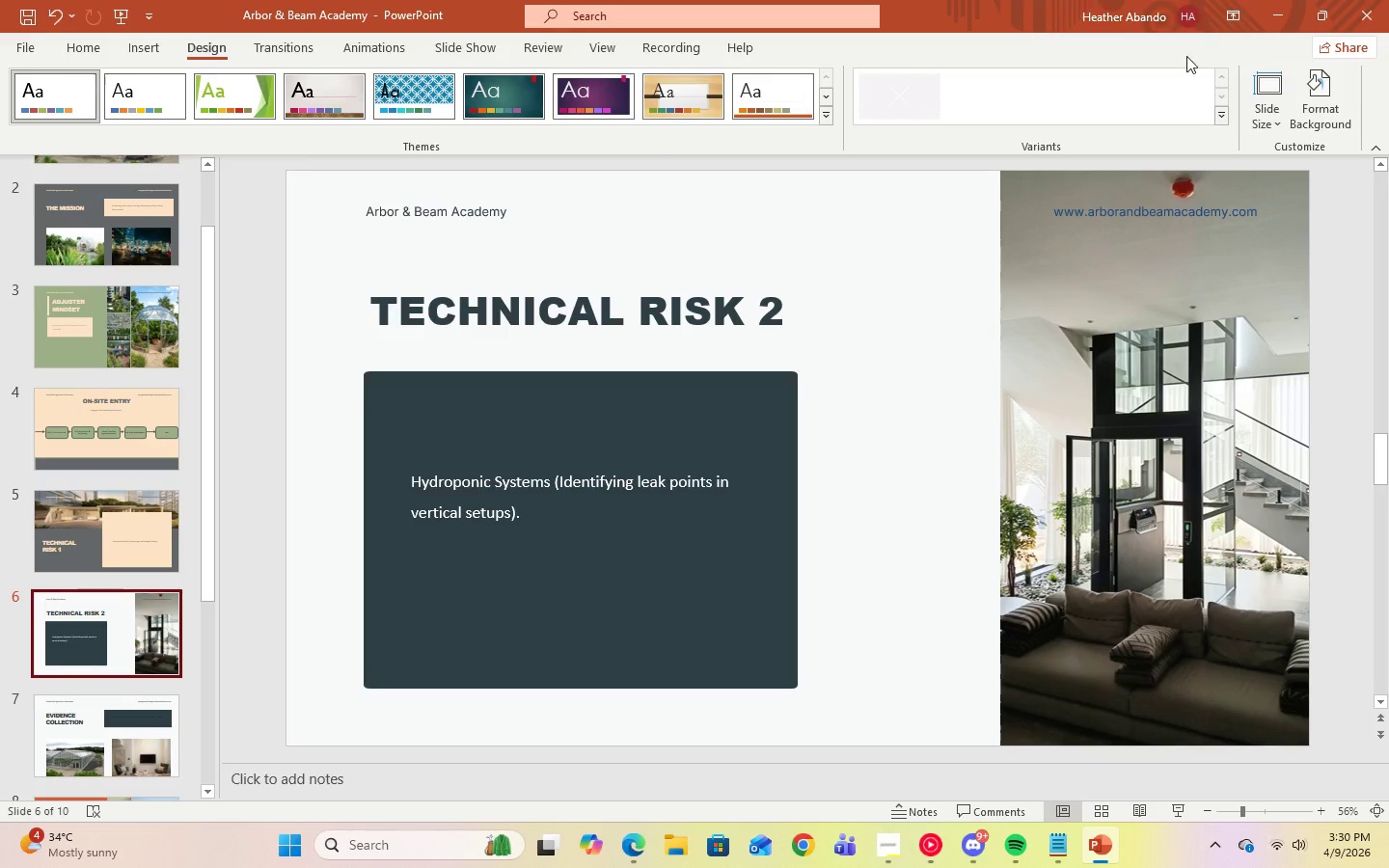 
left_click([1290, 107])
 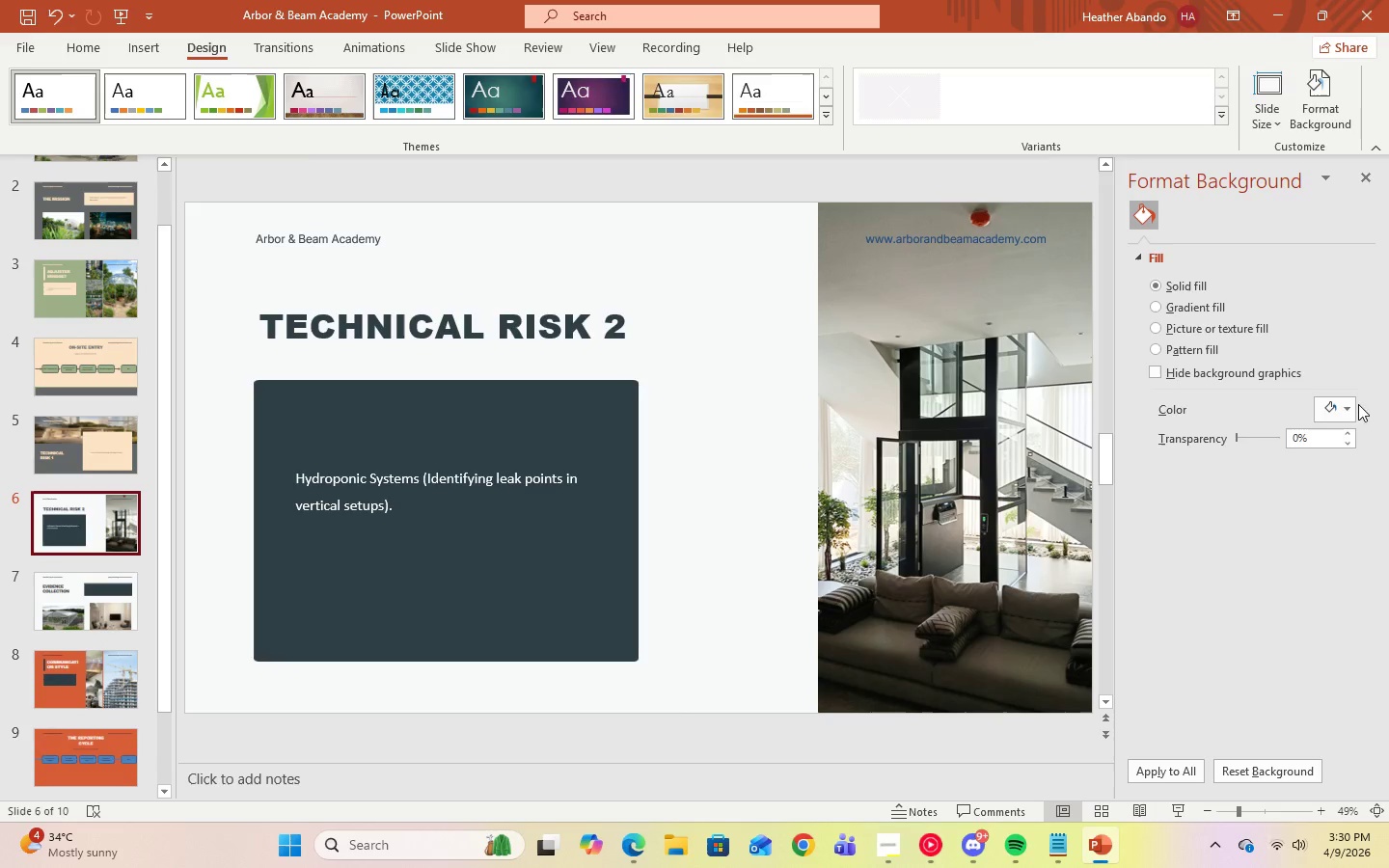 
left_click([1347, 410])
 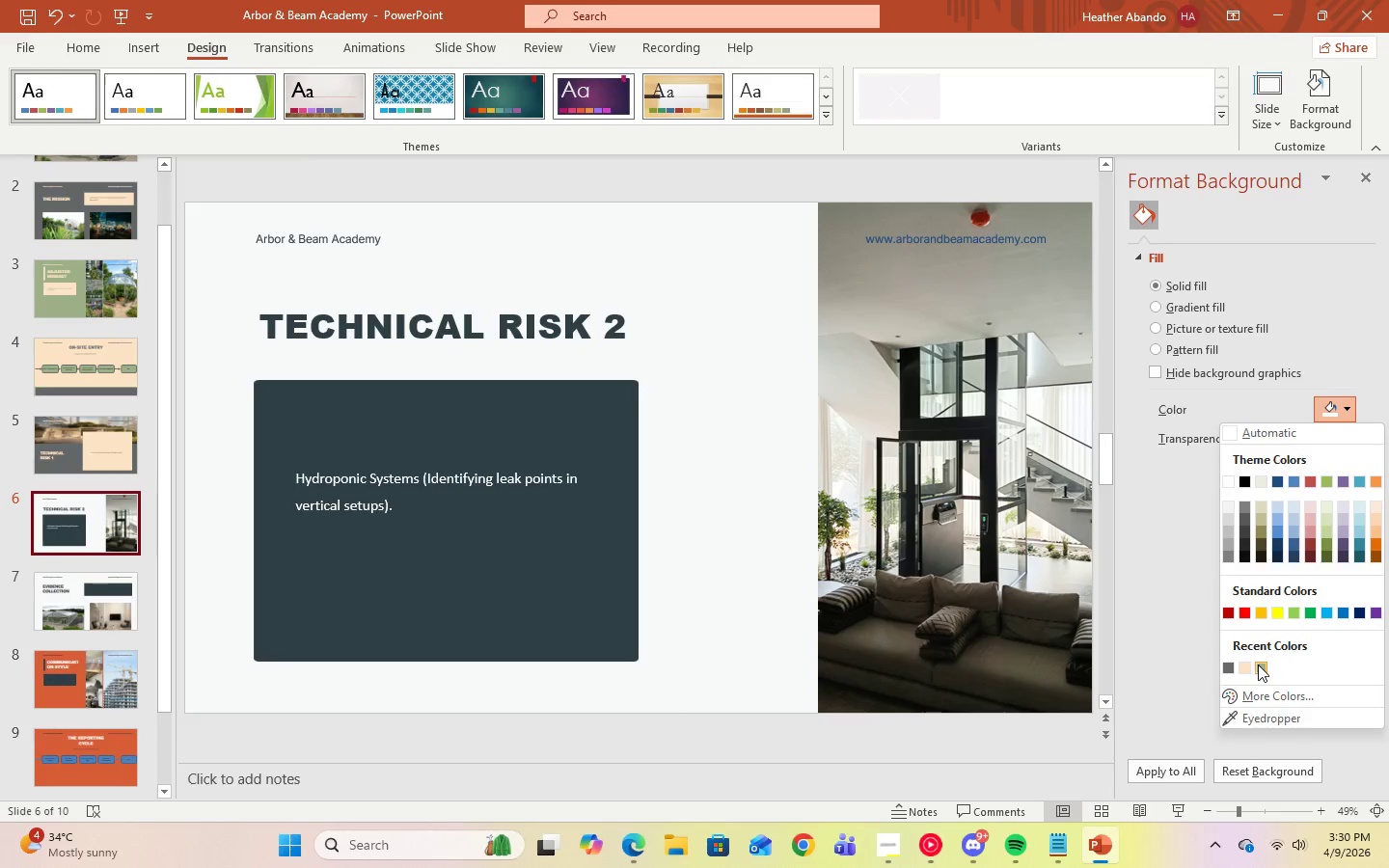 
left_click([1258, 665])
 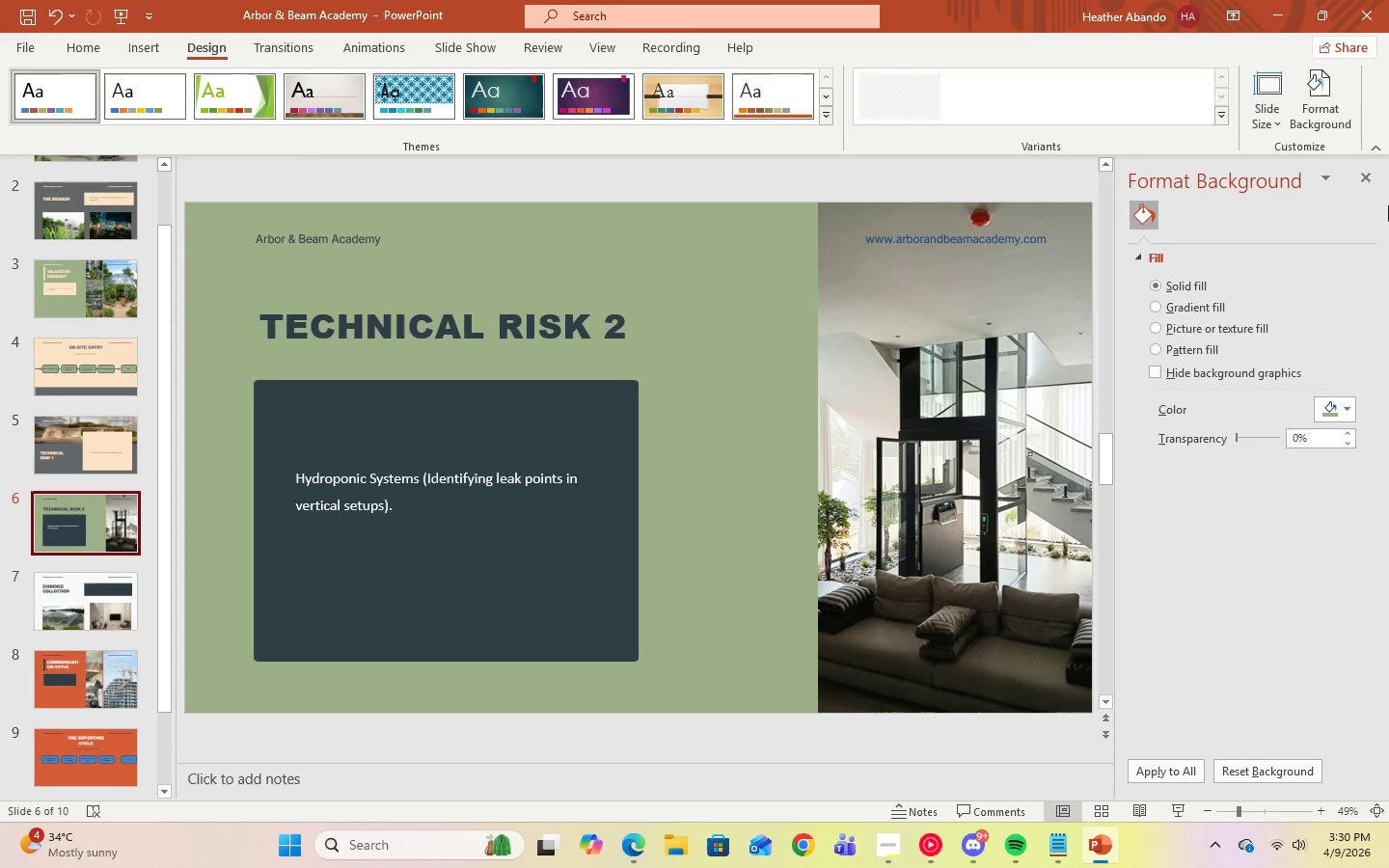 
left_click([1372, 192])
 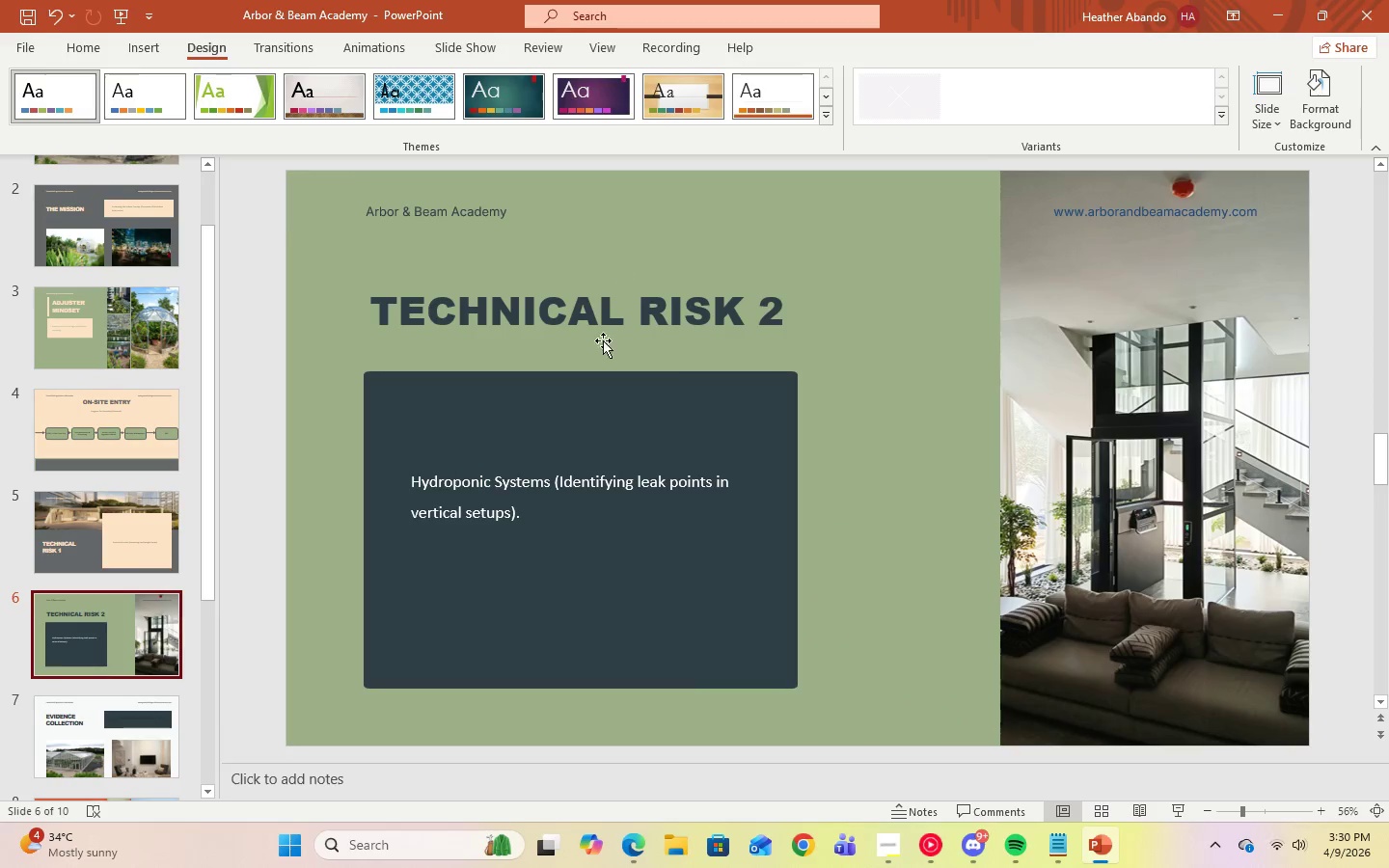 
left_click([594, 415])
 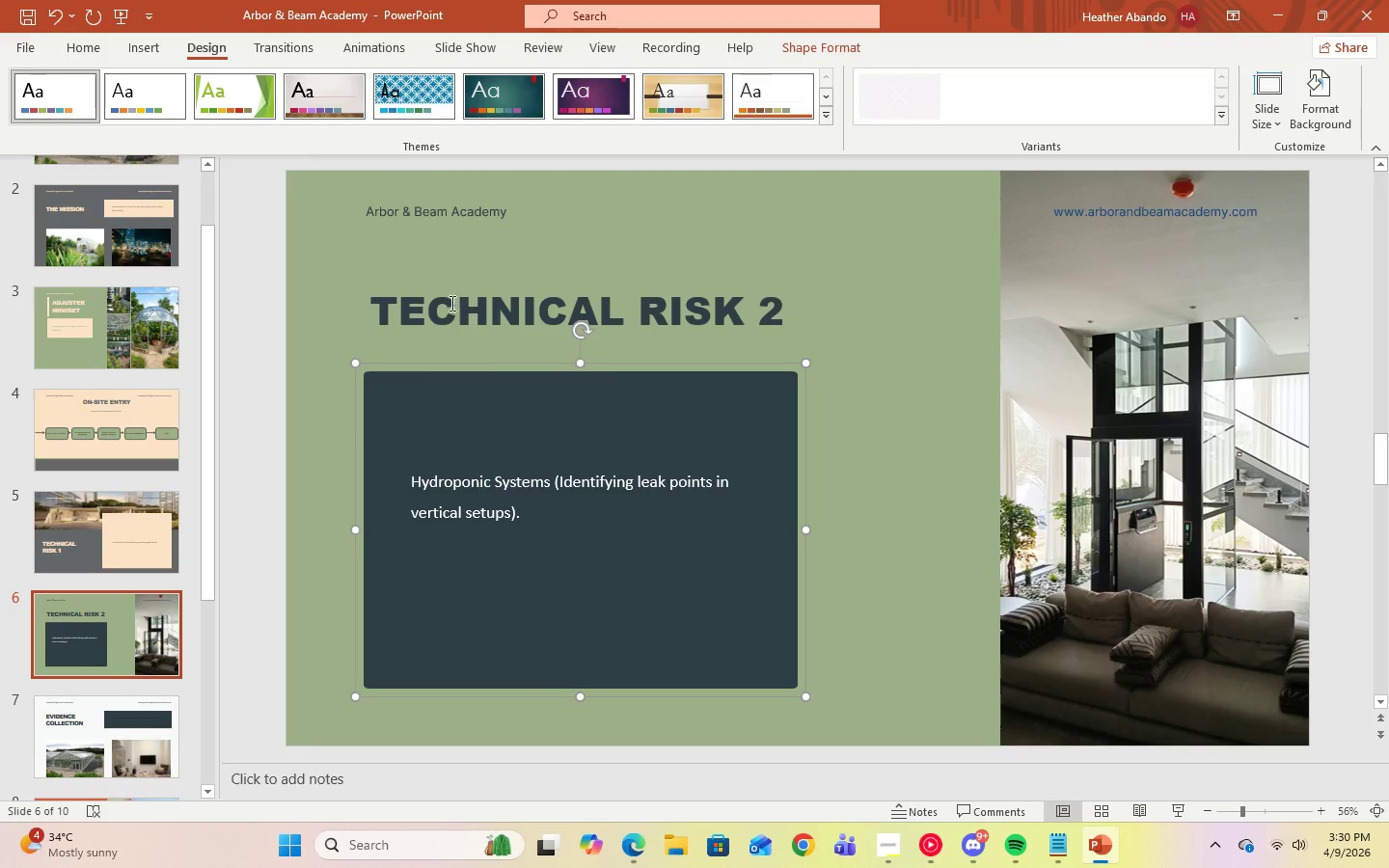 
left_click([99, 53])
 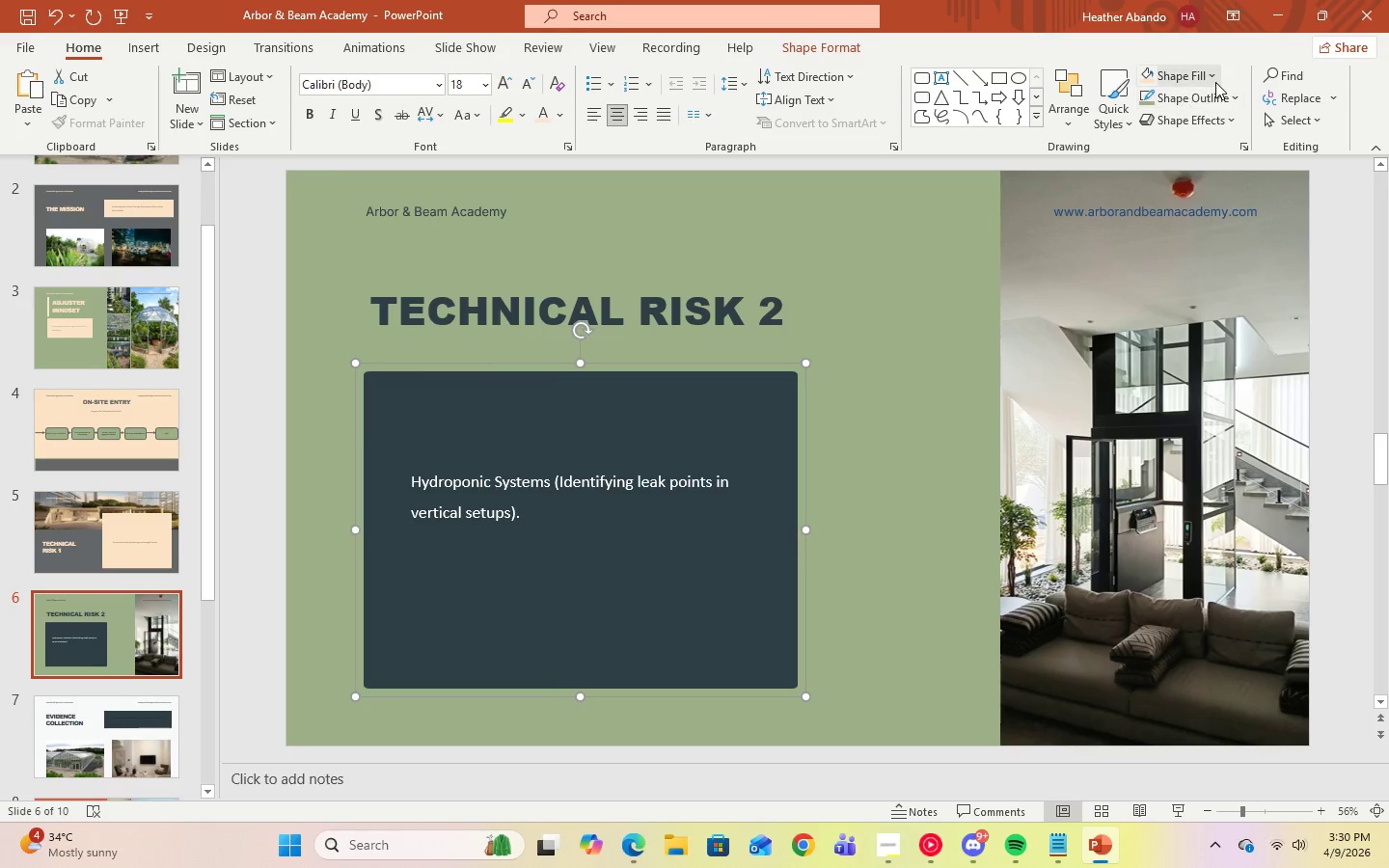 
left_click([1212, 77])
 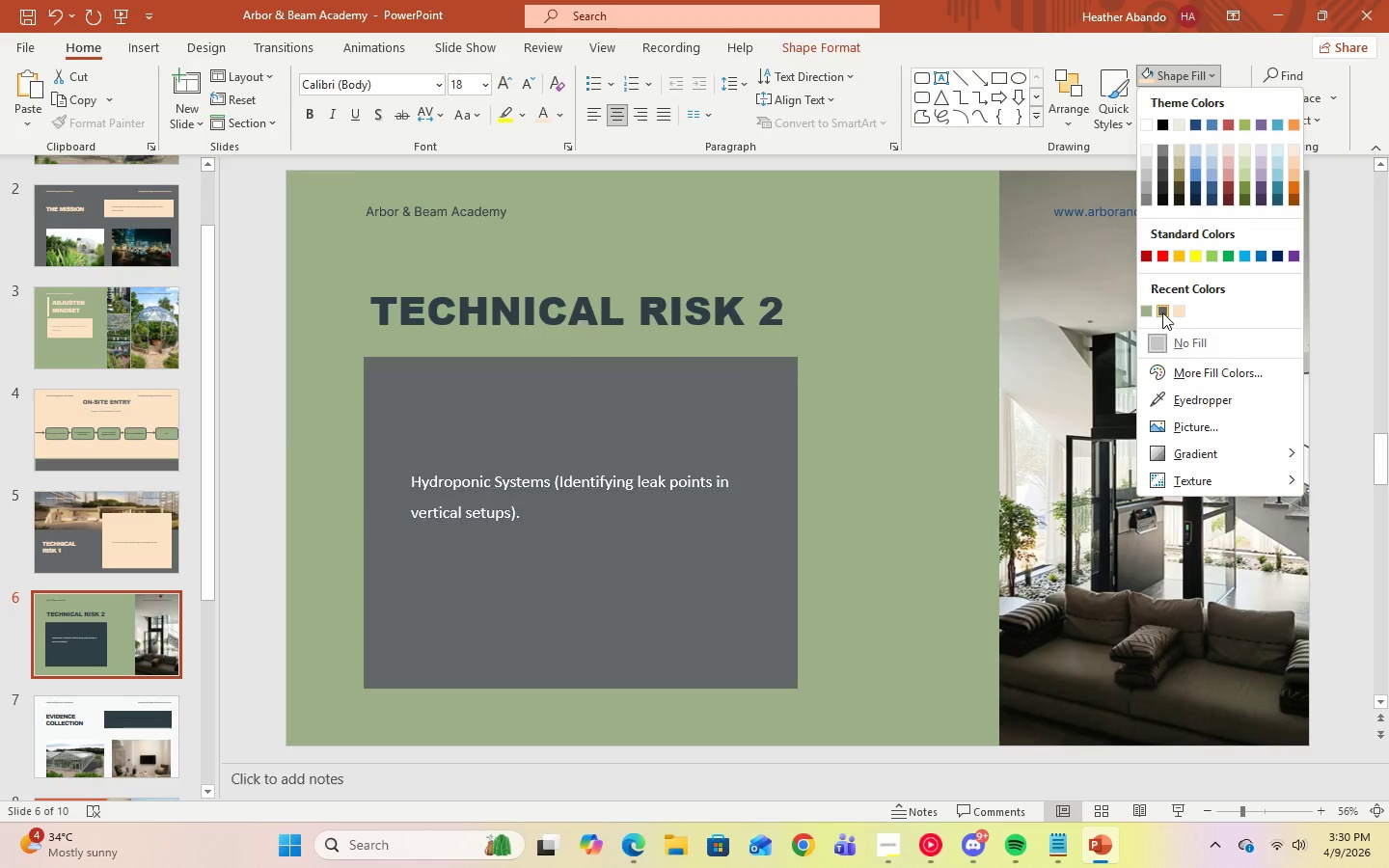 
left_click([1162, 312])
 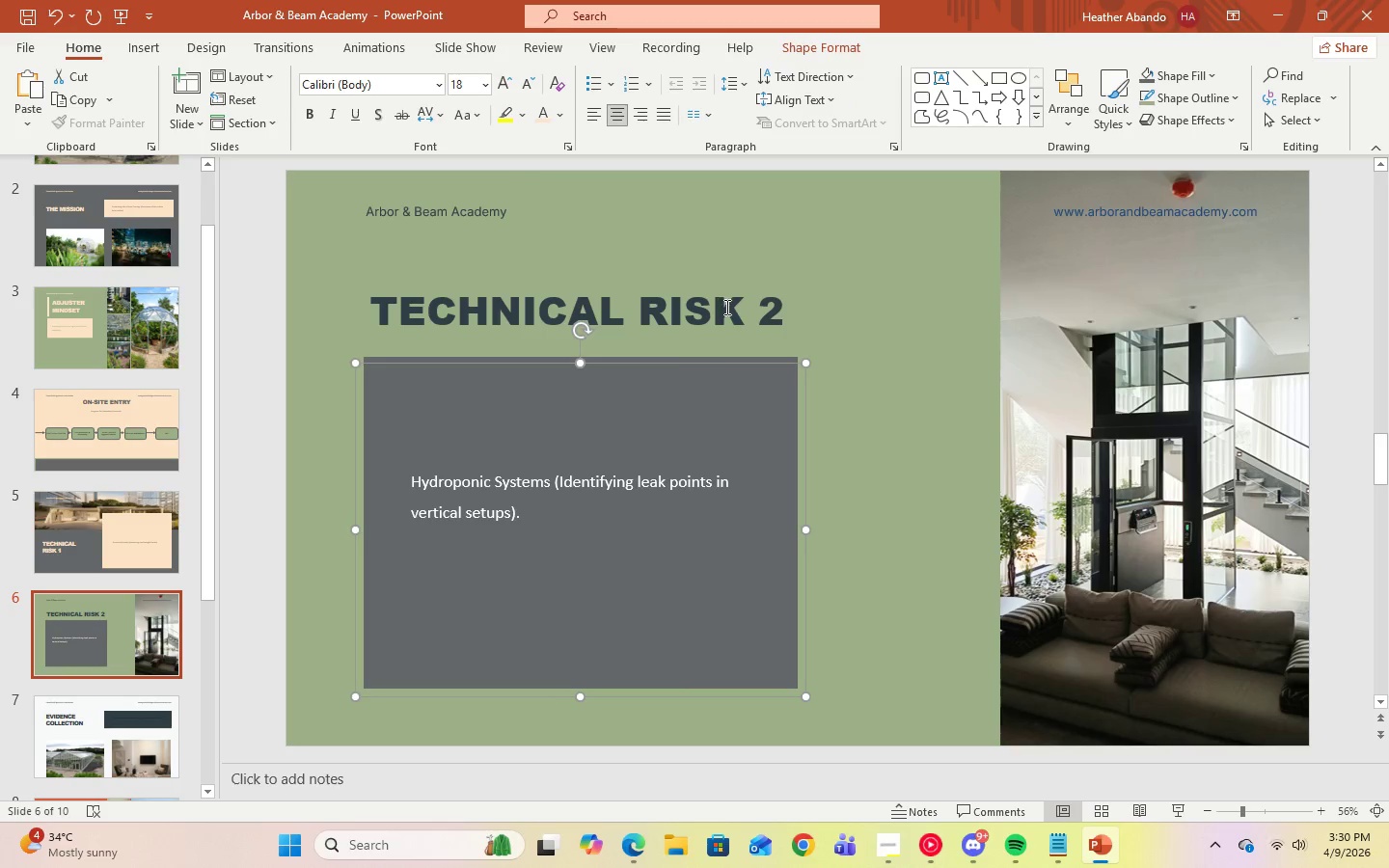 
left_click([759, 310])
 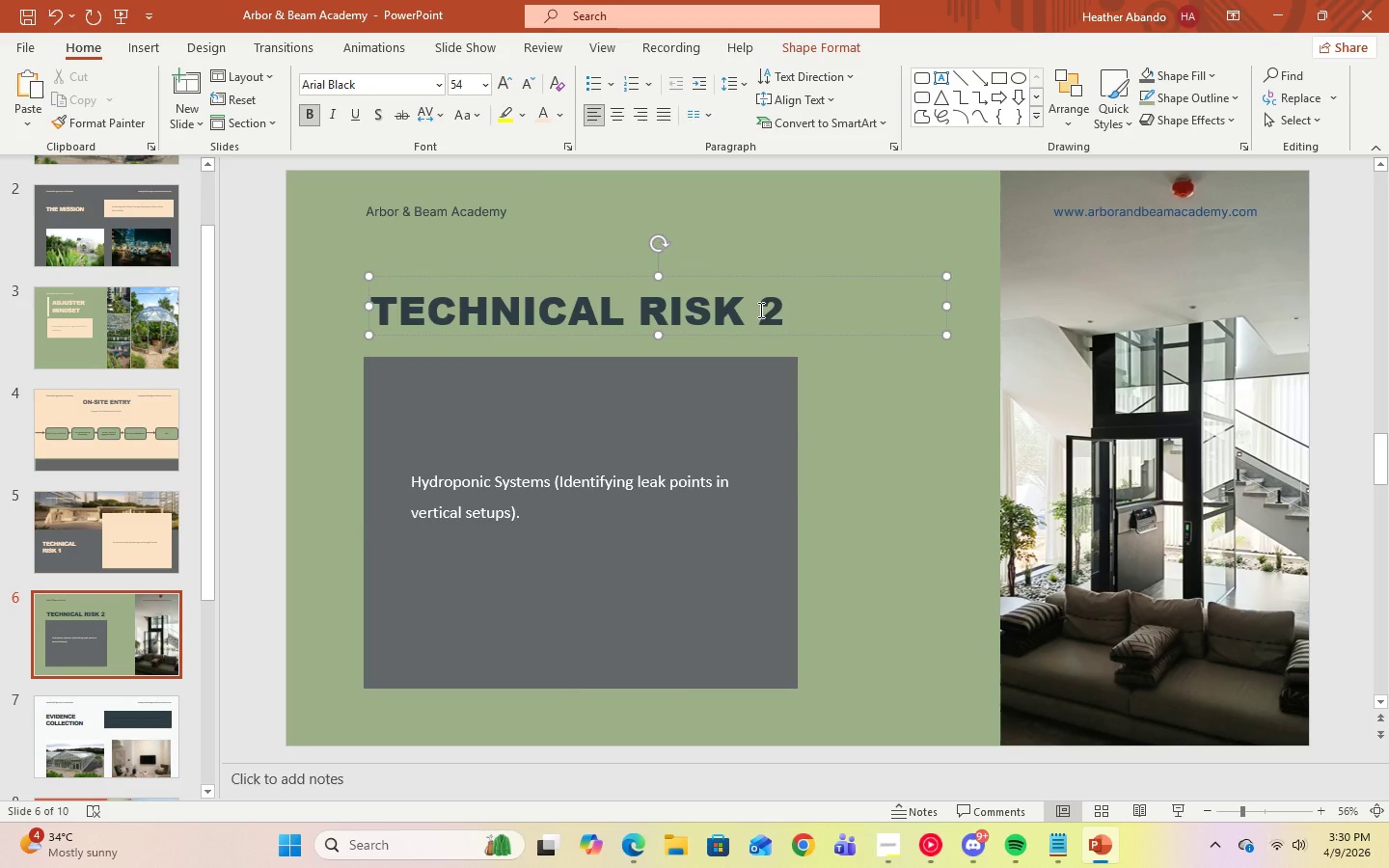 
key(Control+A)
 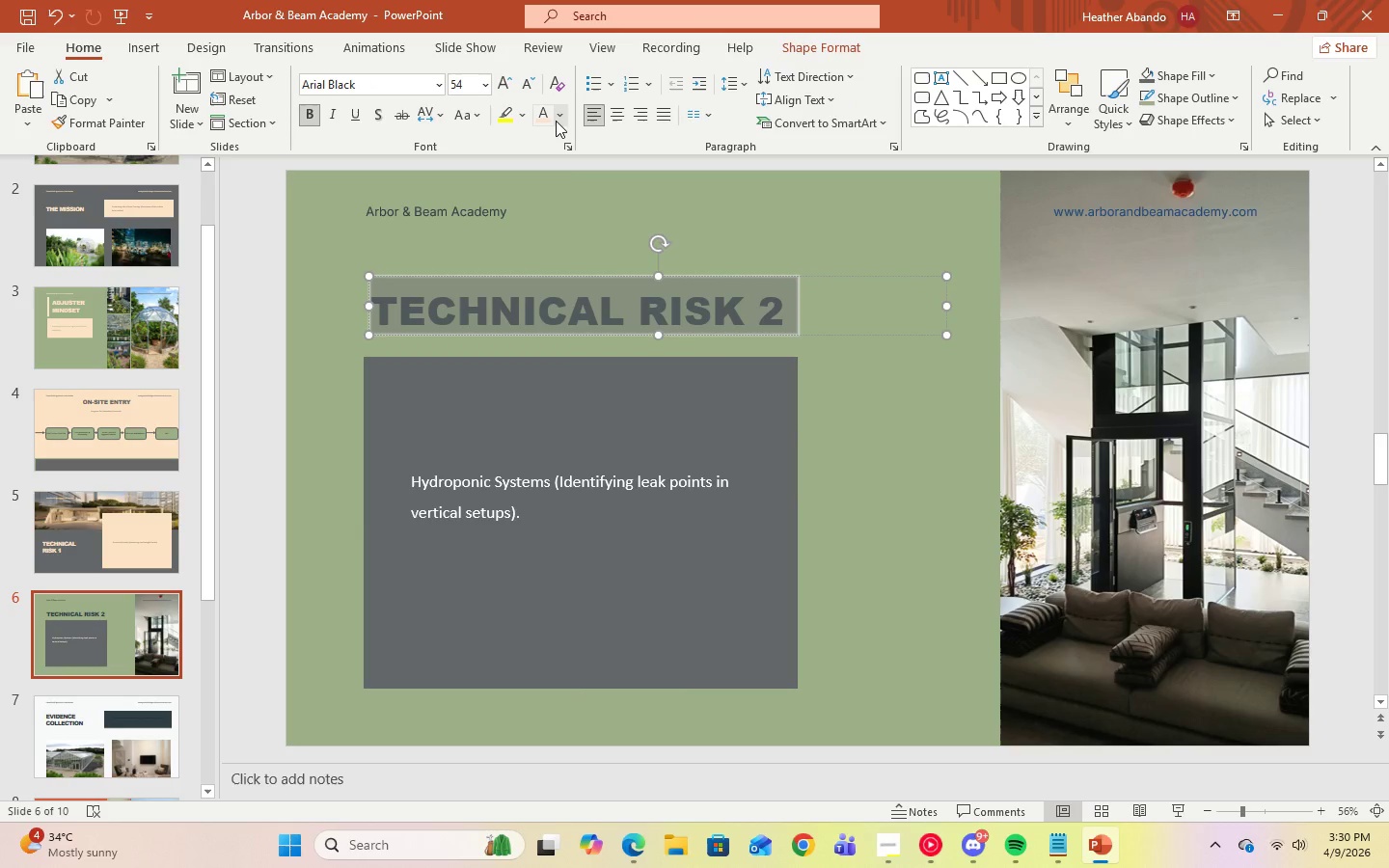 
left_click([557, 120])
 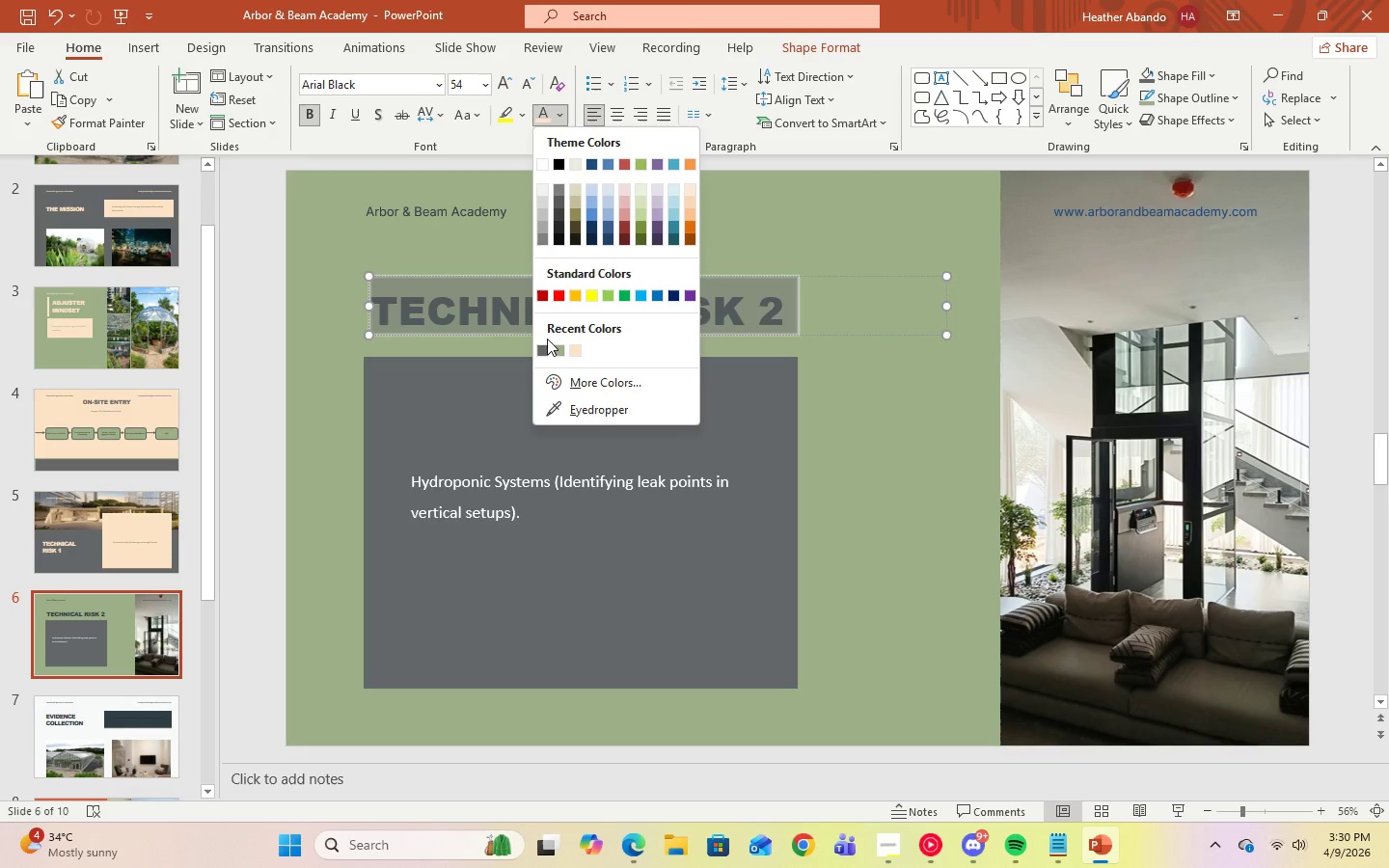 
left_click([543, 352])
 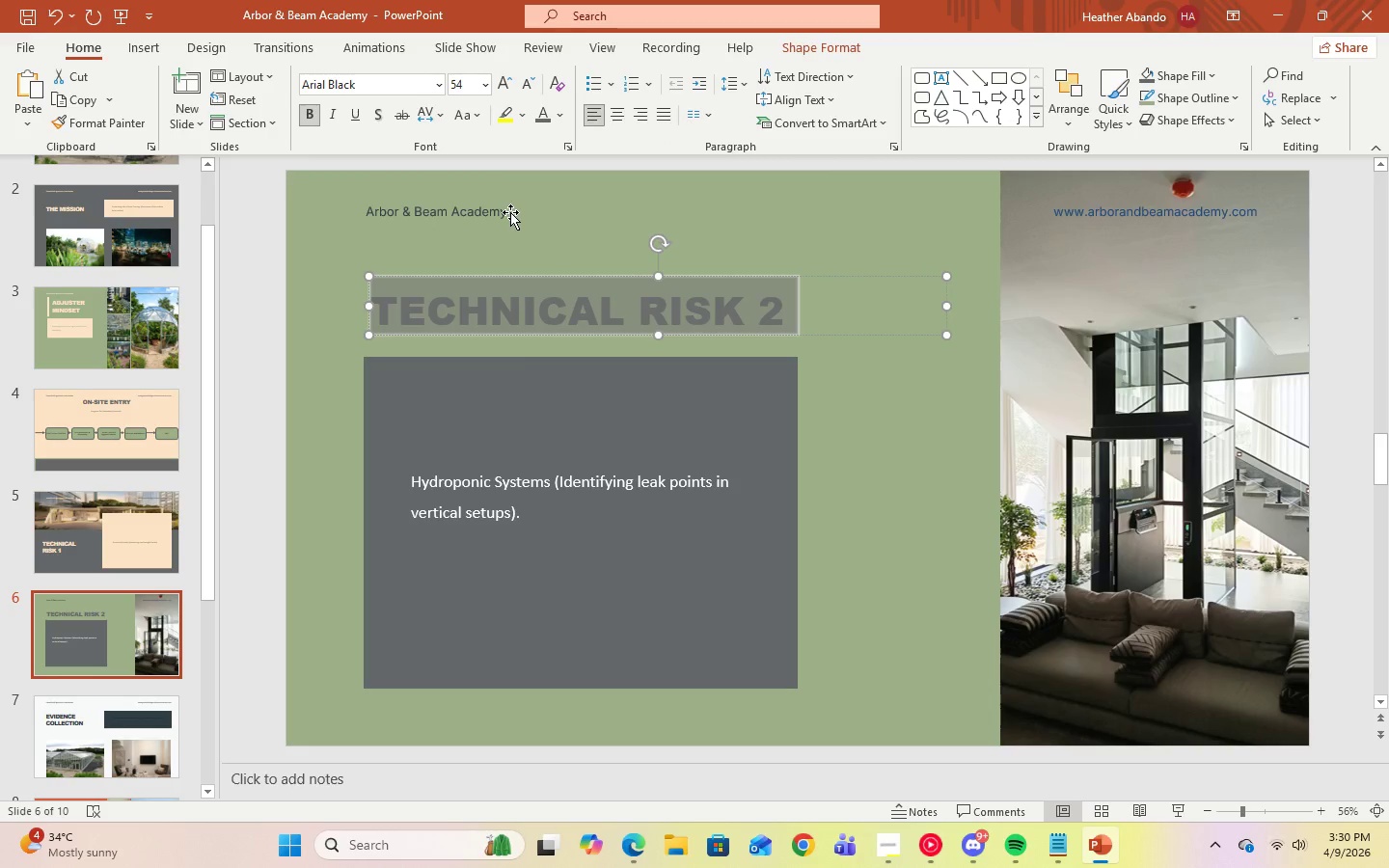 
left_click([504, 210])
 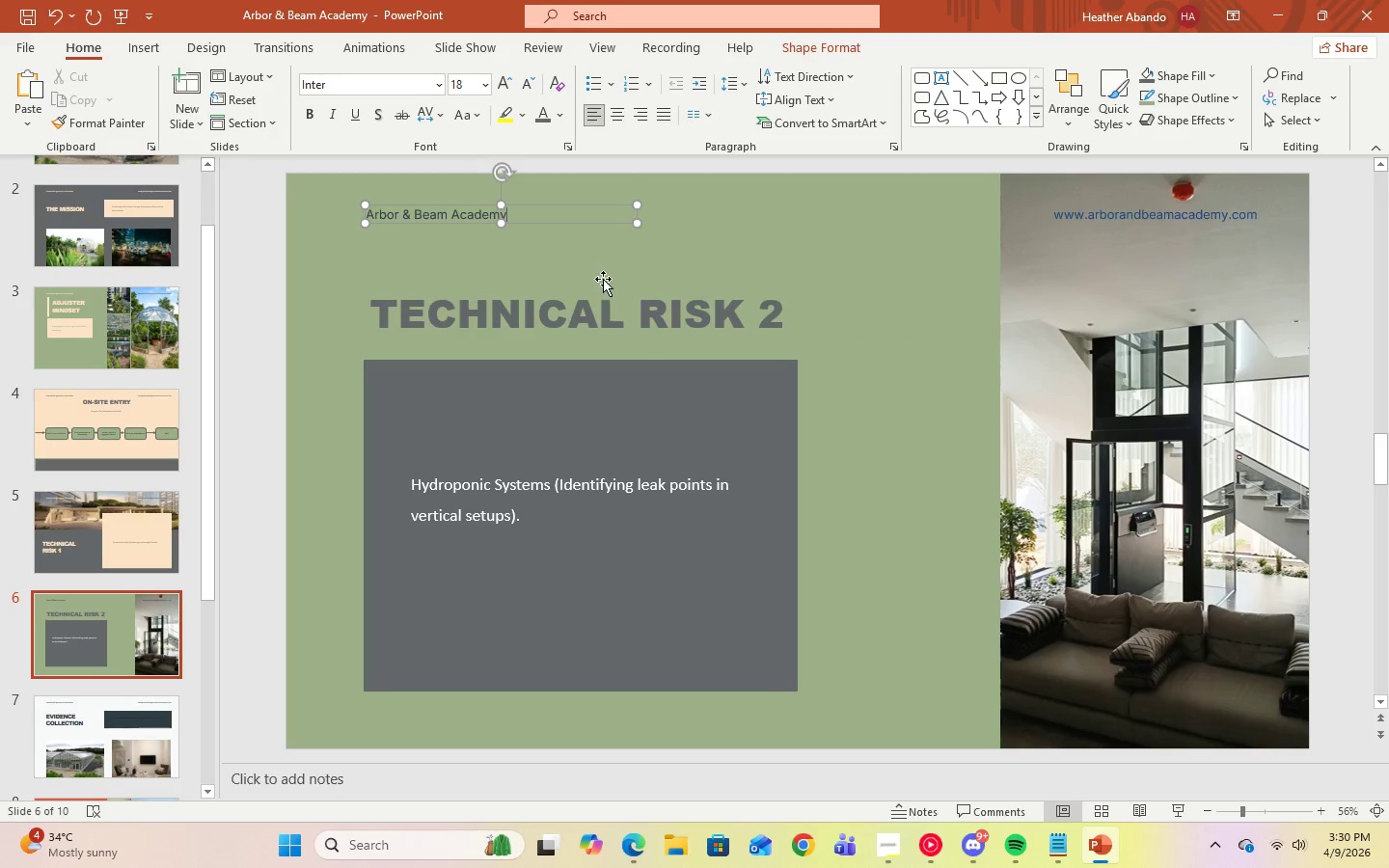 
key(Control+A)
 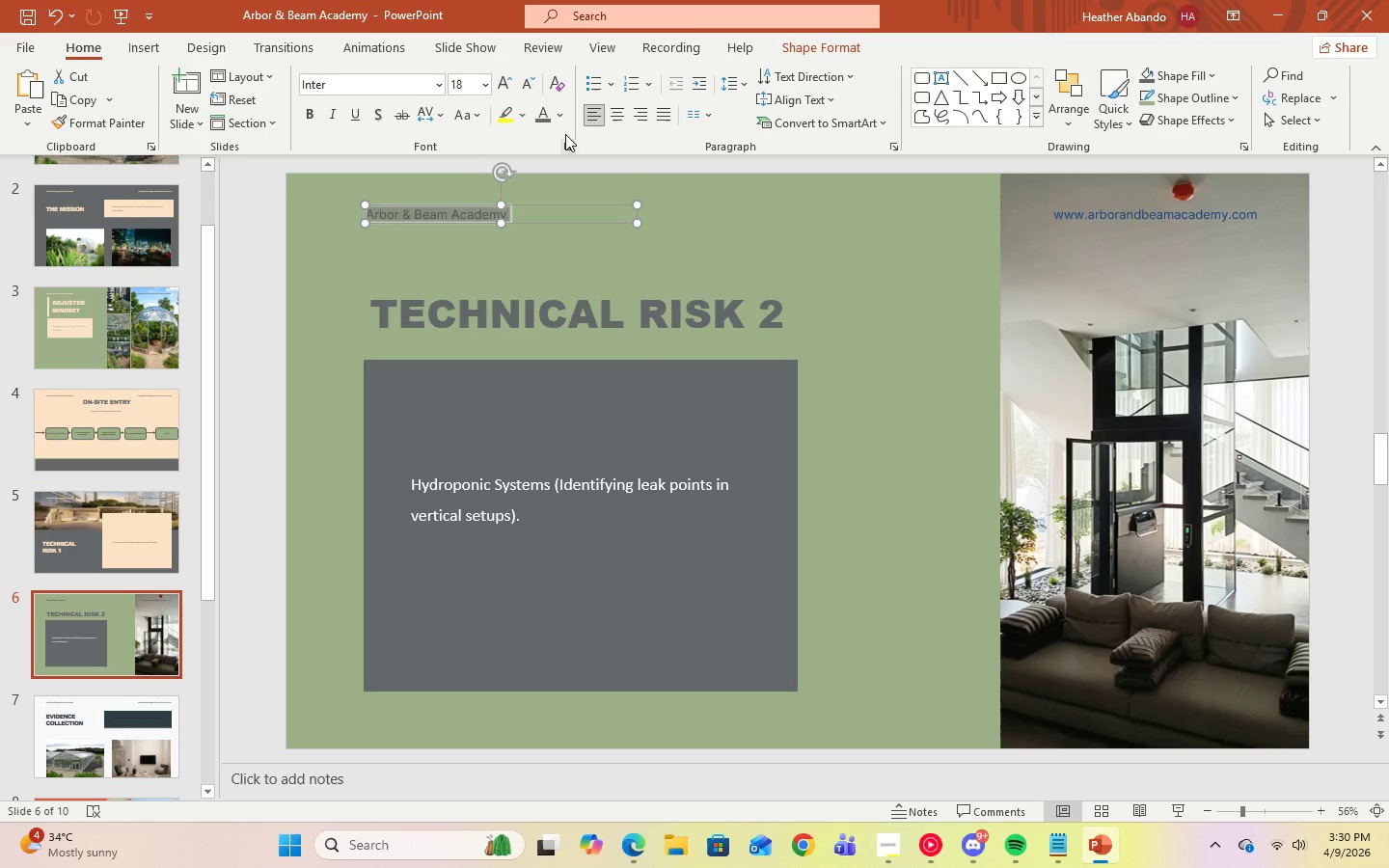 
left_click([565, 118])
 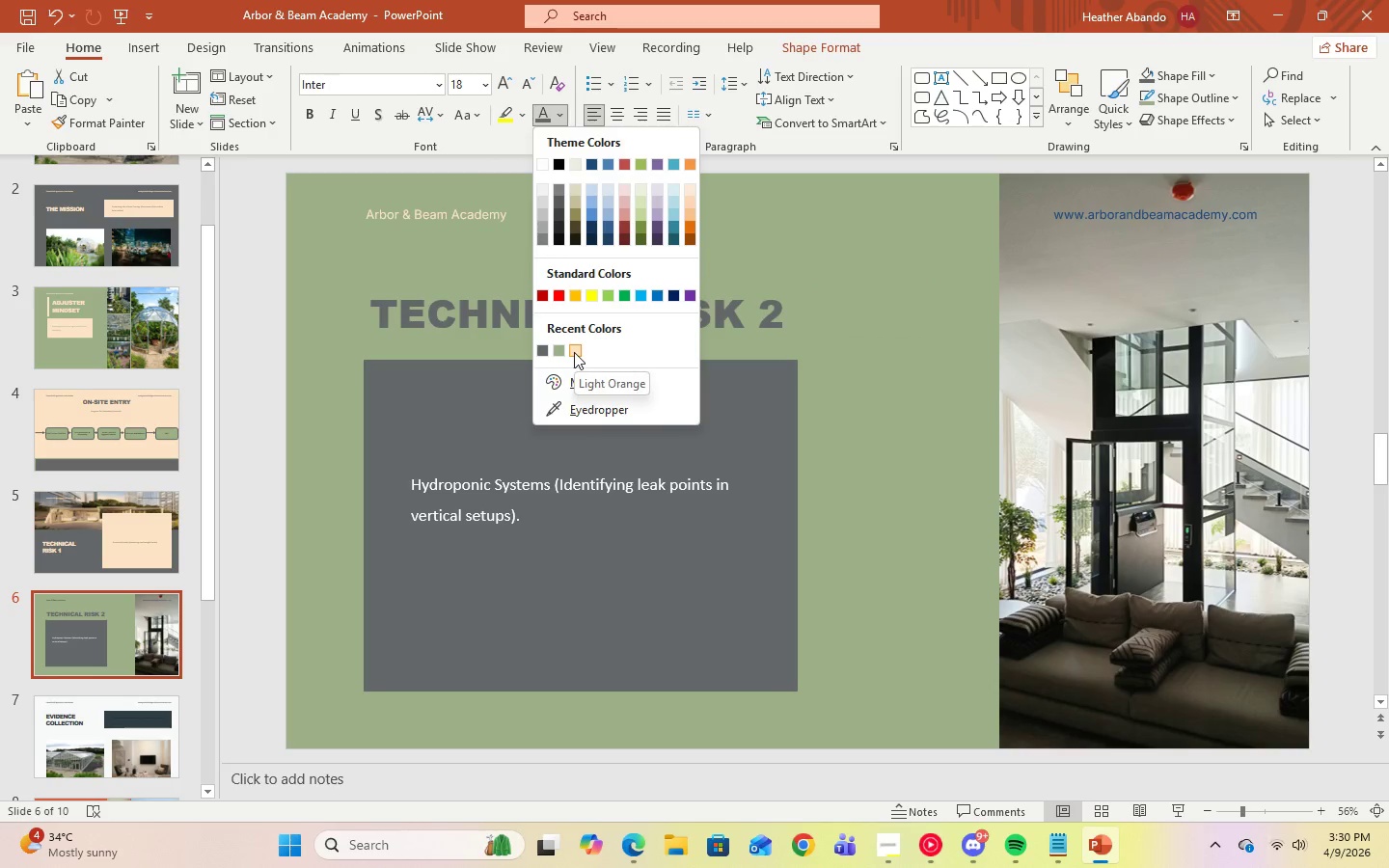 
left_click([574, 352])
 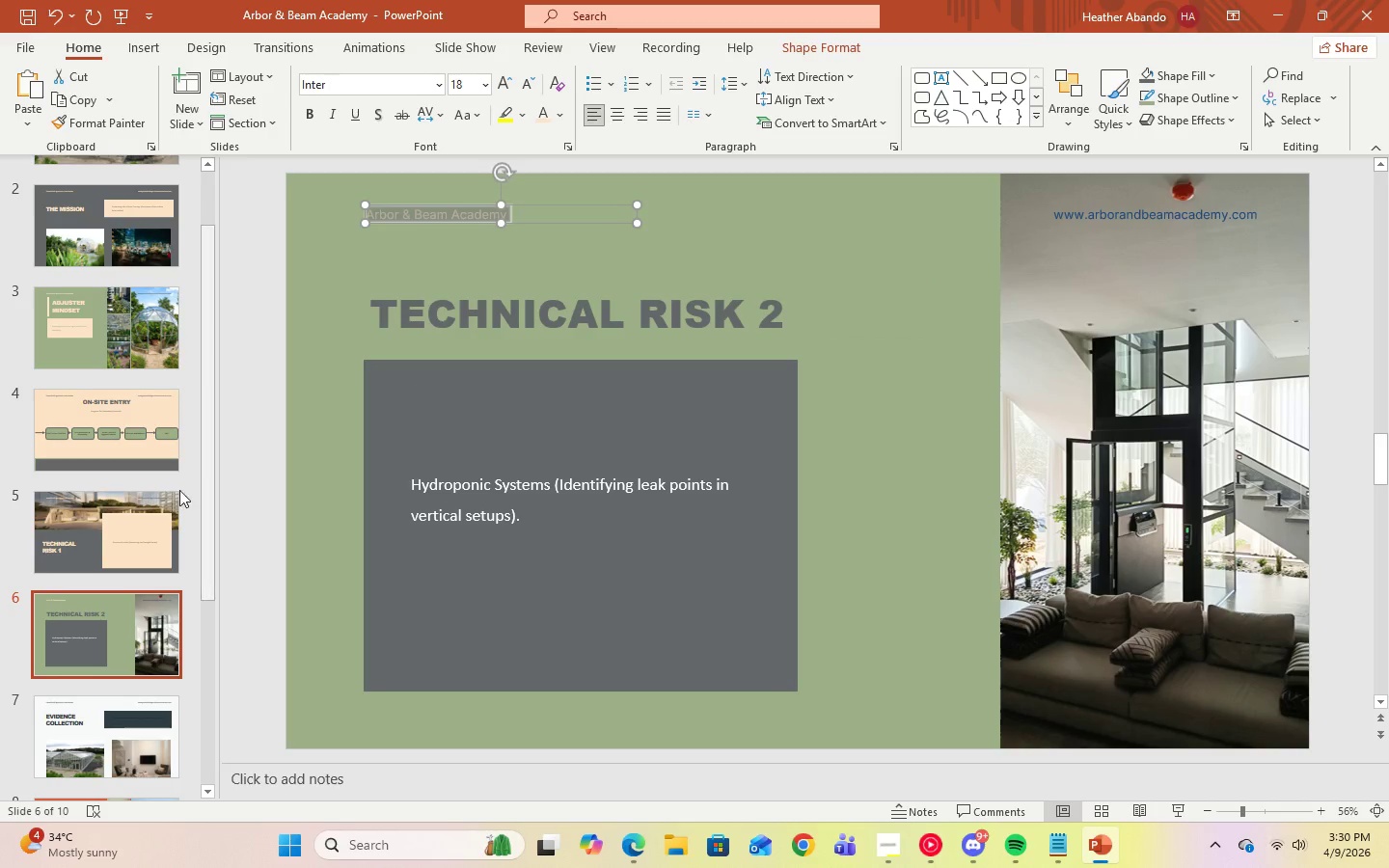 
left_click([69, 536])
 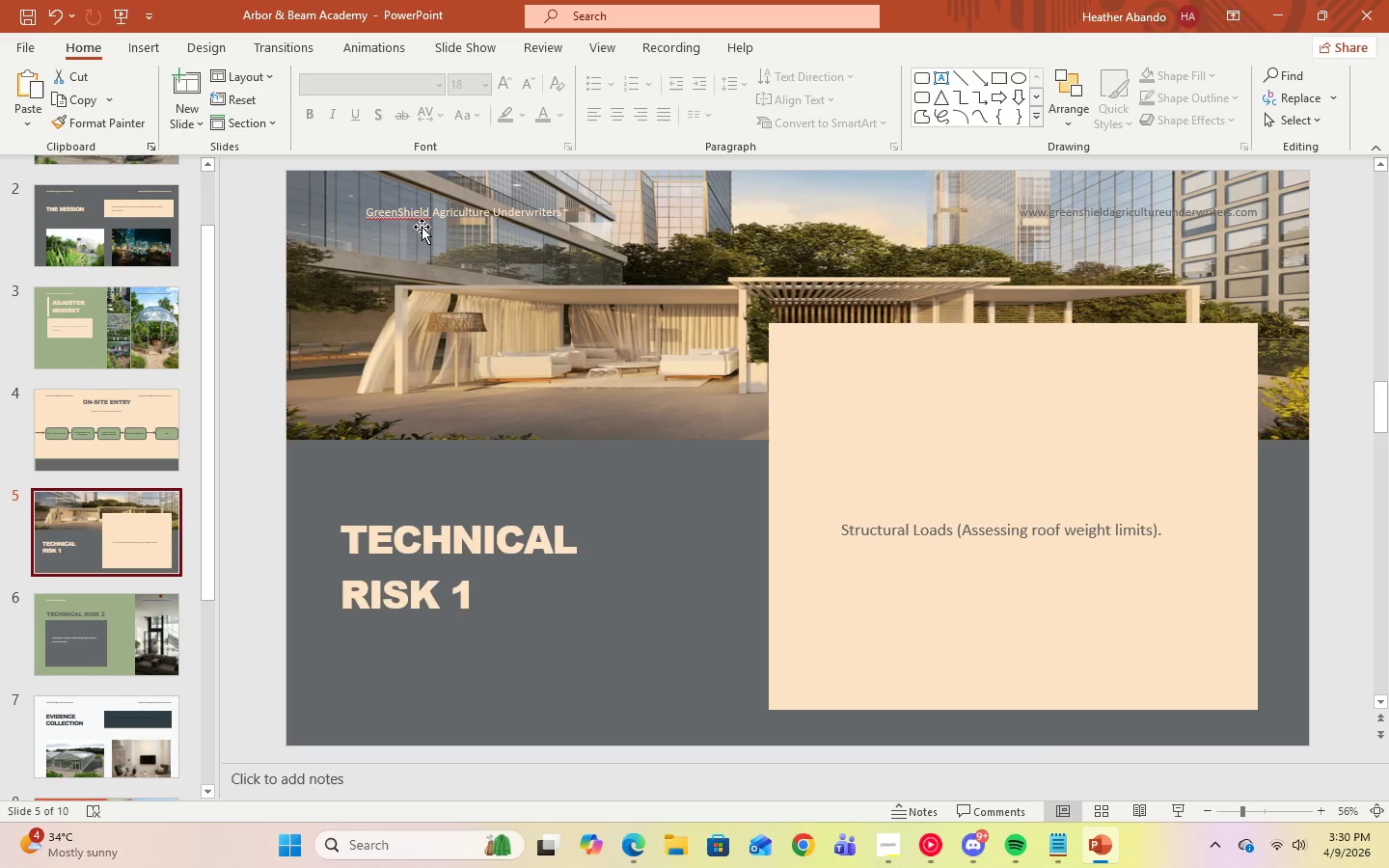 
left_click([439, 205])
 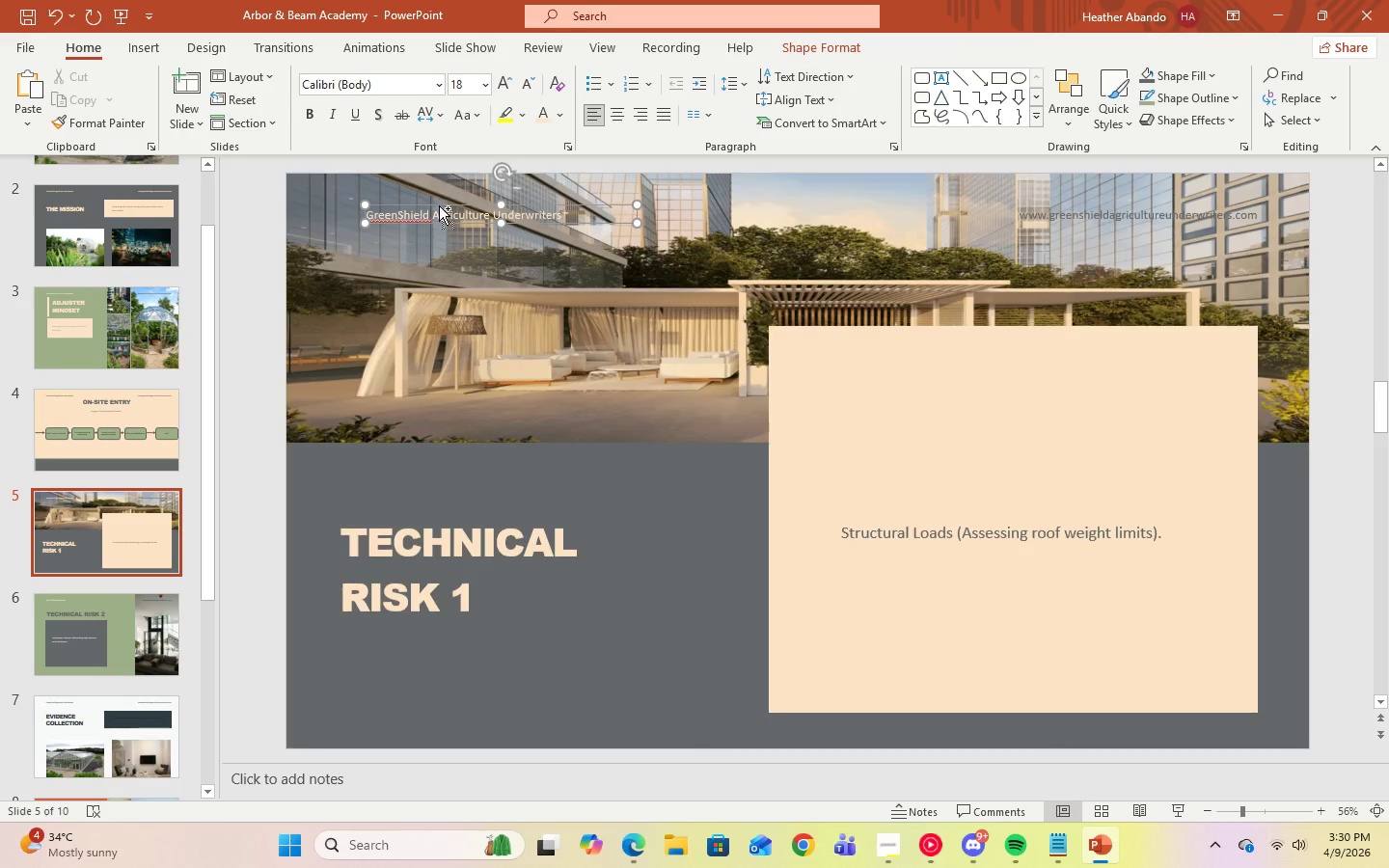 
key(Control+A)
 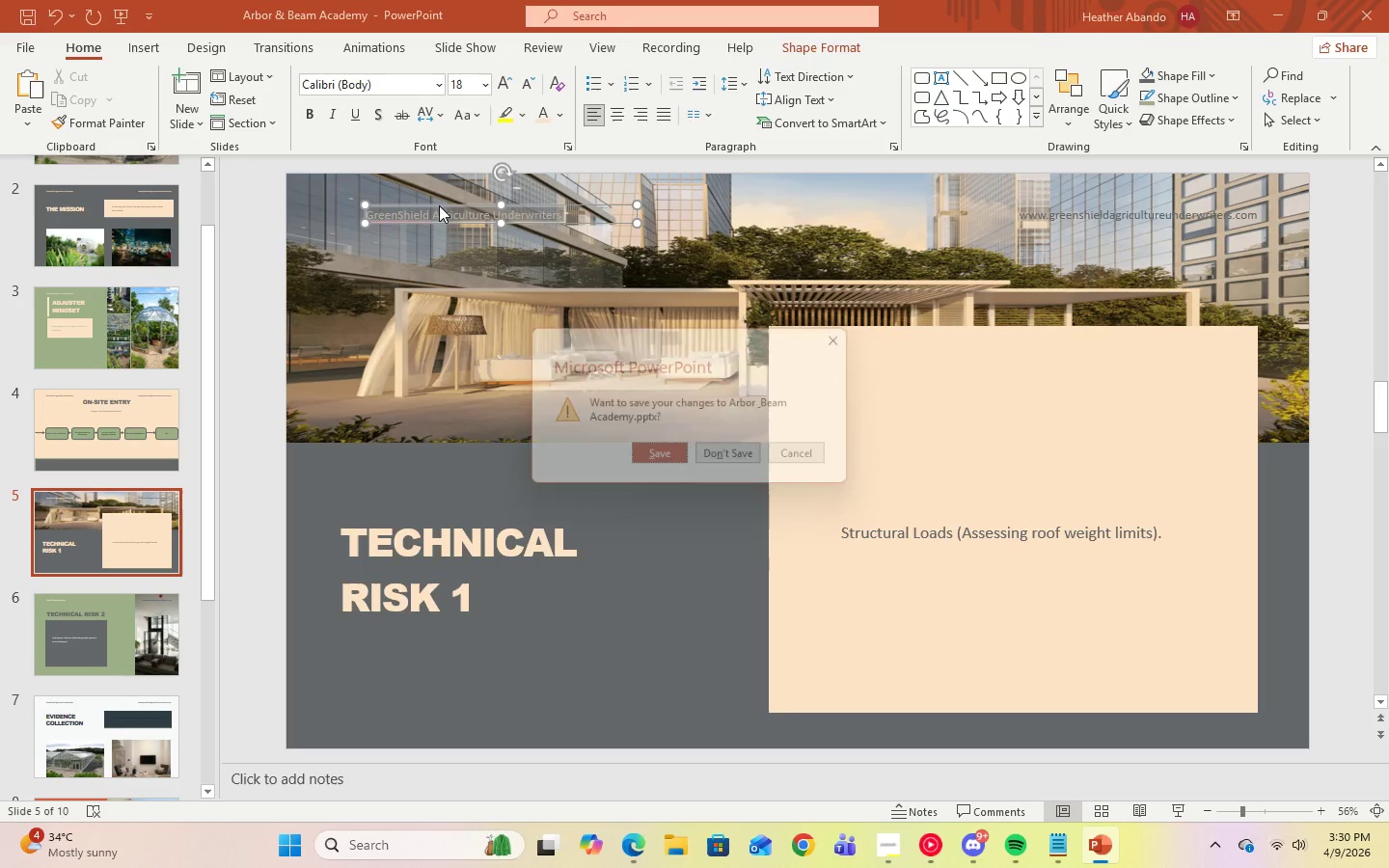 
key(Control+Q)
 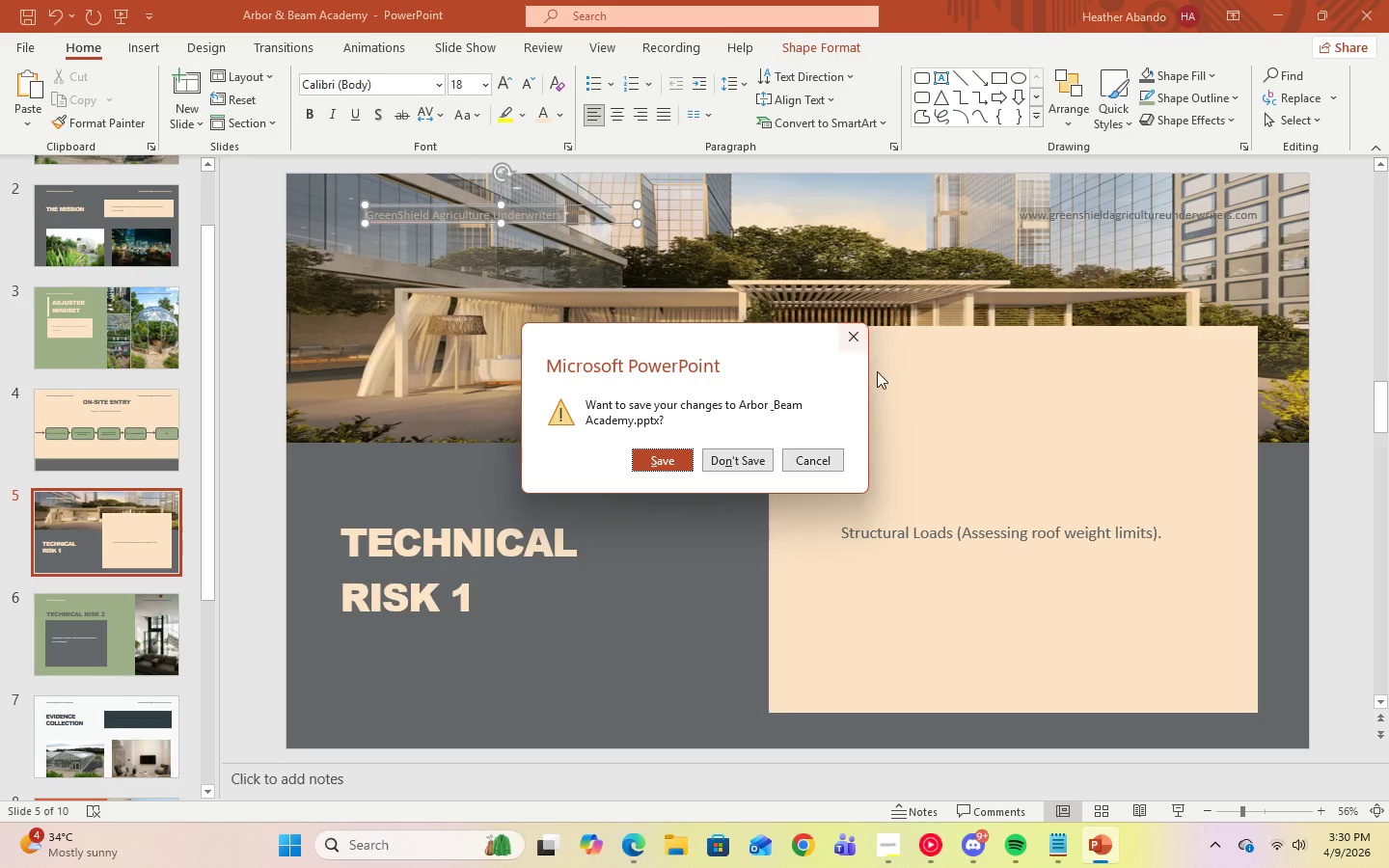 
left_click([846, 343])
 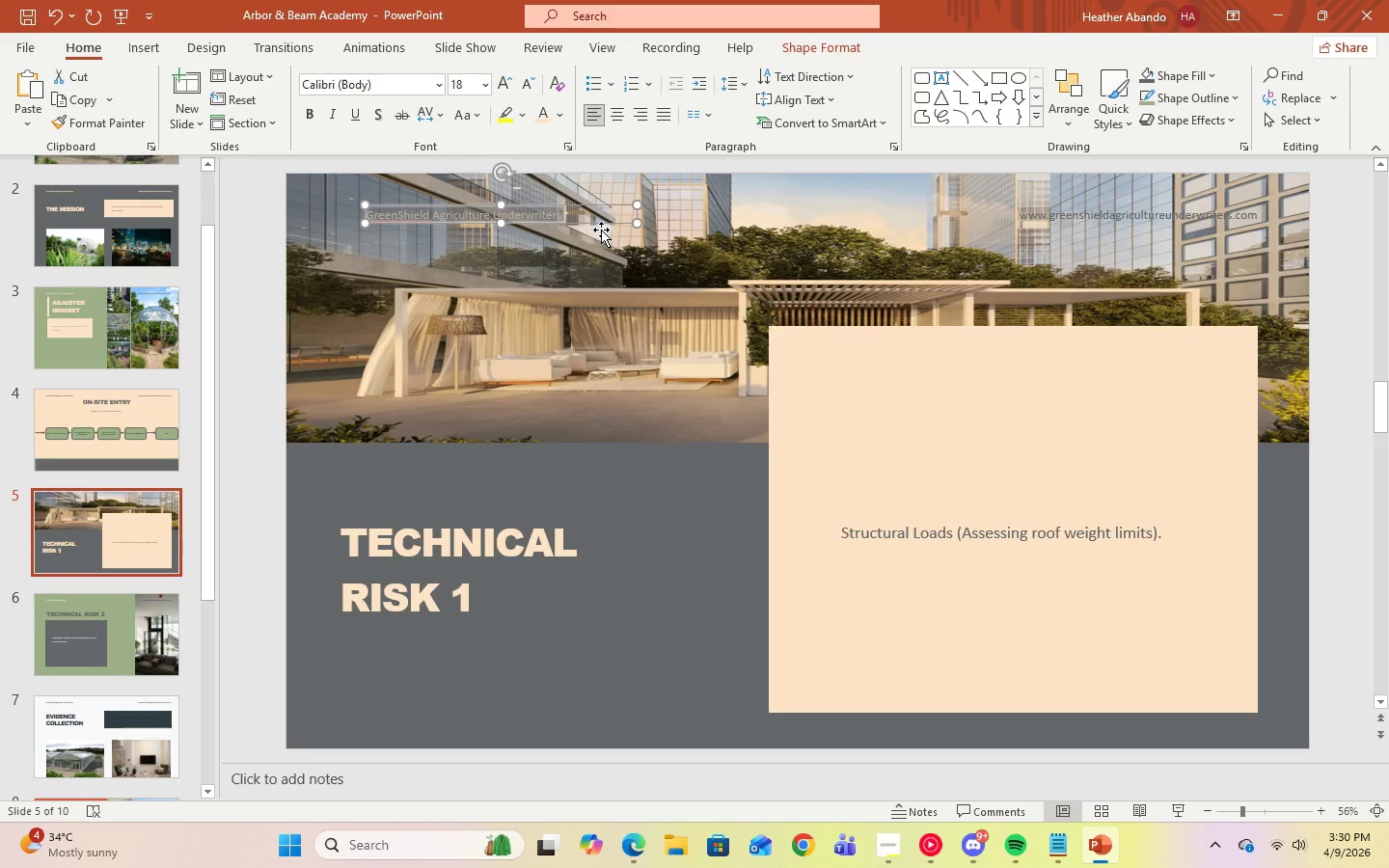 
key(Control+A)
 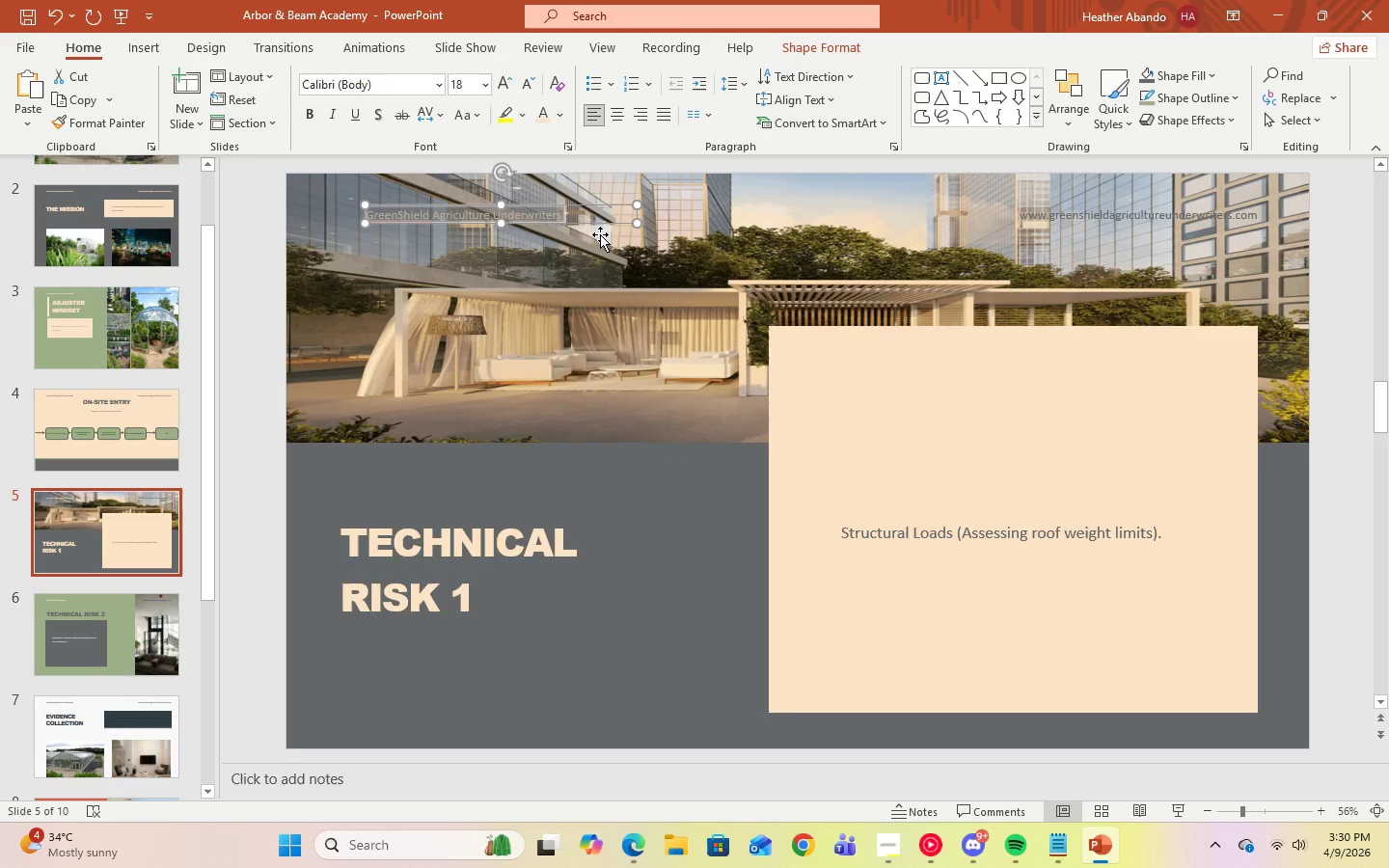 
key(Control+C)
 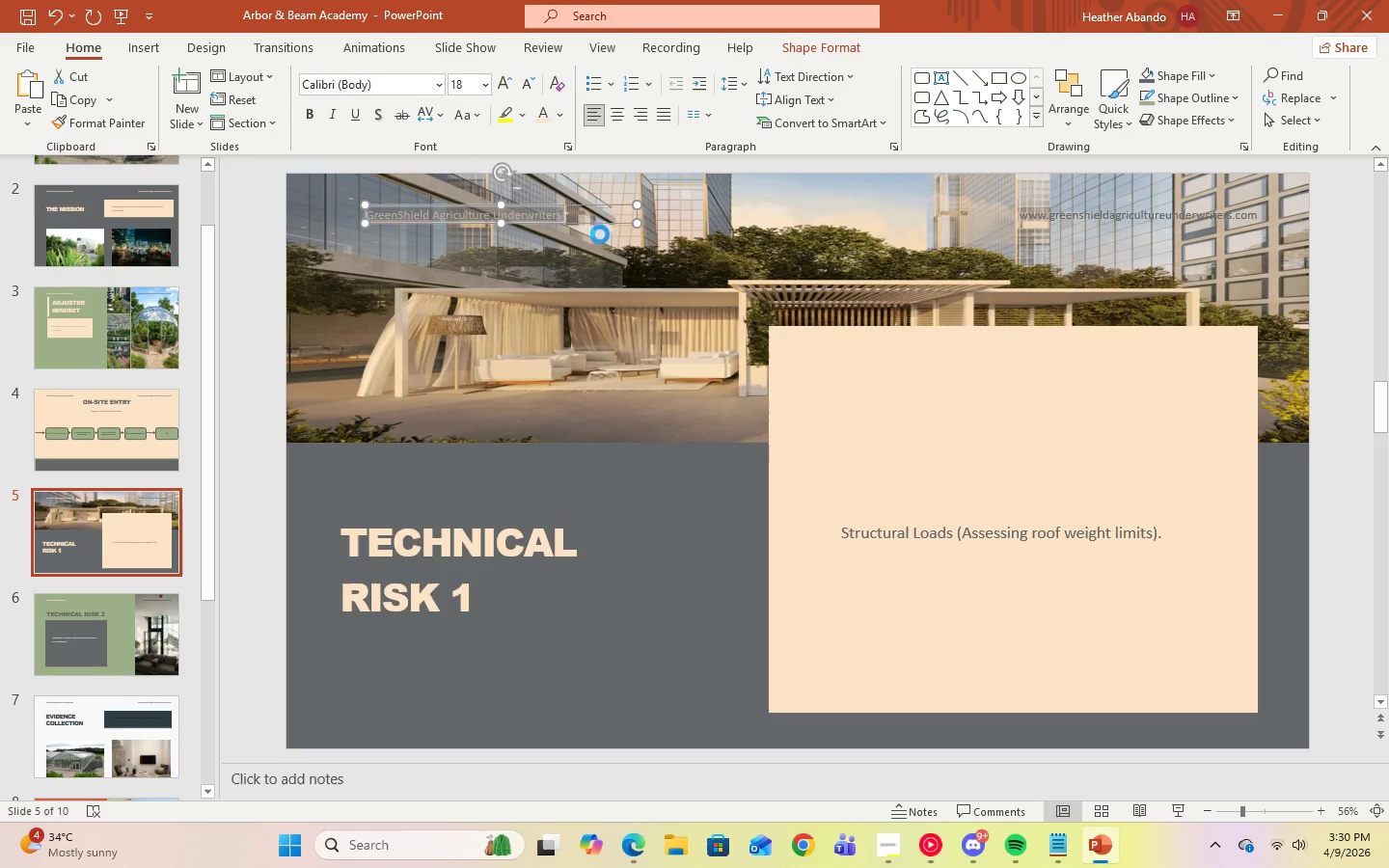 
key(Control+C)
 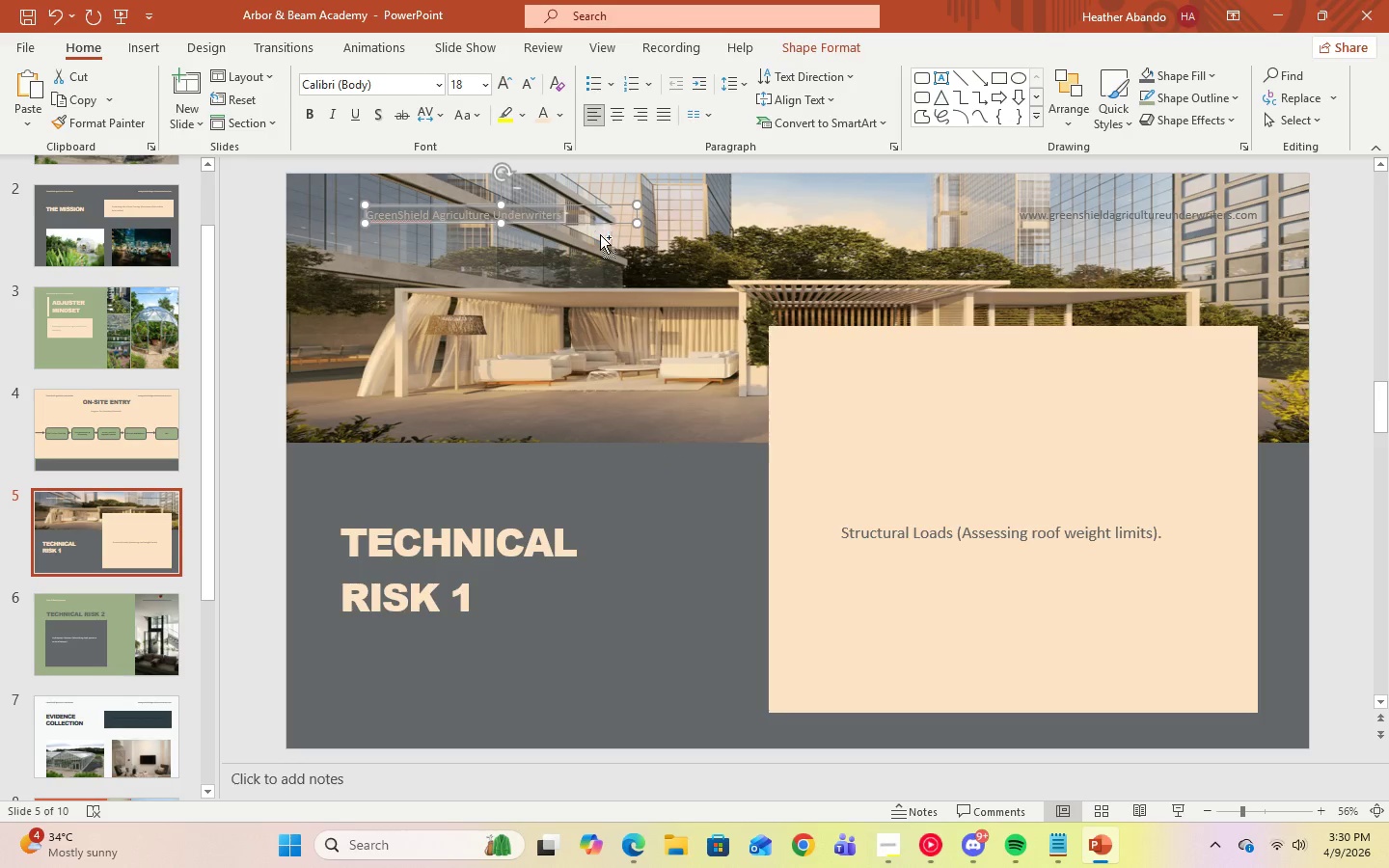 
key(Control+C)
 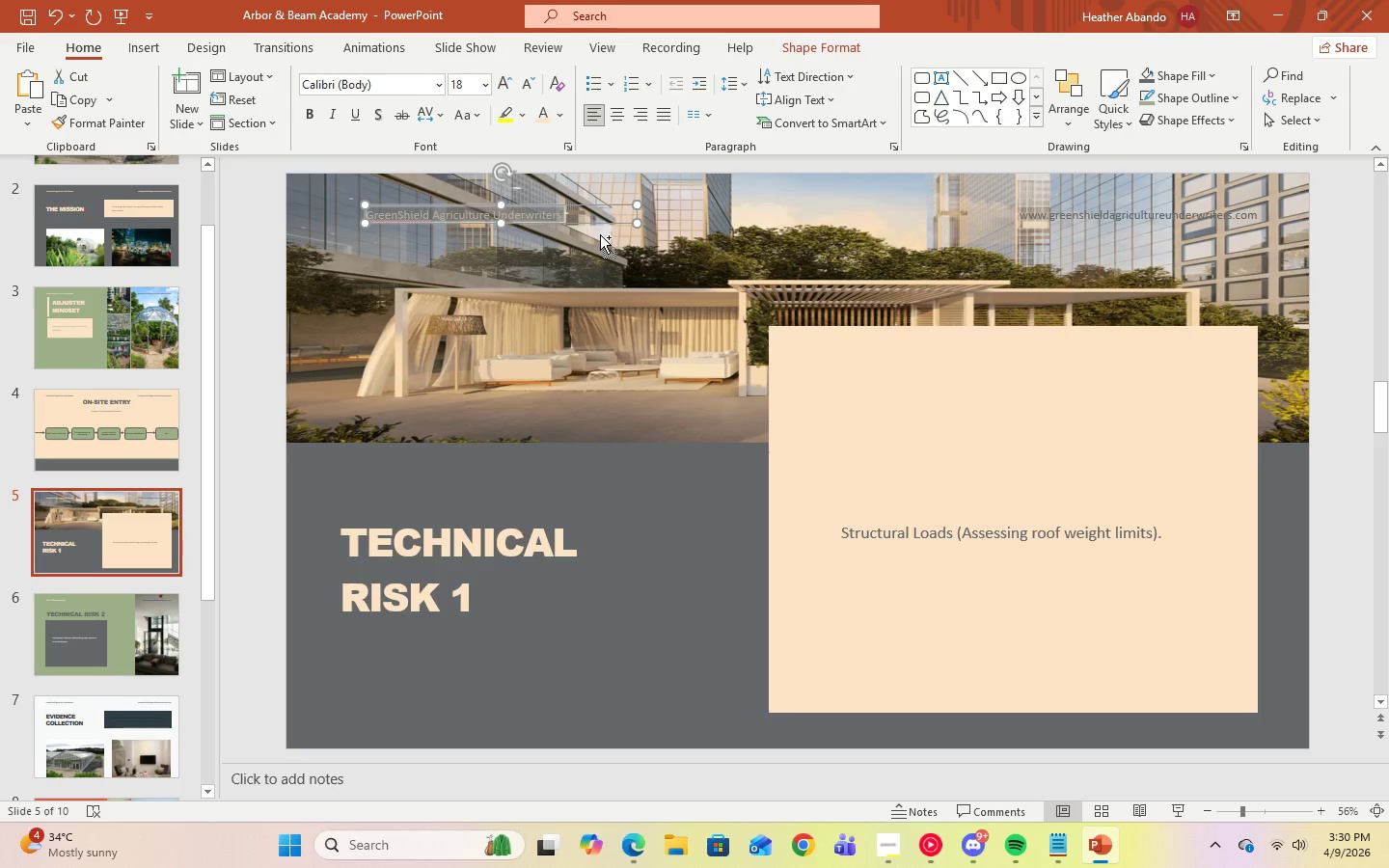 
key(Control+C)
 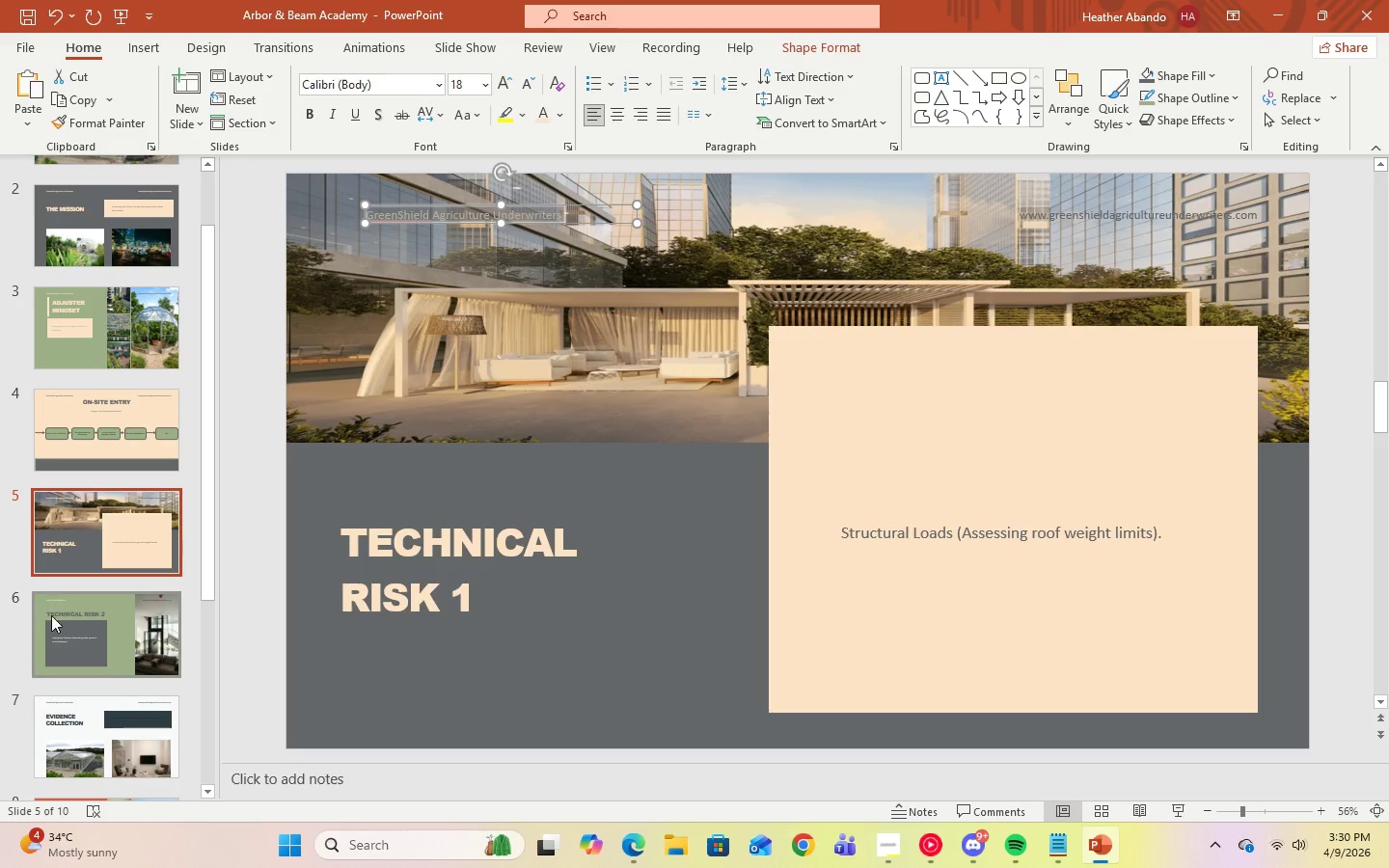 
left_click([38, 660])
 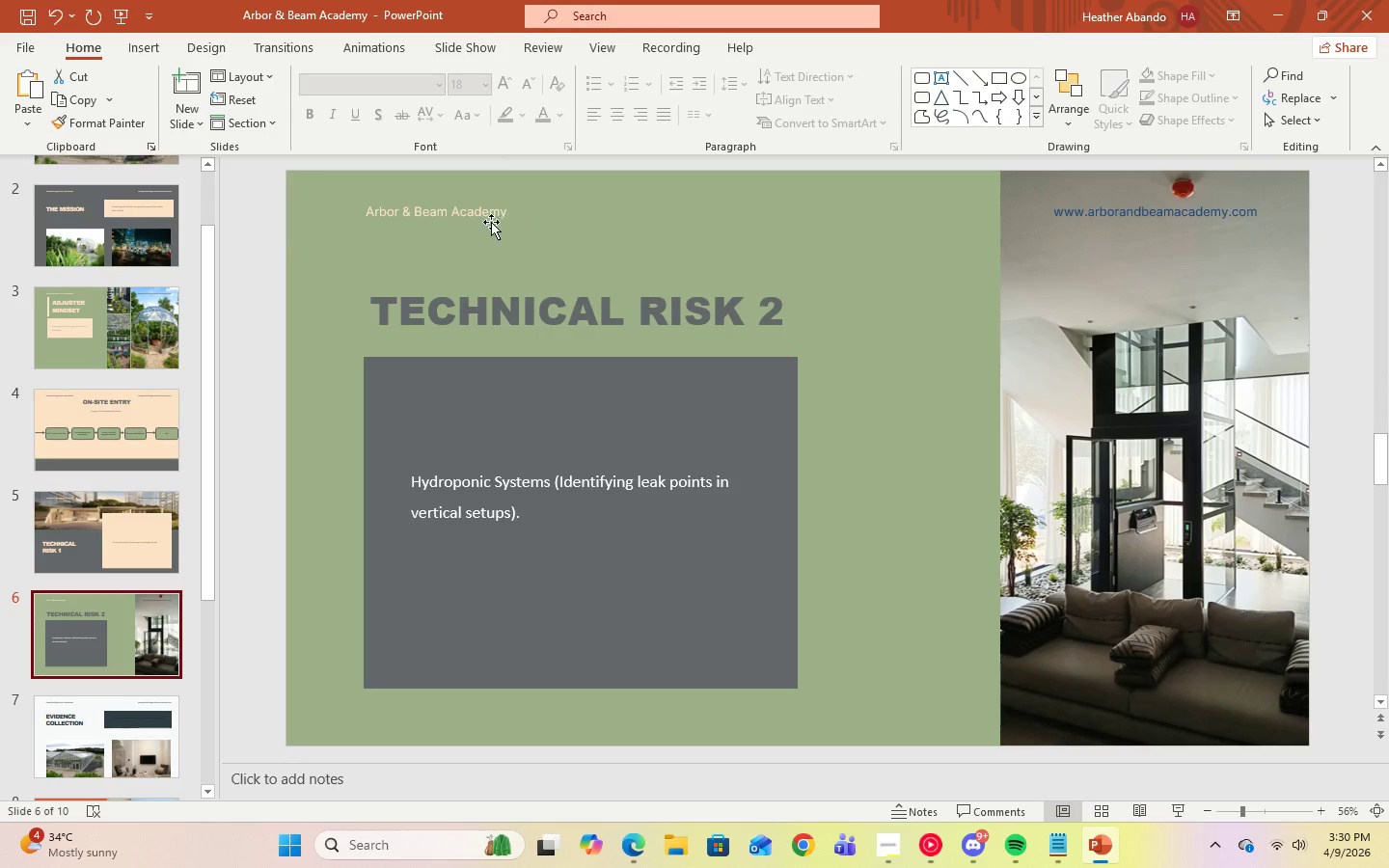 
left_click([497, 210])
 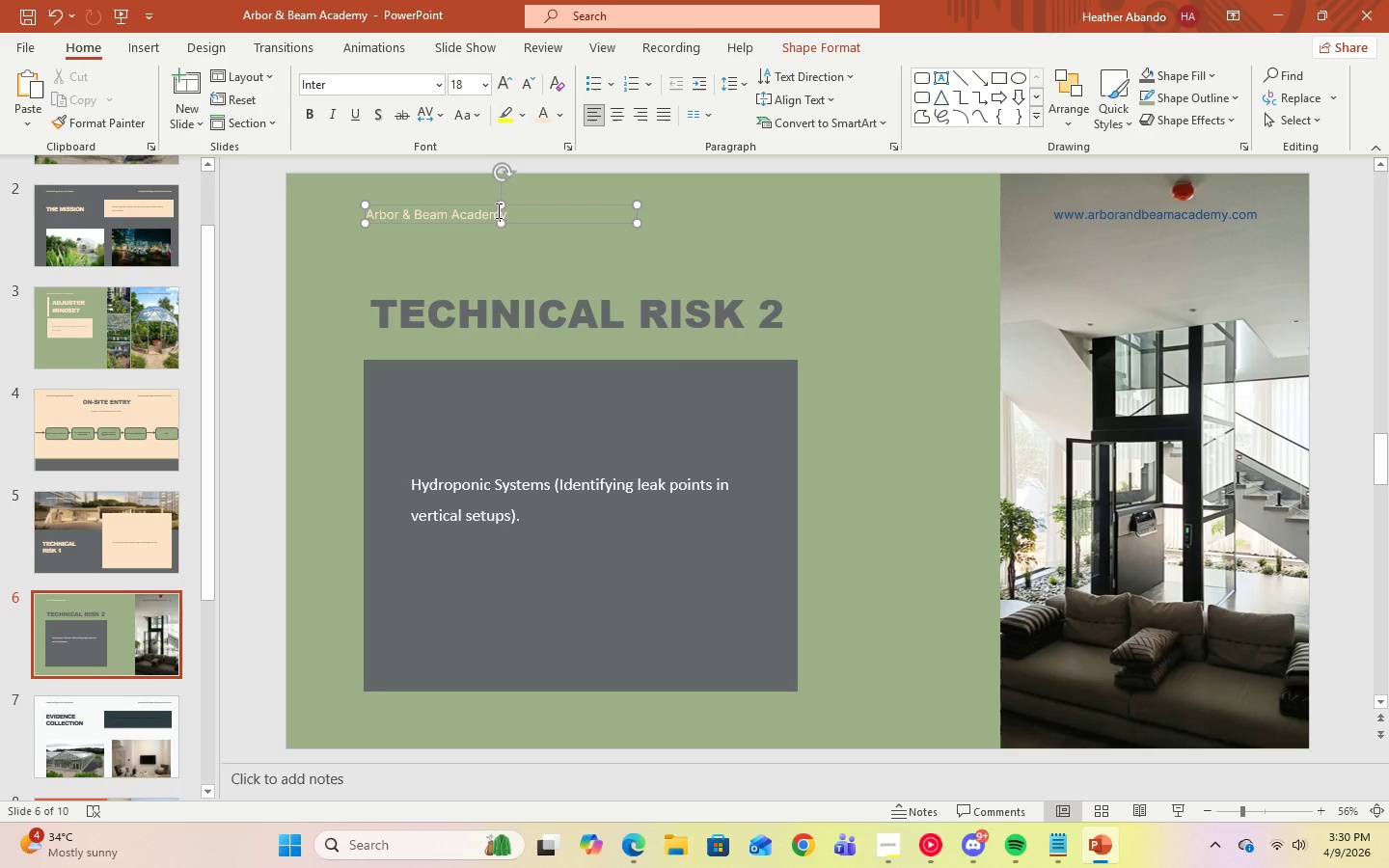 
key(Control+A)
 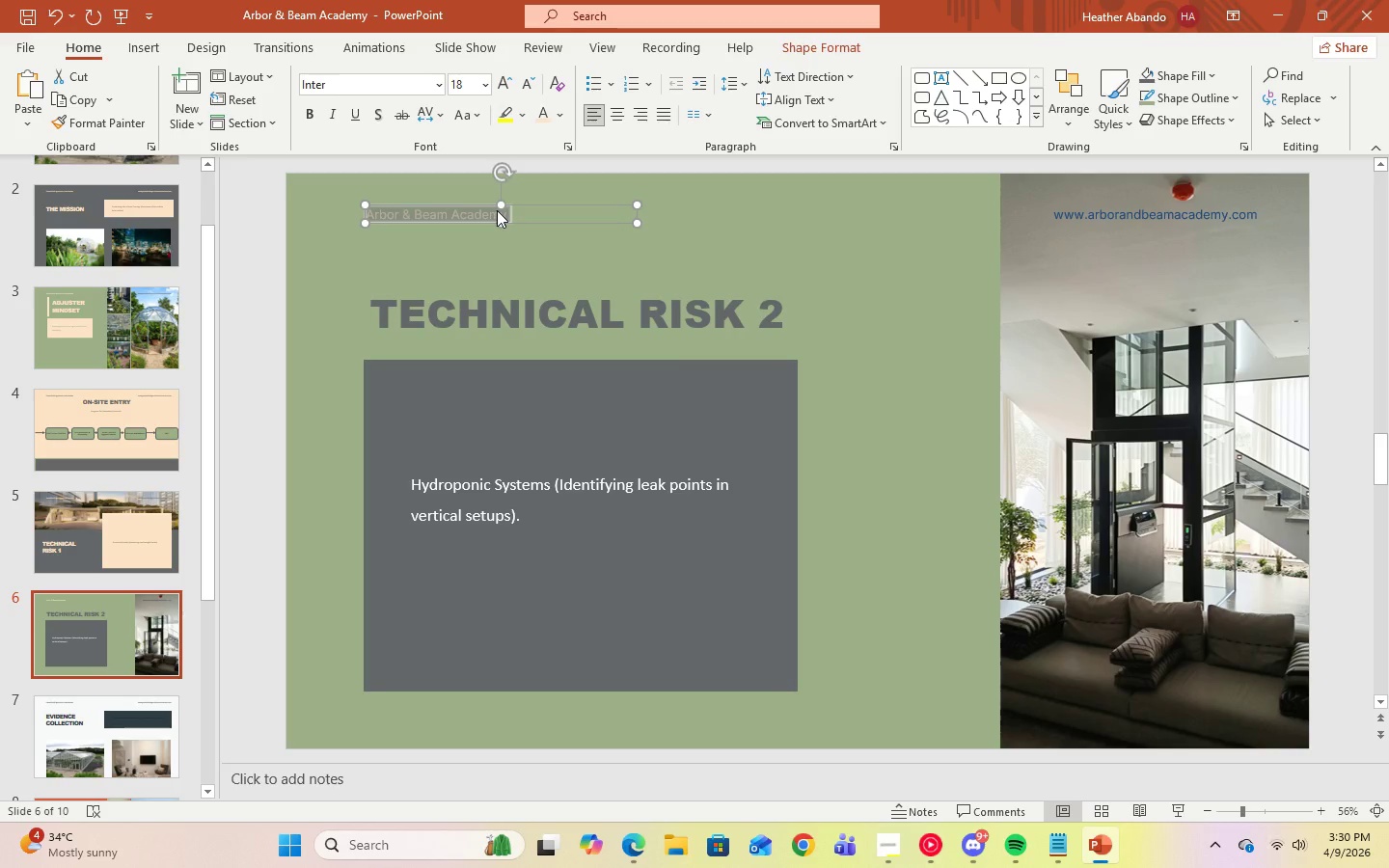 
key(Control+V)
 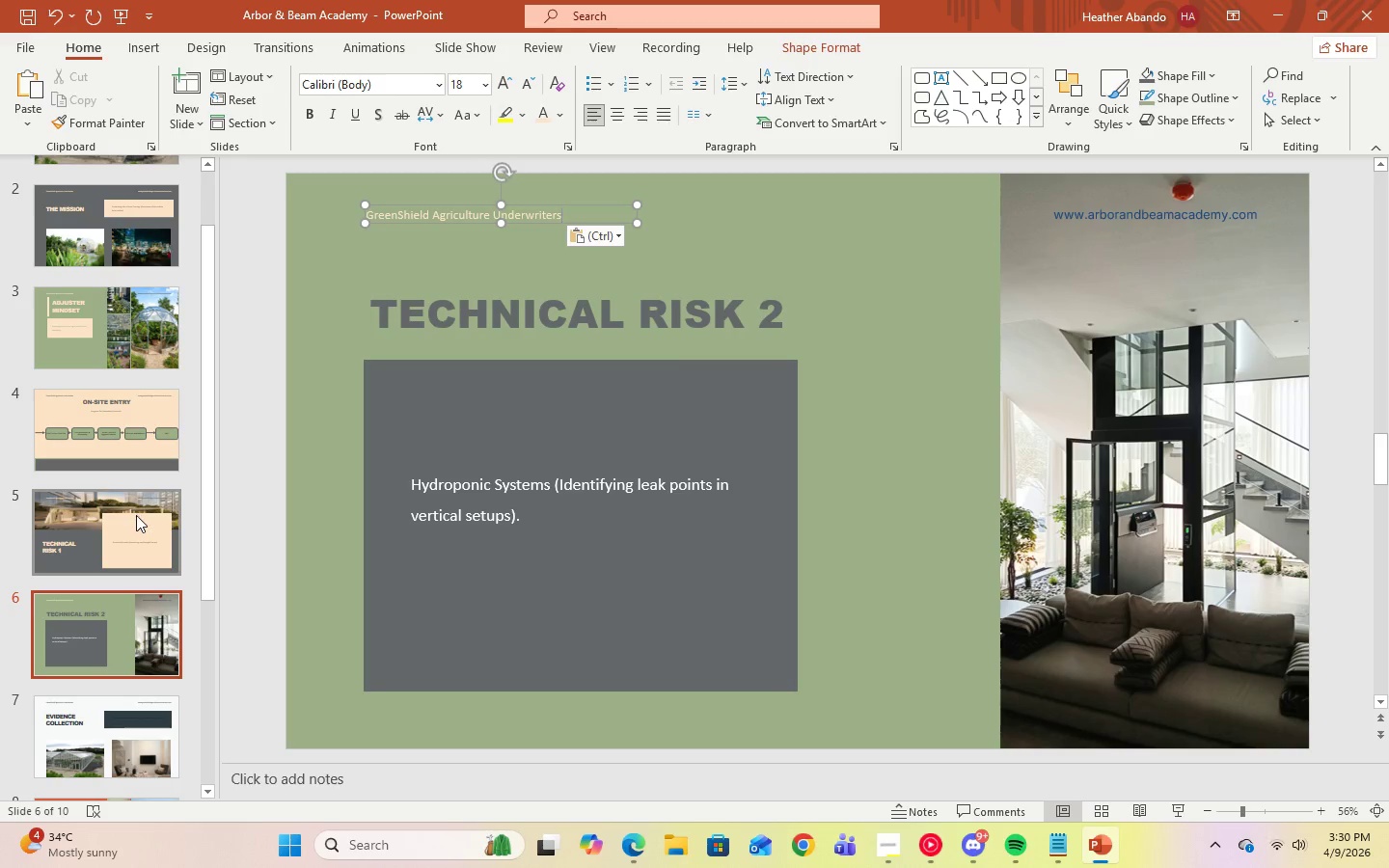 
left_click([128, 619])
 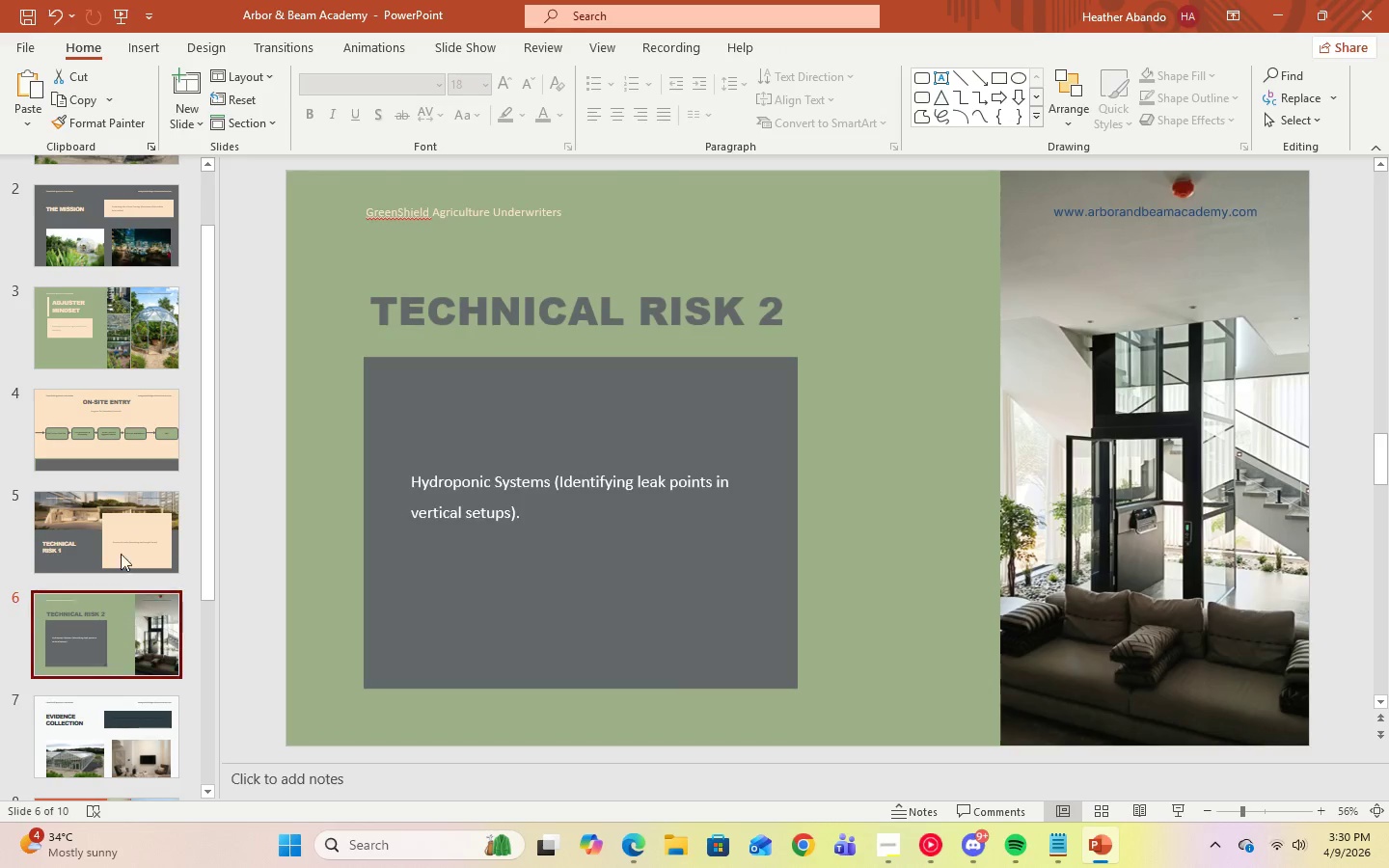 
left_click([117, 544])
 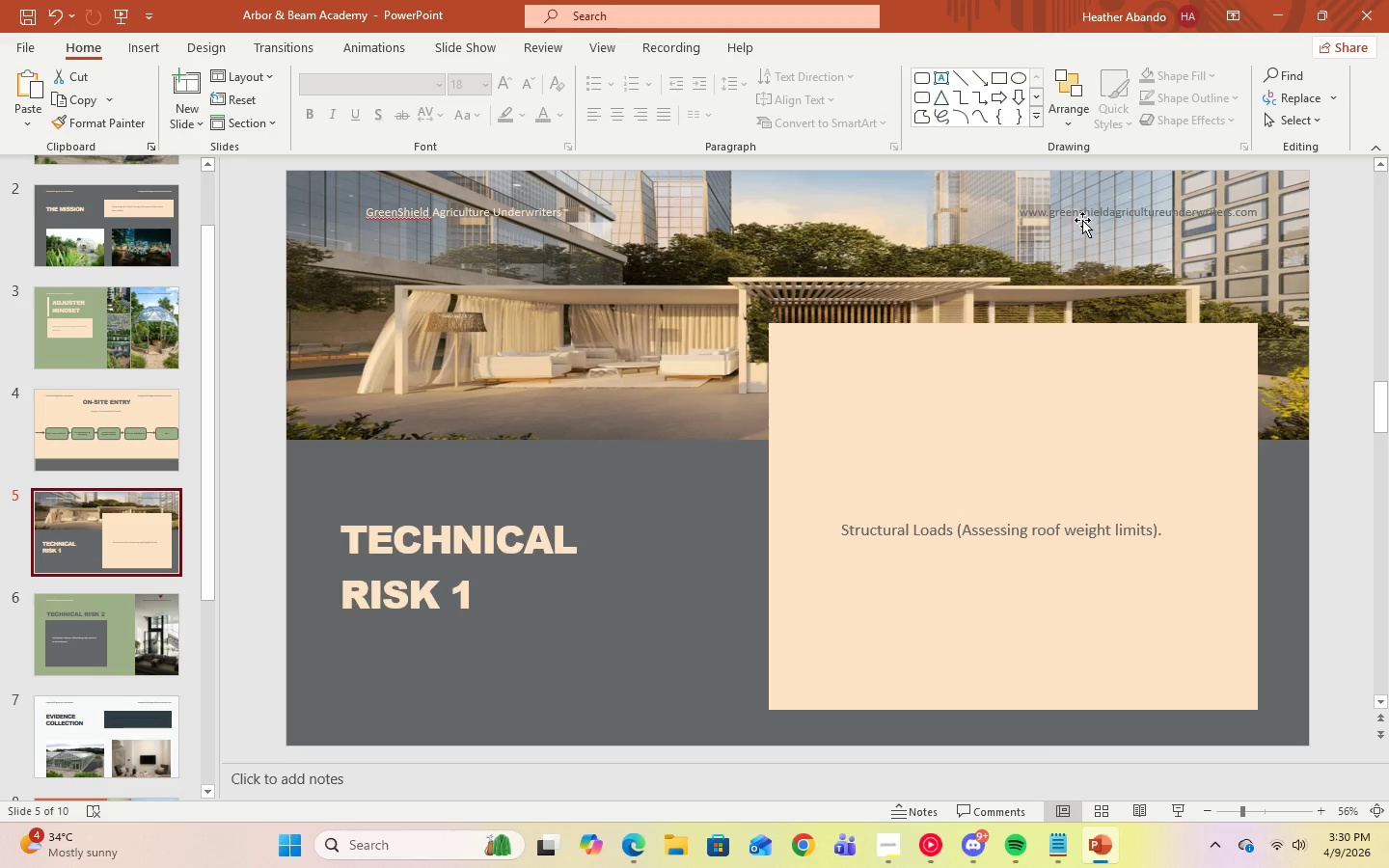 
left_click([1081, 212])
 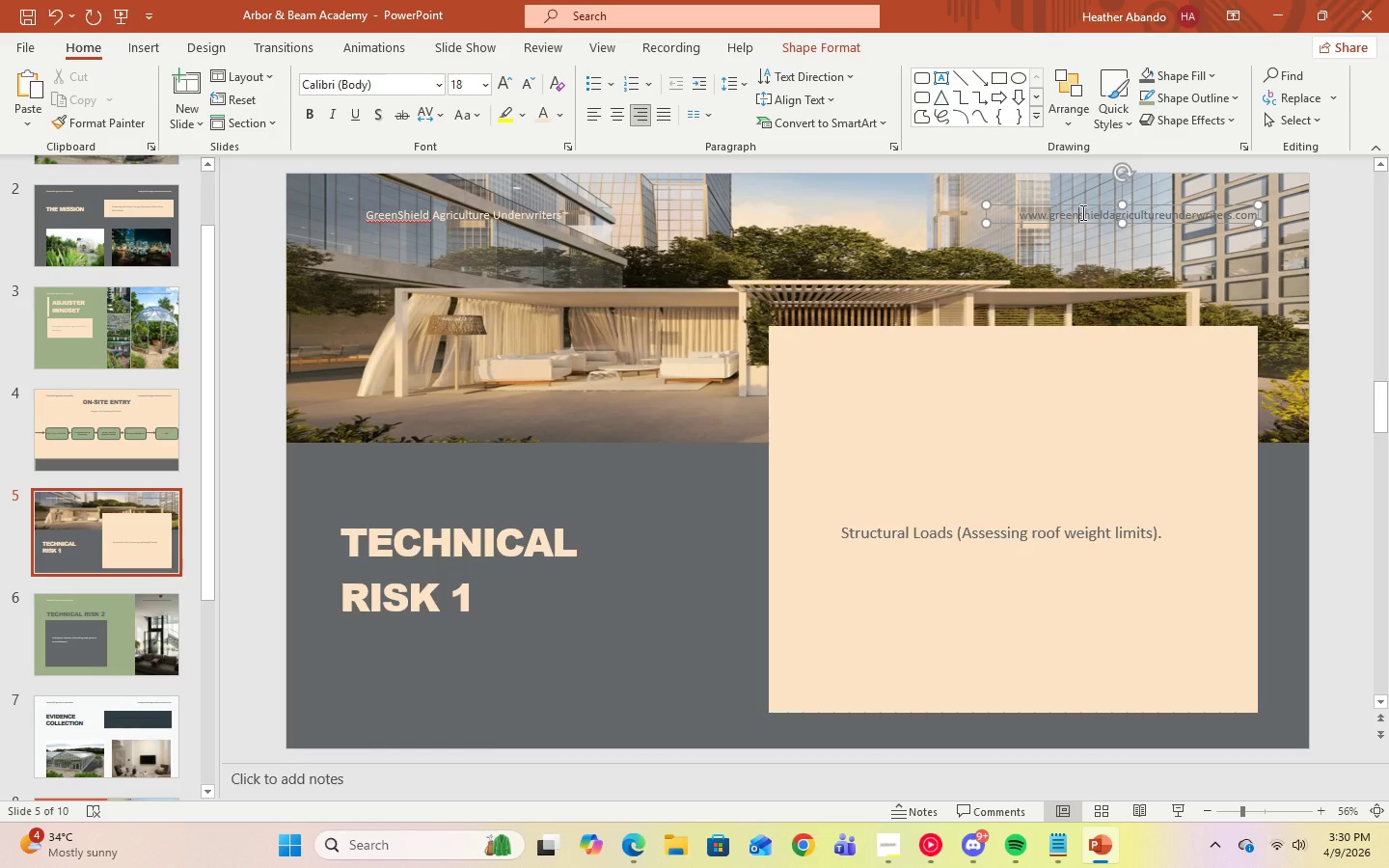 
key(Control+A)
 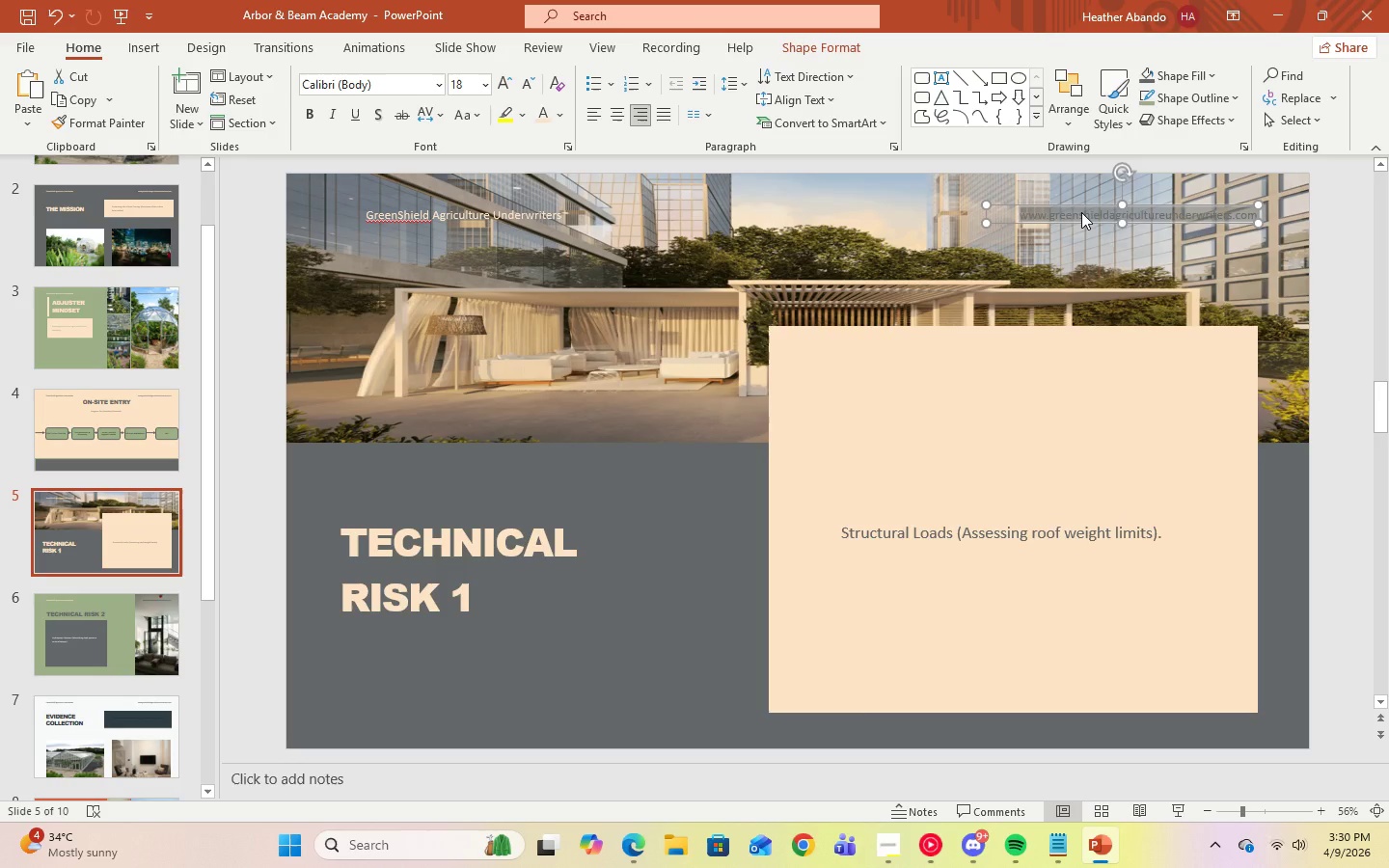 
key(Control+C)
 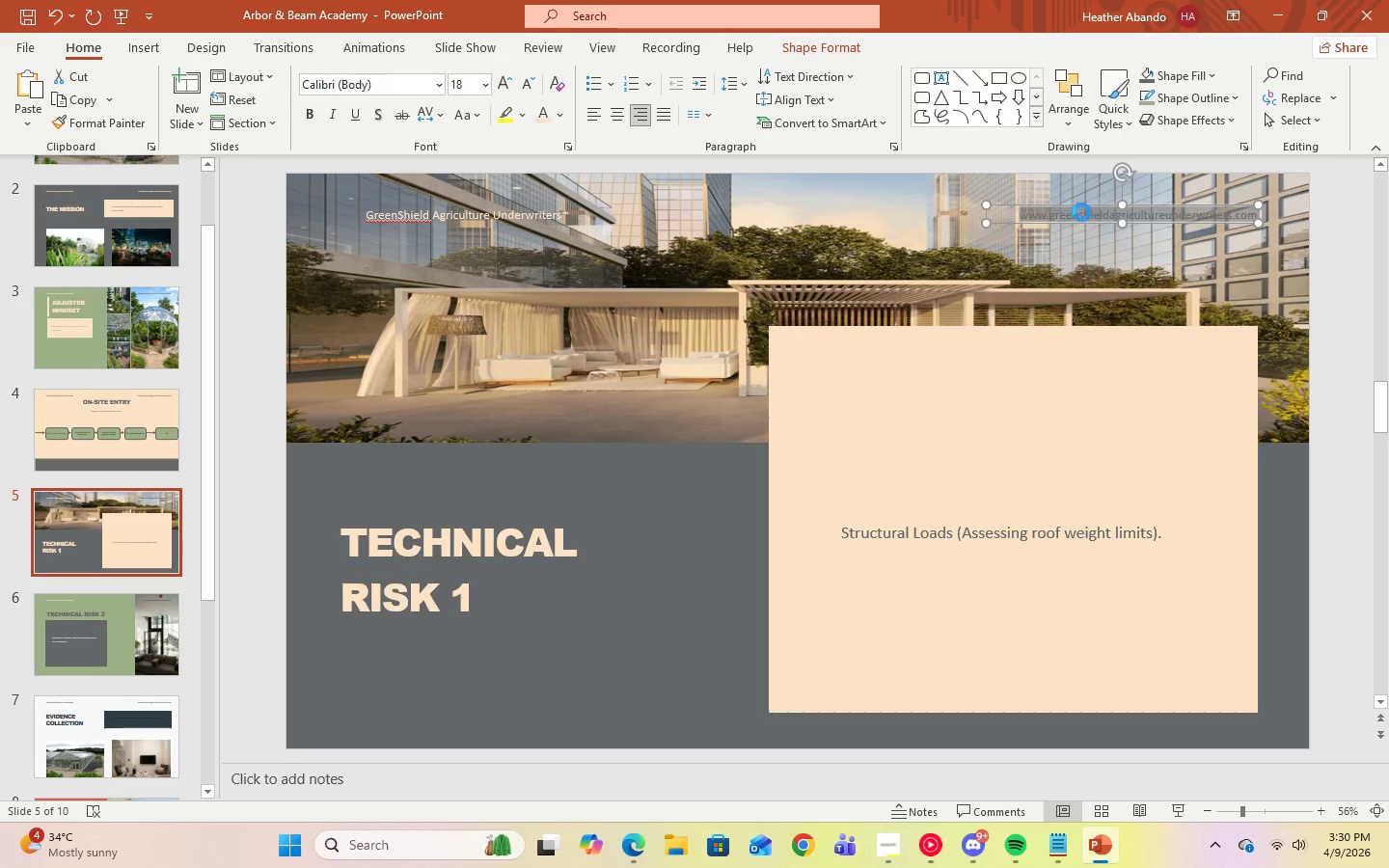 
key(Control+C)
 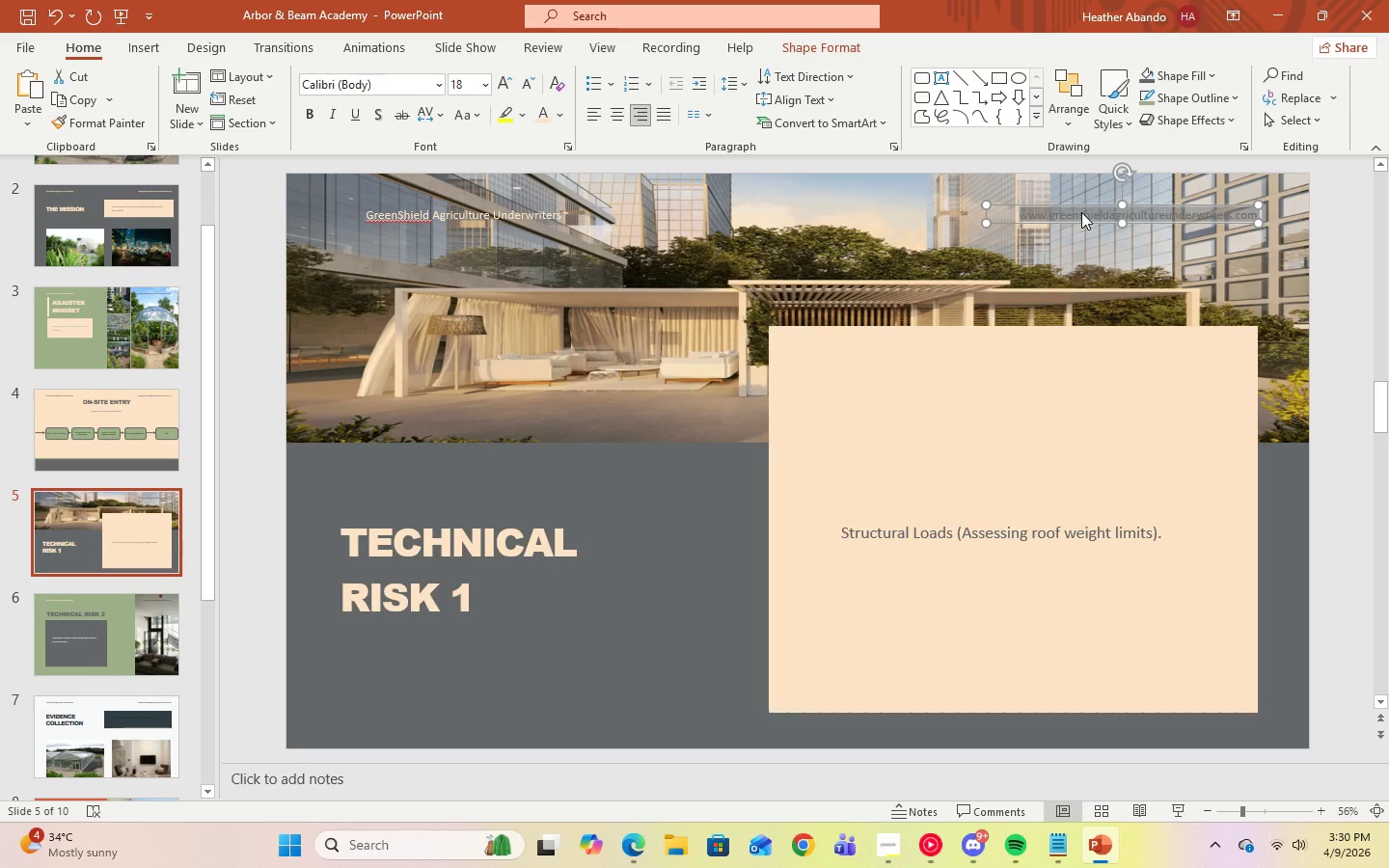 
key(Control+C)
 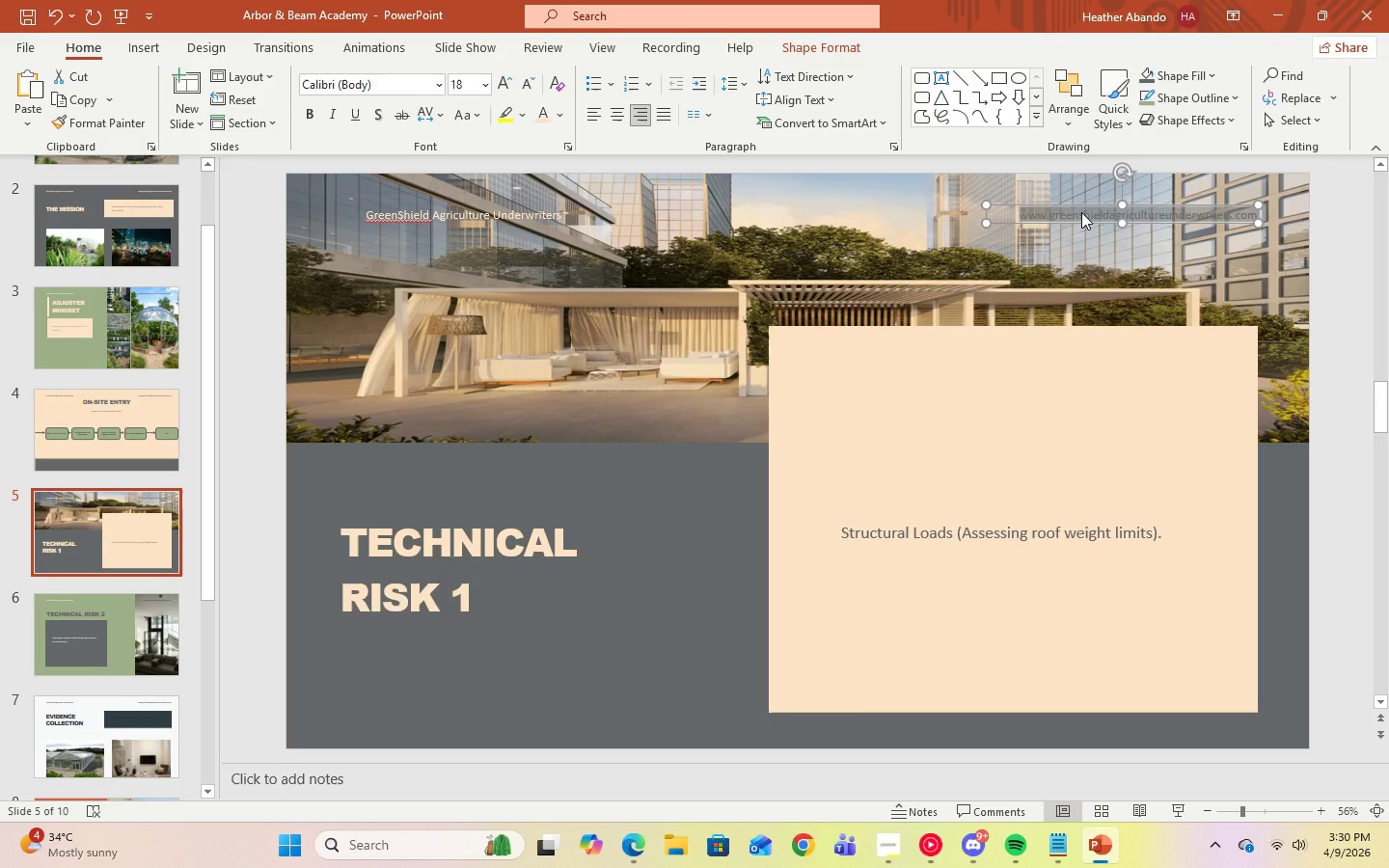 
key(Control+C)
 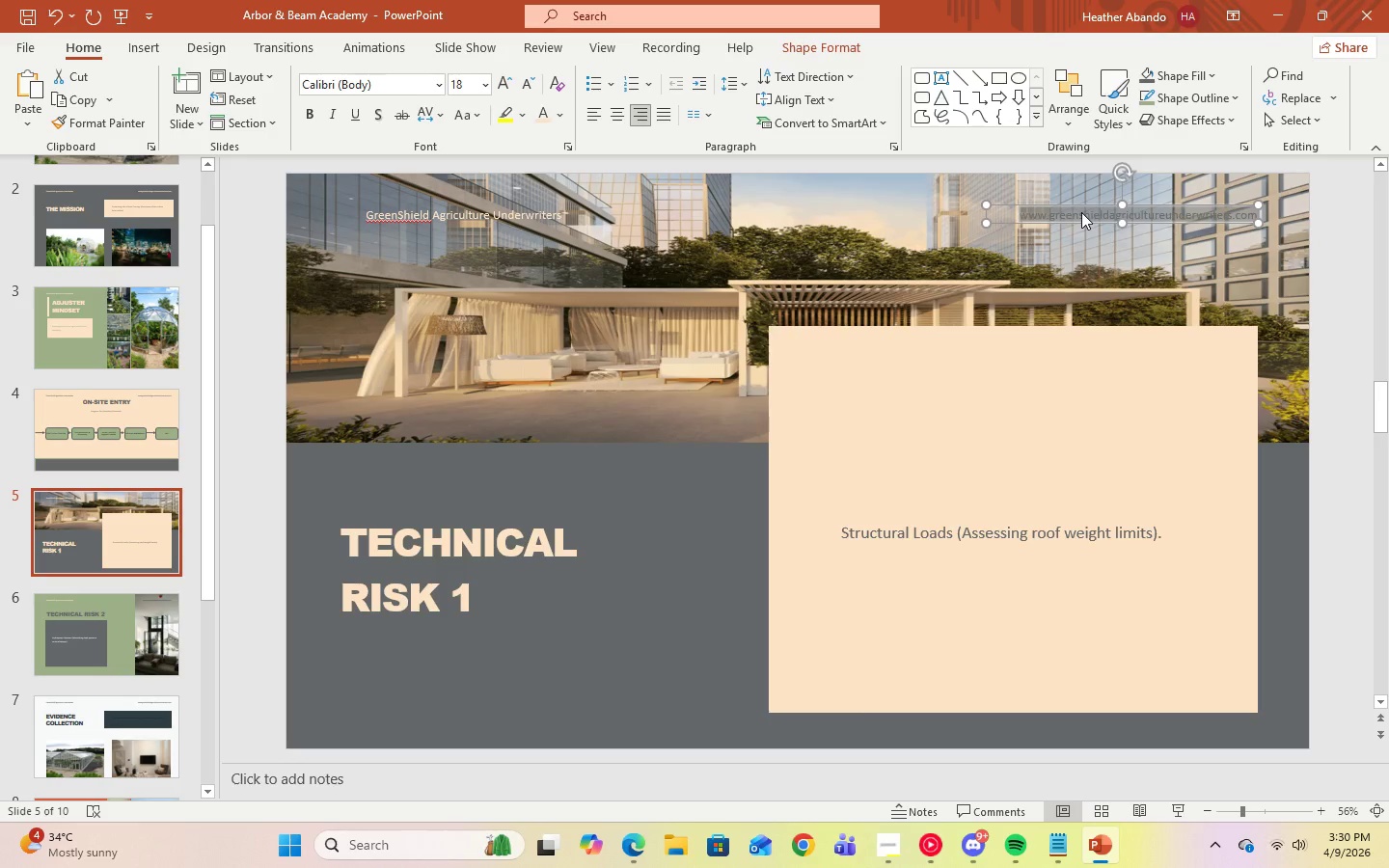 
key(Control+C)
 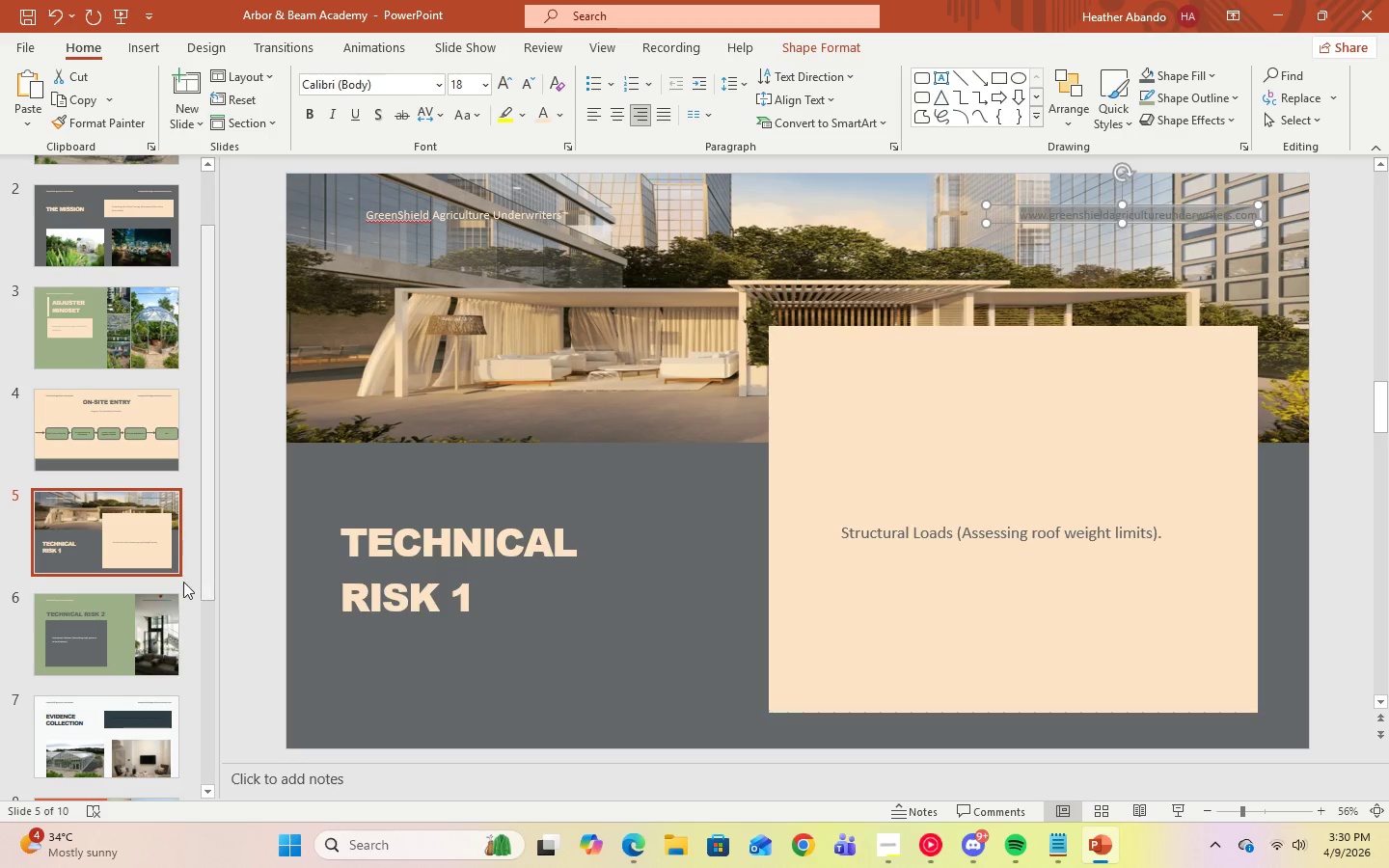 
left_click([138, 619])
 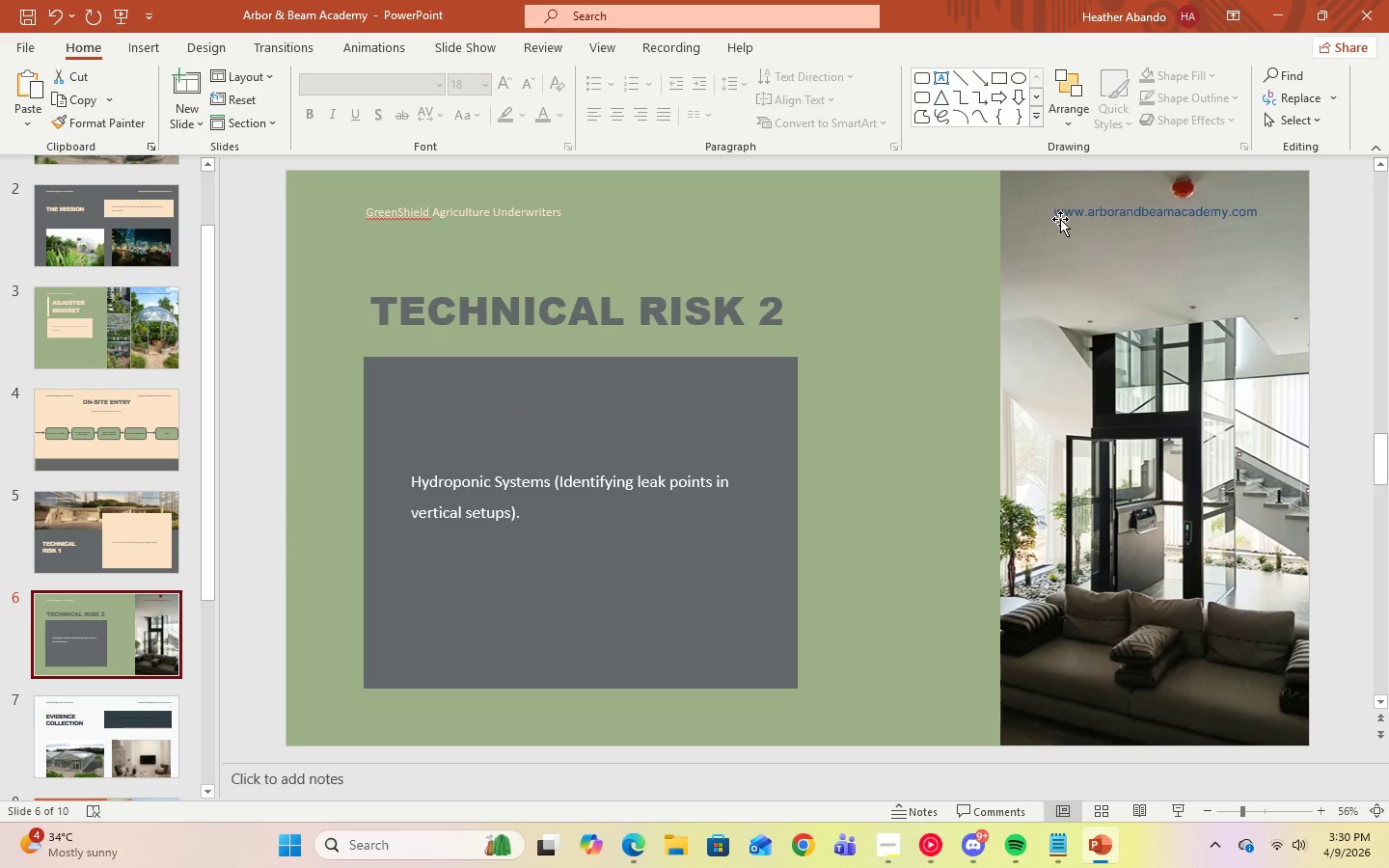 
left_click([1062, 216])
 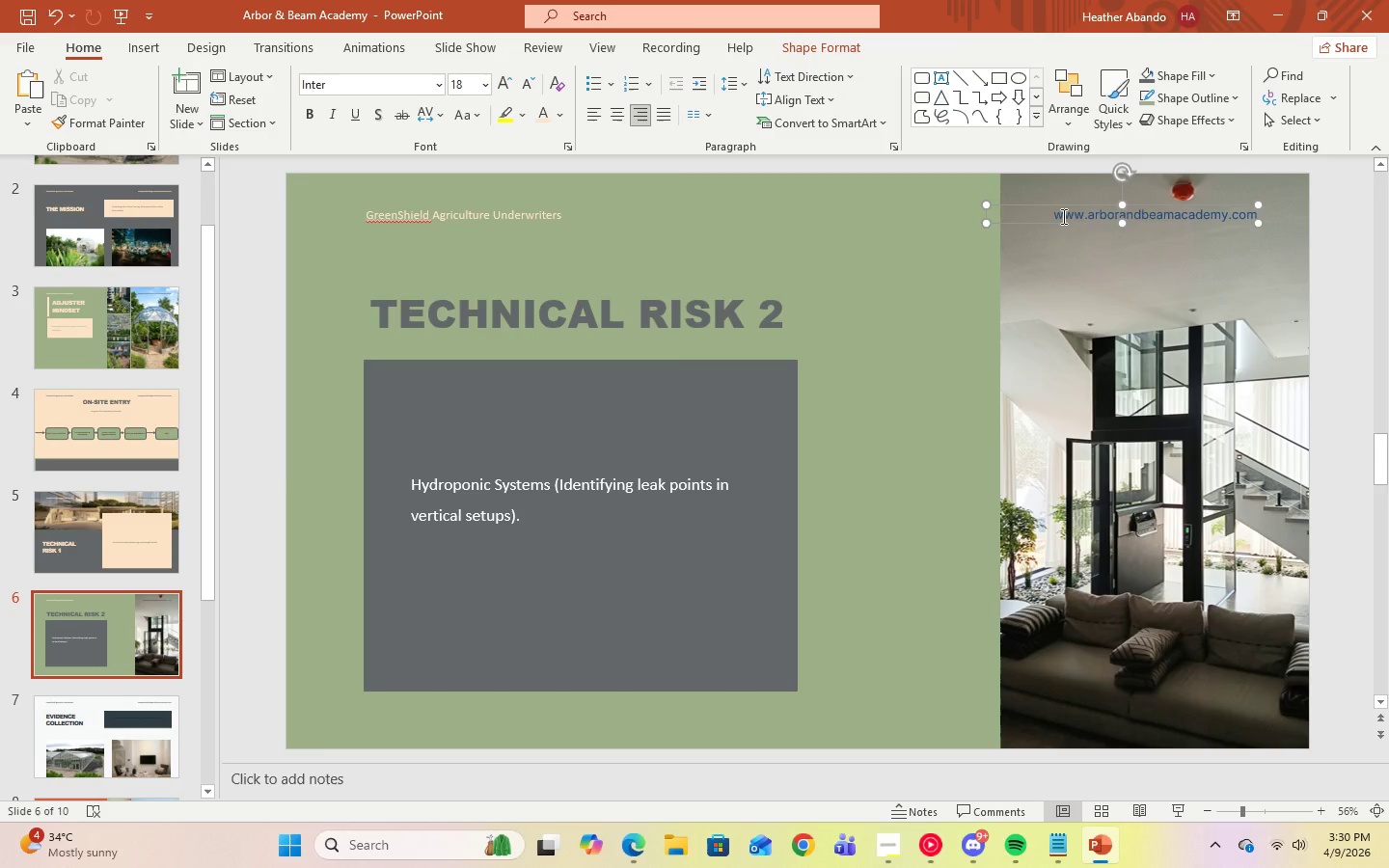 
key(Control+A)
 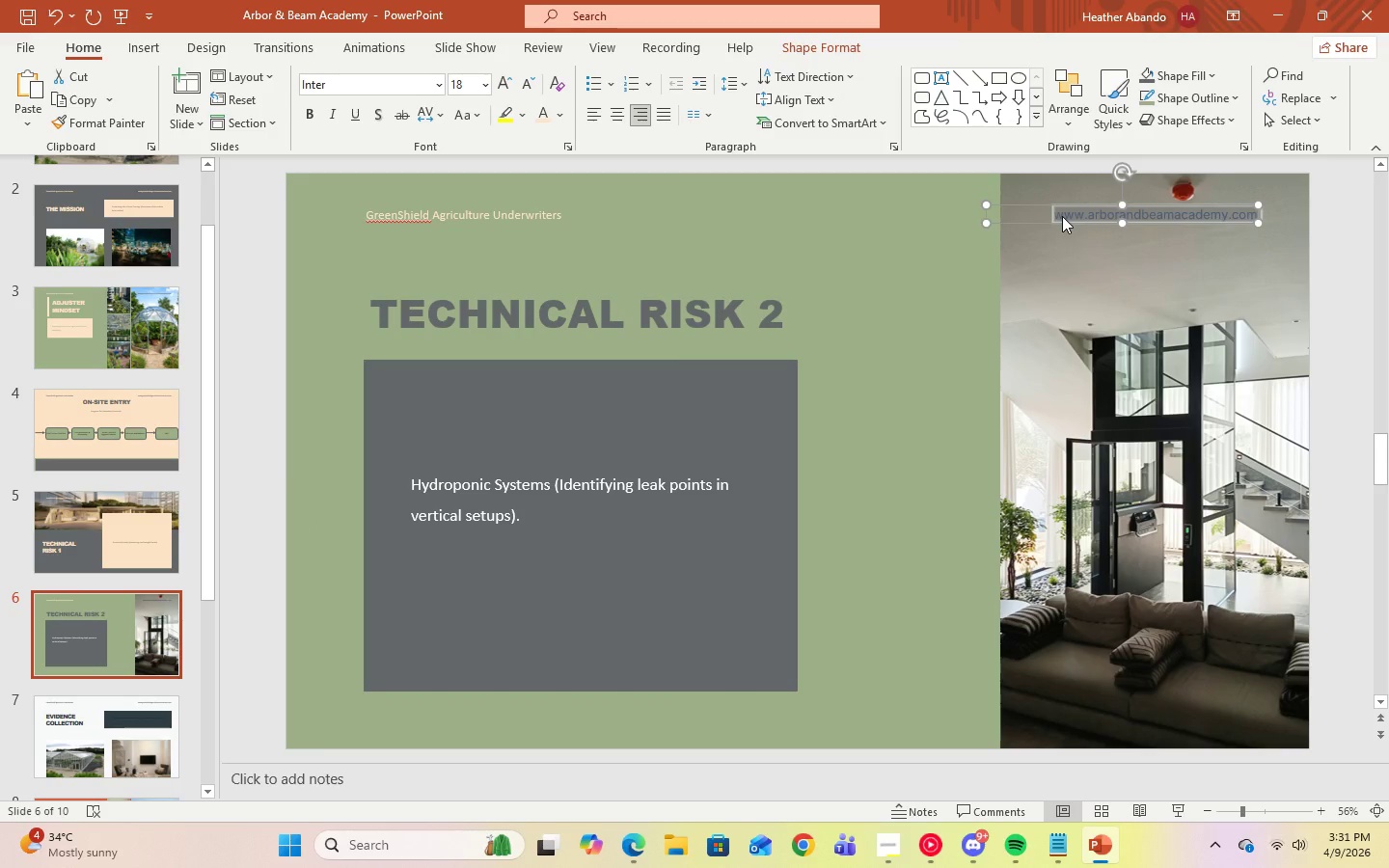 
key(Control+V)
 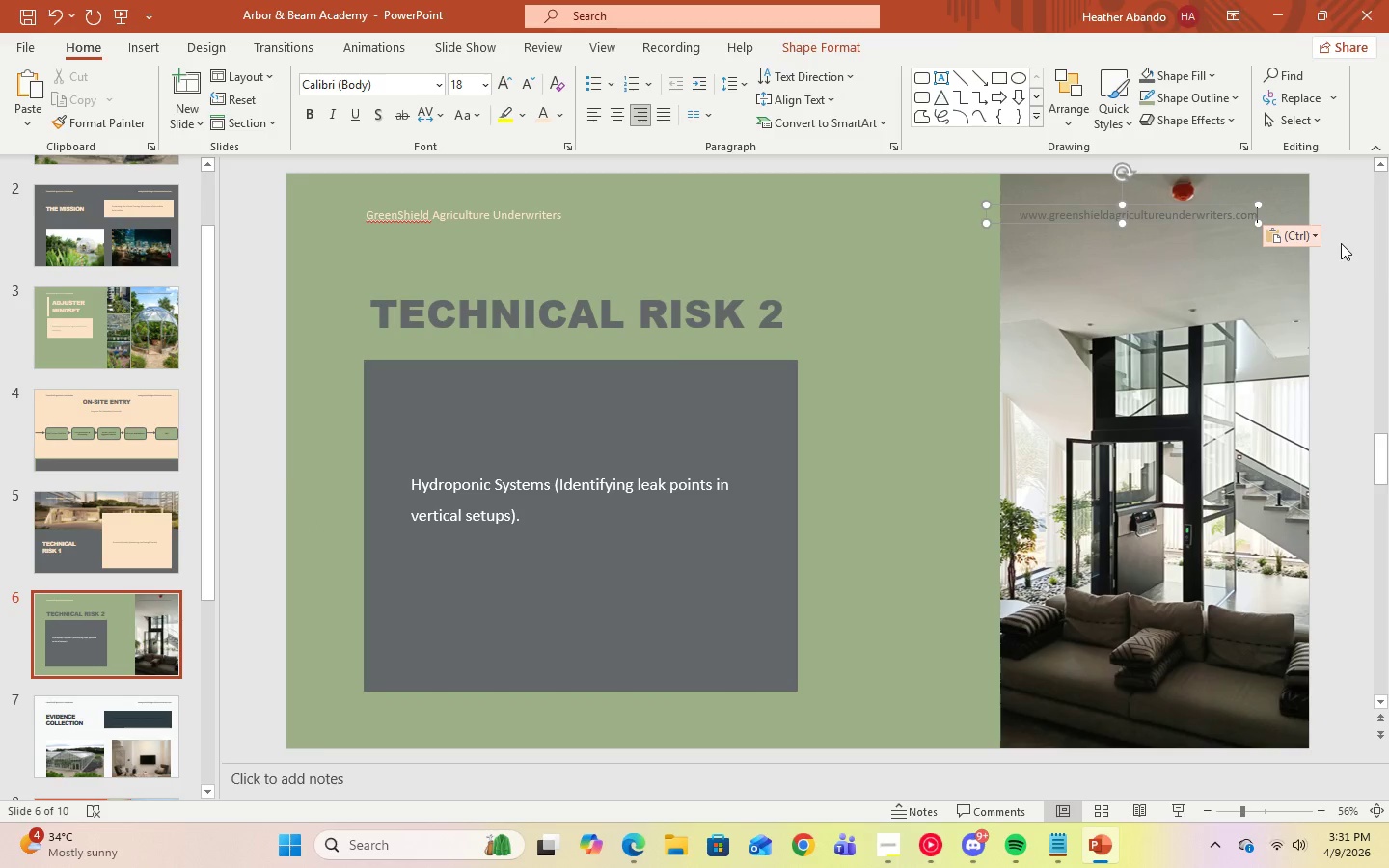 
left_click([1388, 282])
 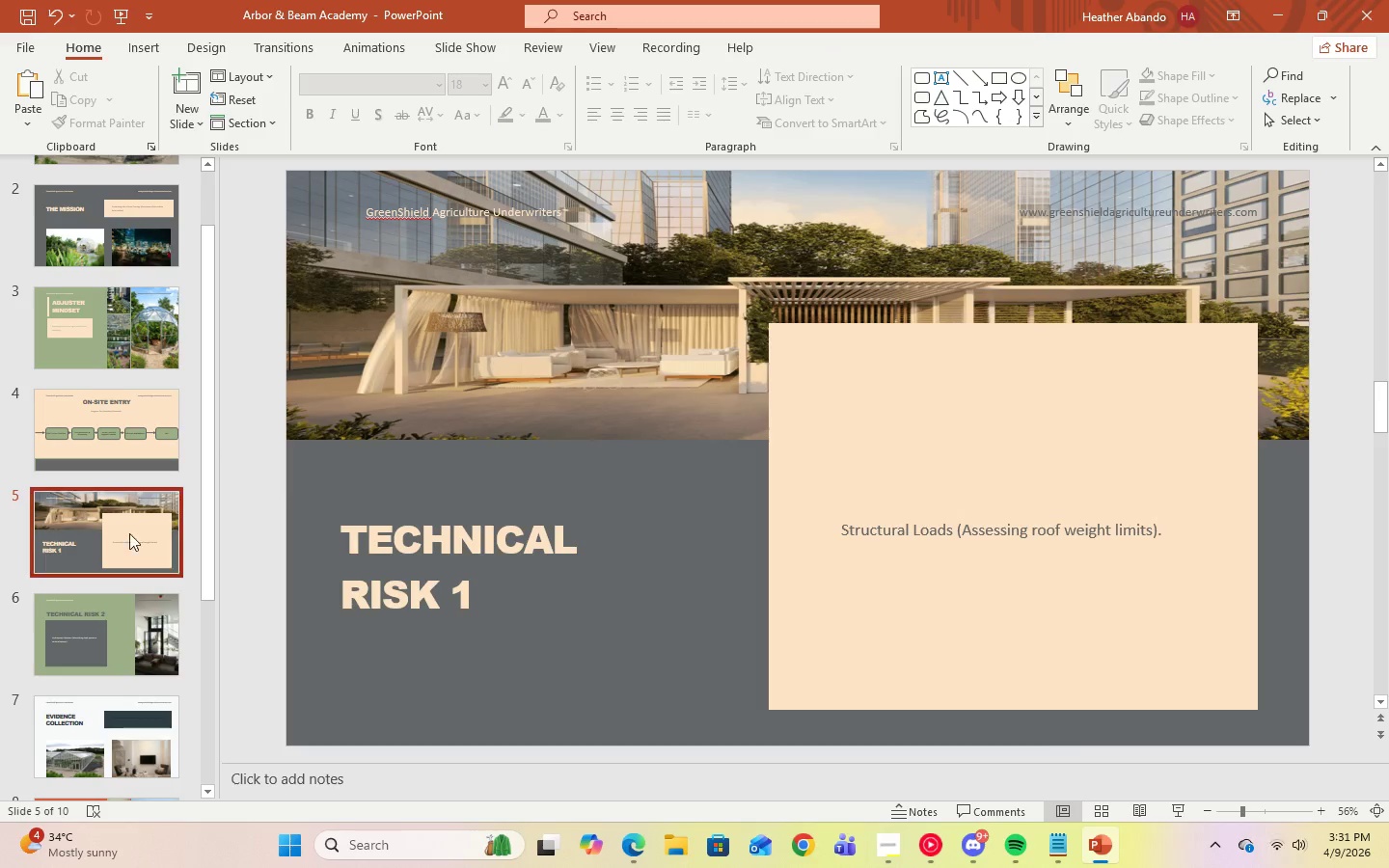 
left_click([133, 640])
 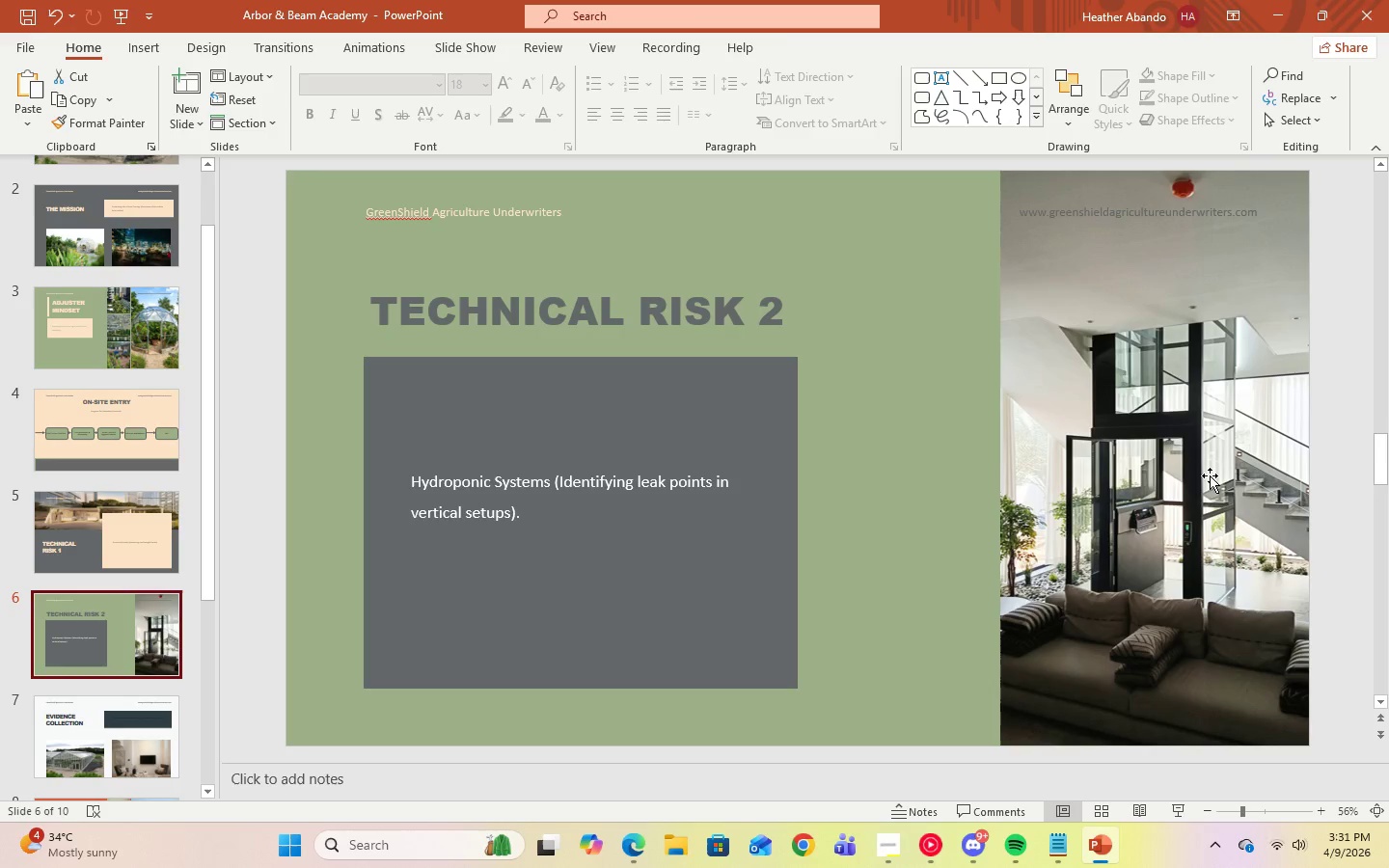 
left_click([1210, 475])
 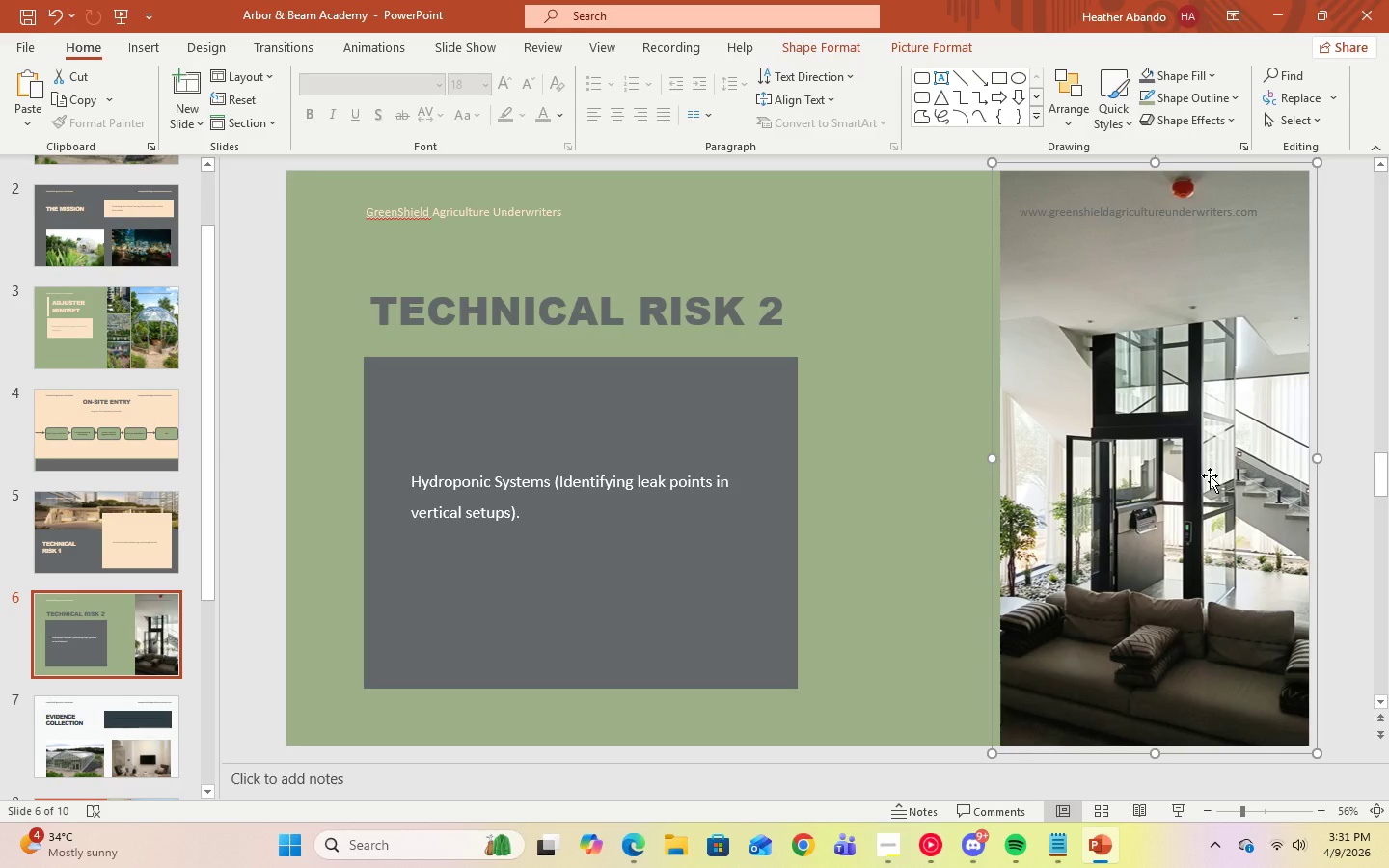 
right_click([1210, 475])
 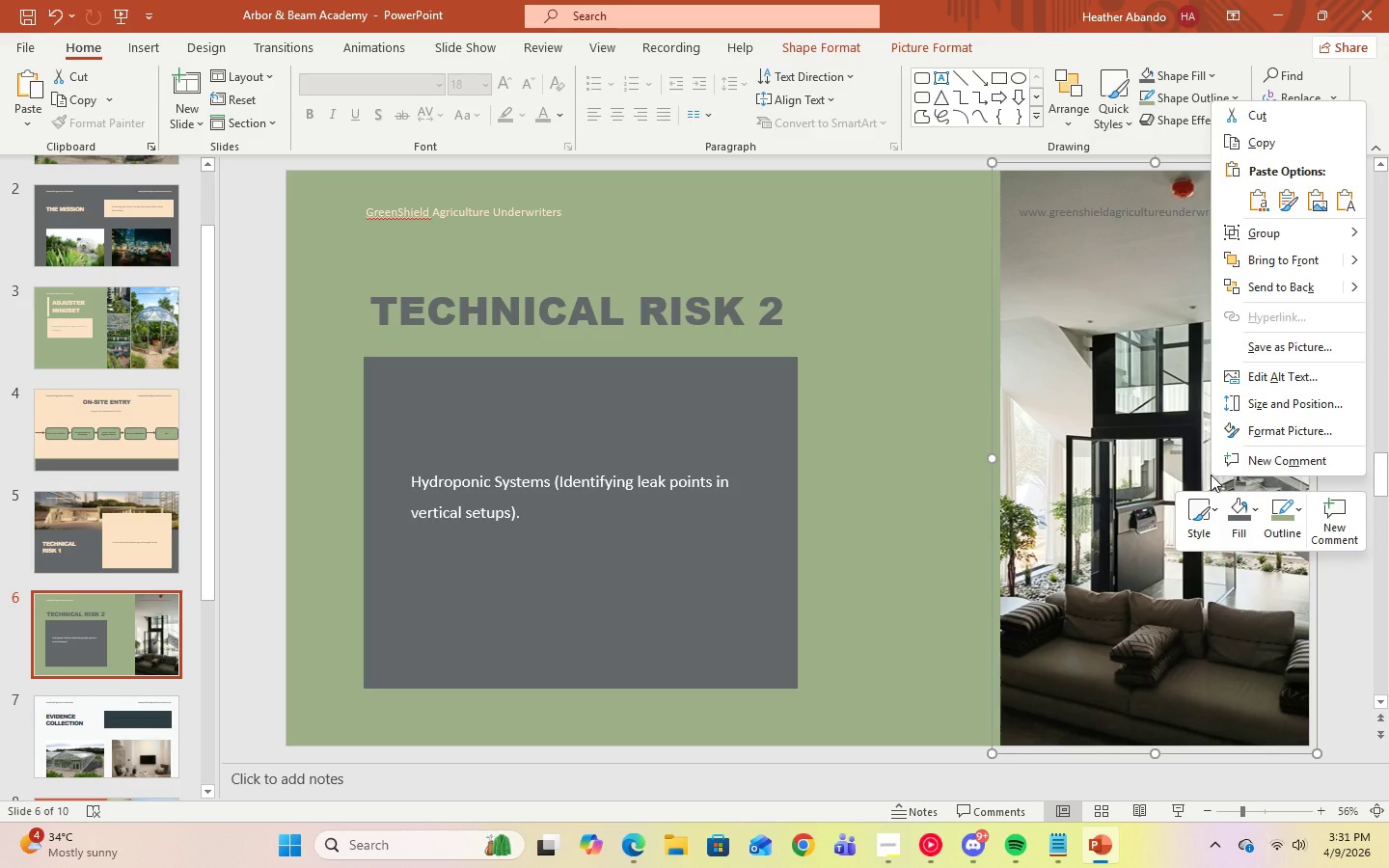 
wait(5.31)
 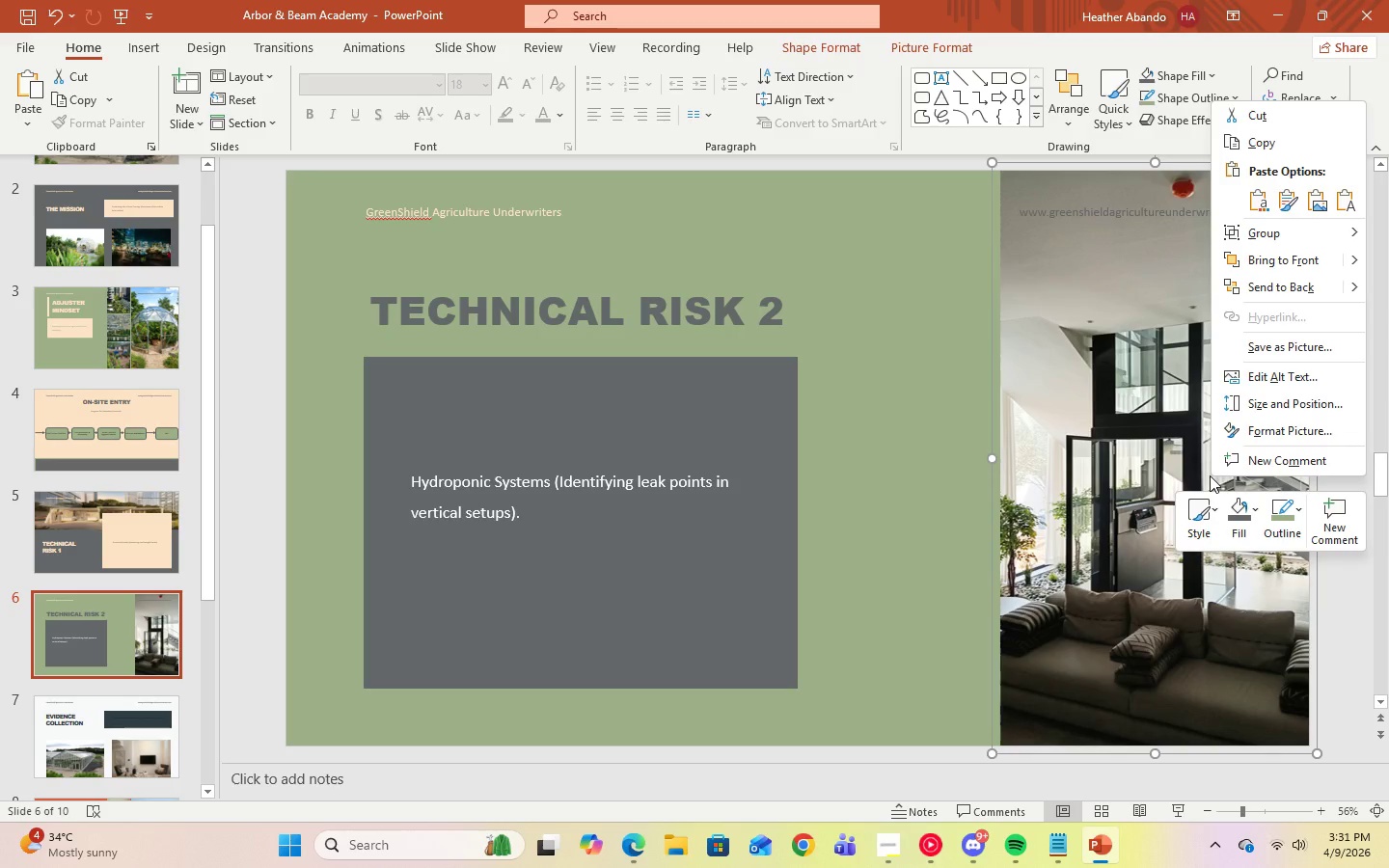 
left_click([1270, 433])
 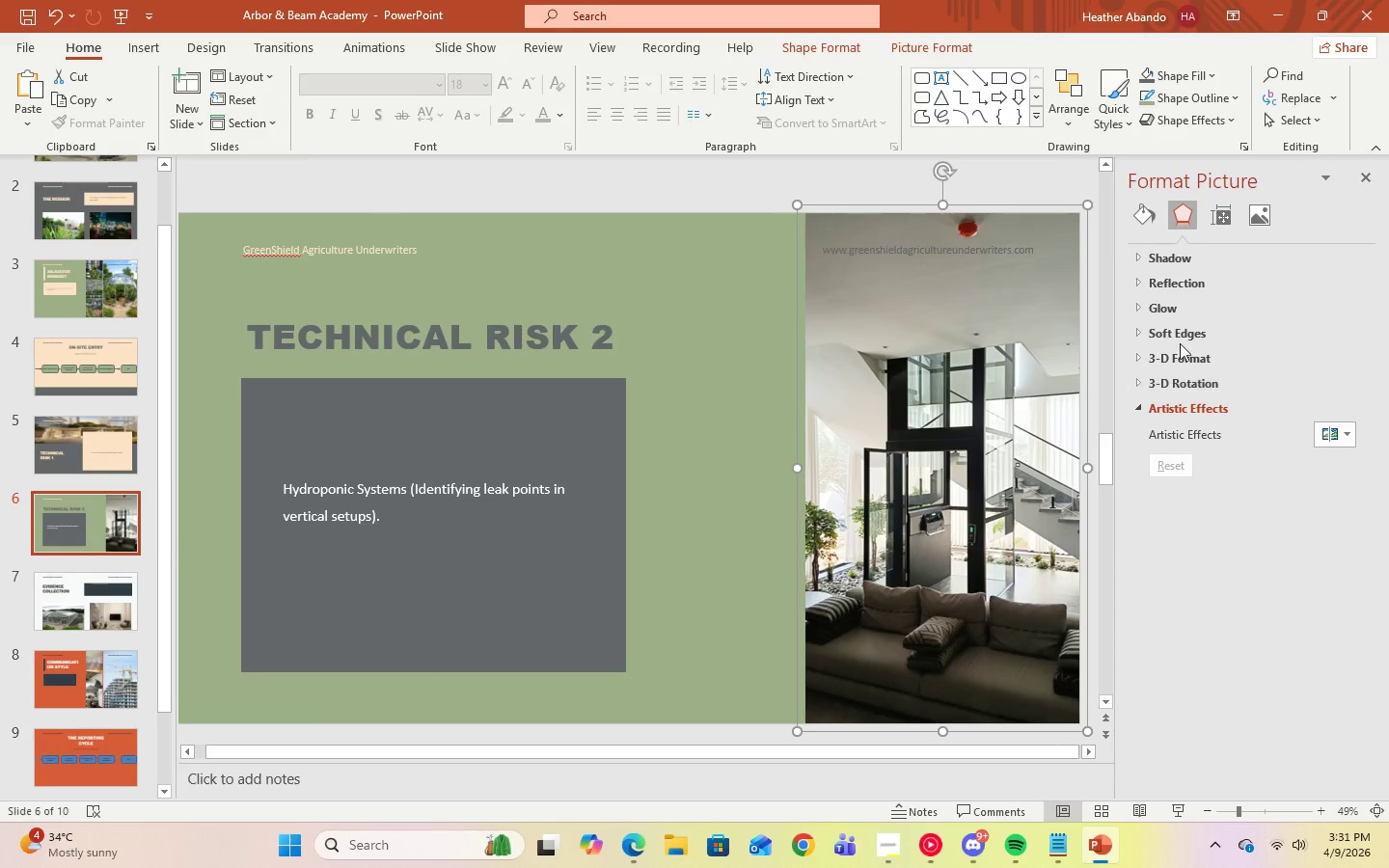 
left_click([1144, 219])
 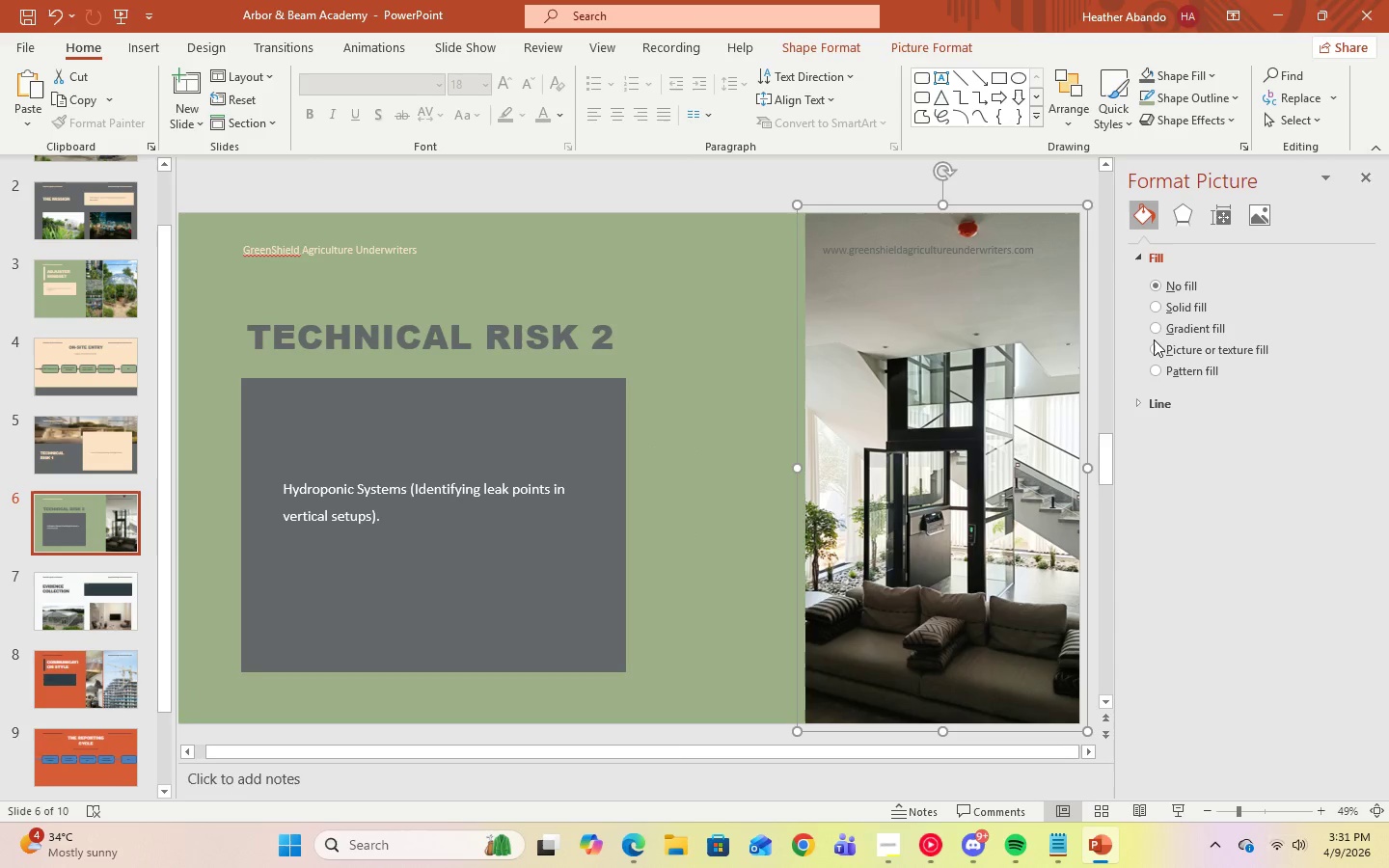 
left_click([1154, 348])
 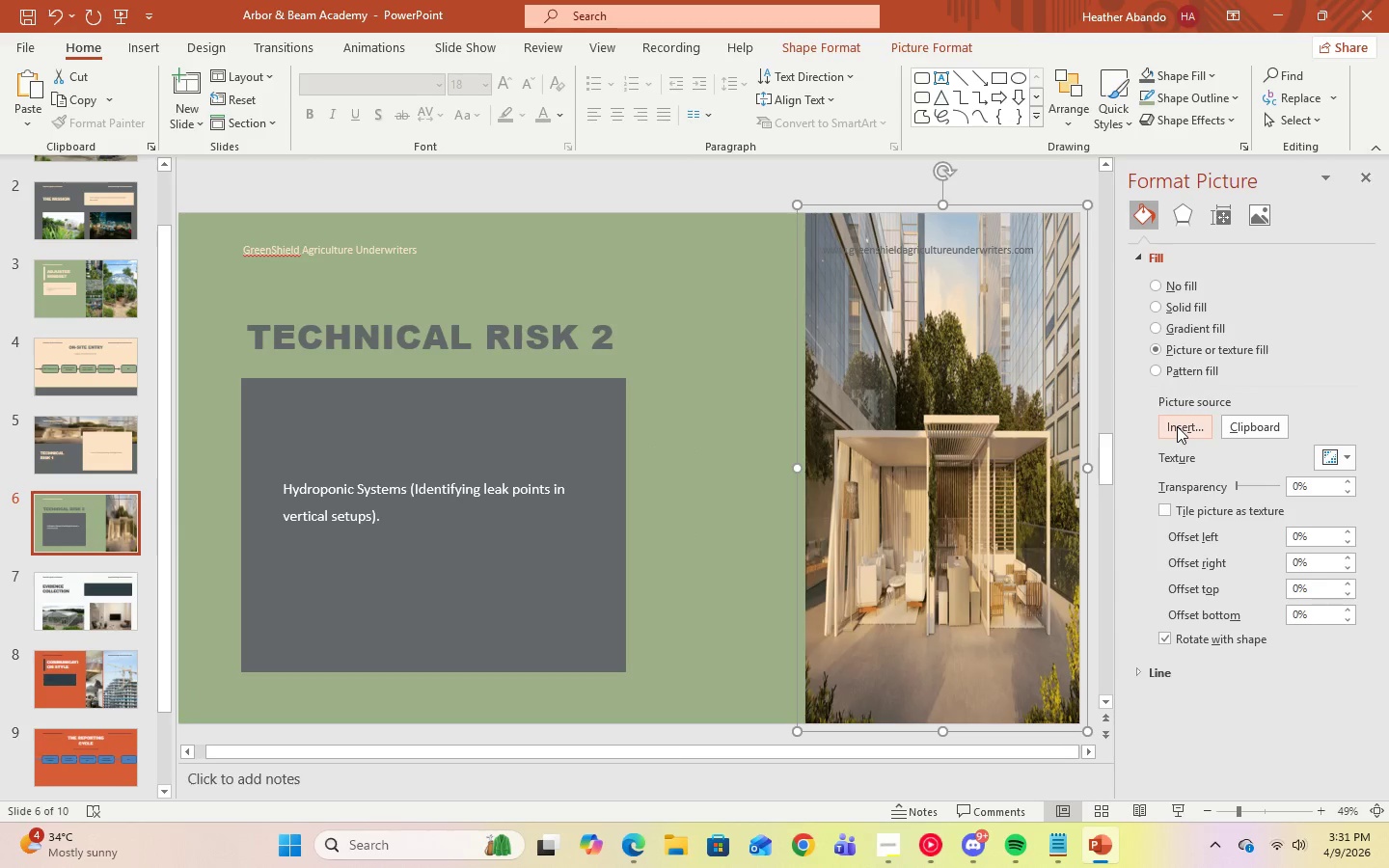 
left_click([1177, 426])
 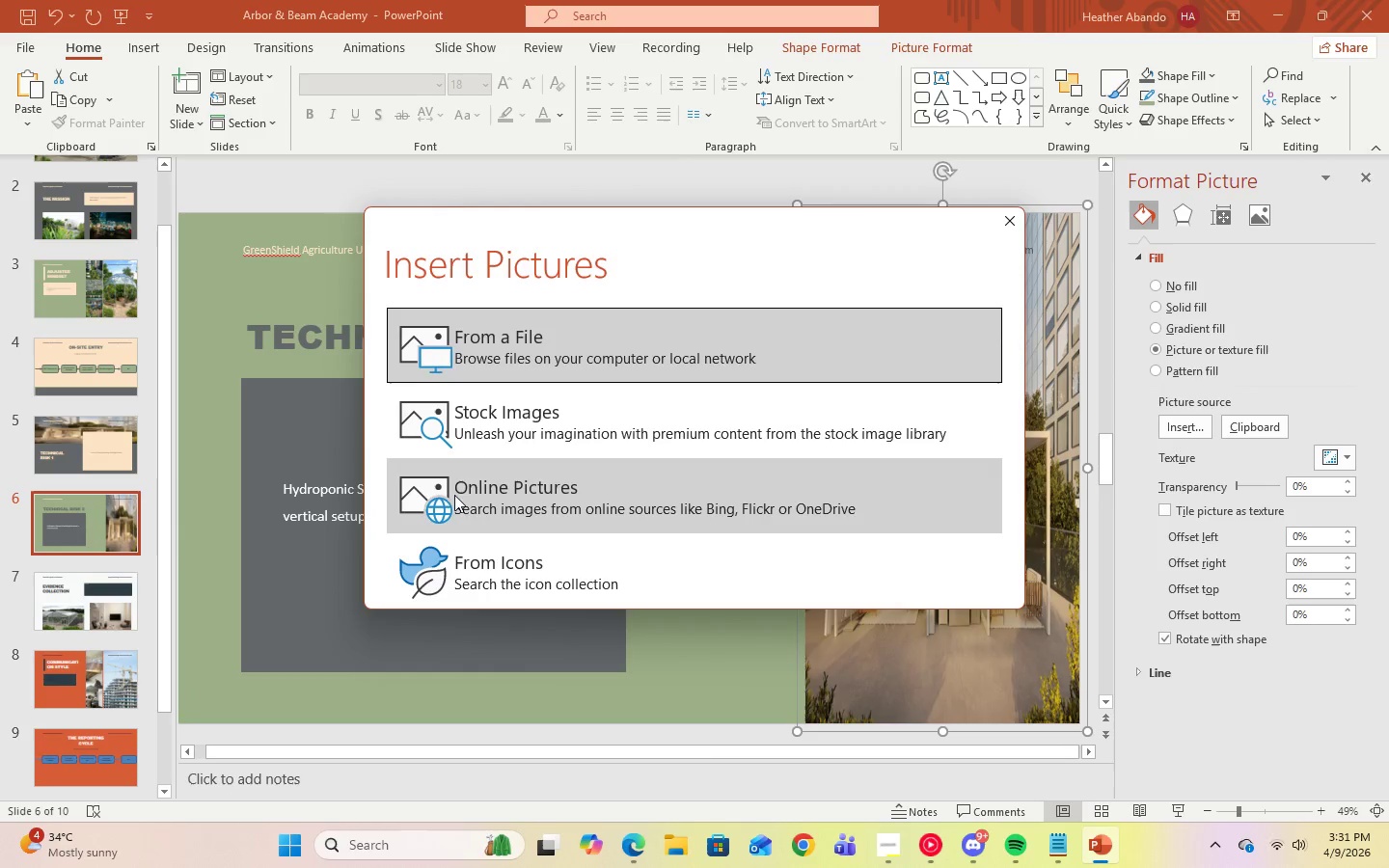 
left_click([477, 509])
 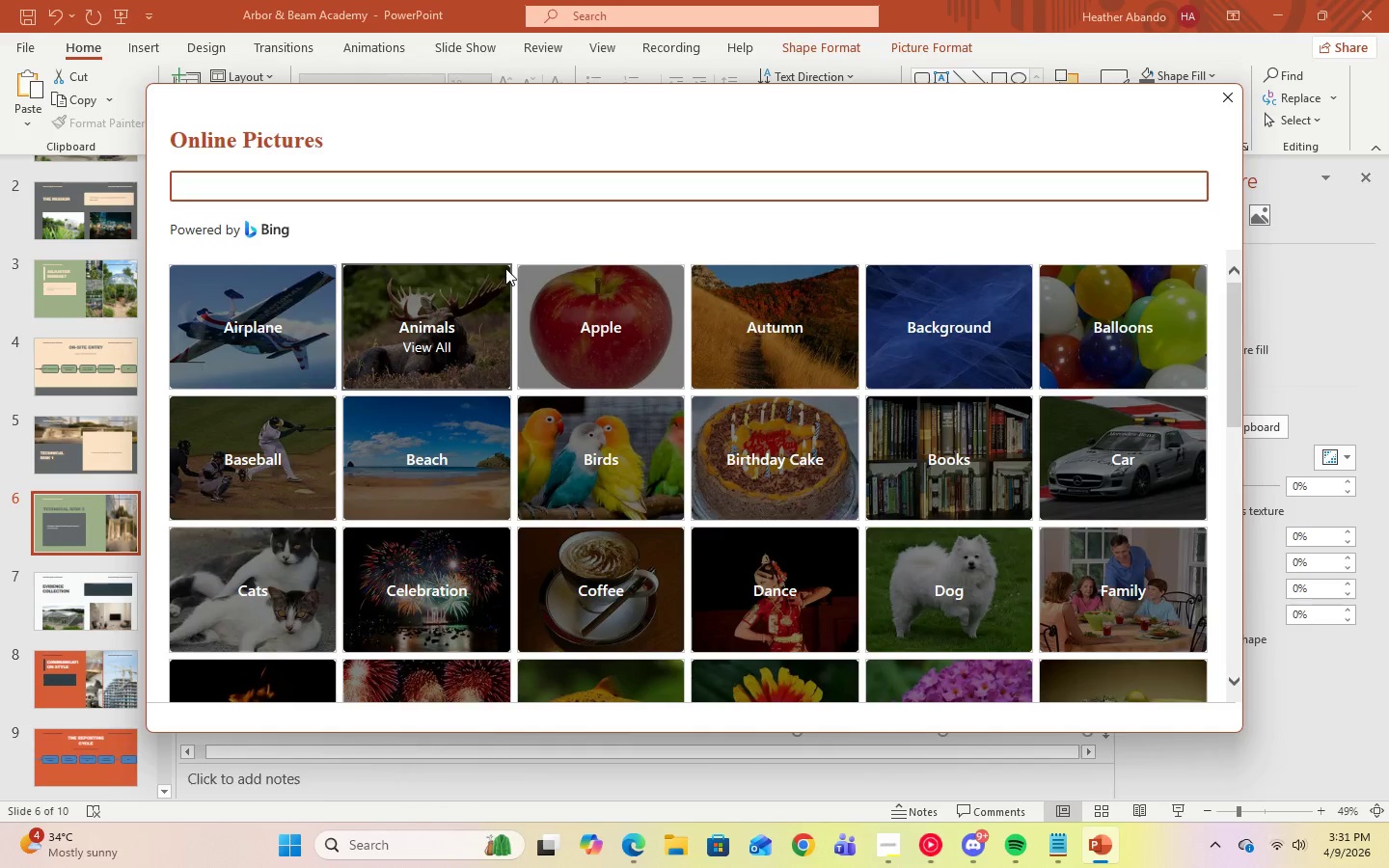 
type(modern greenhouse)
 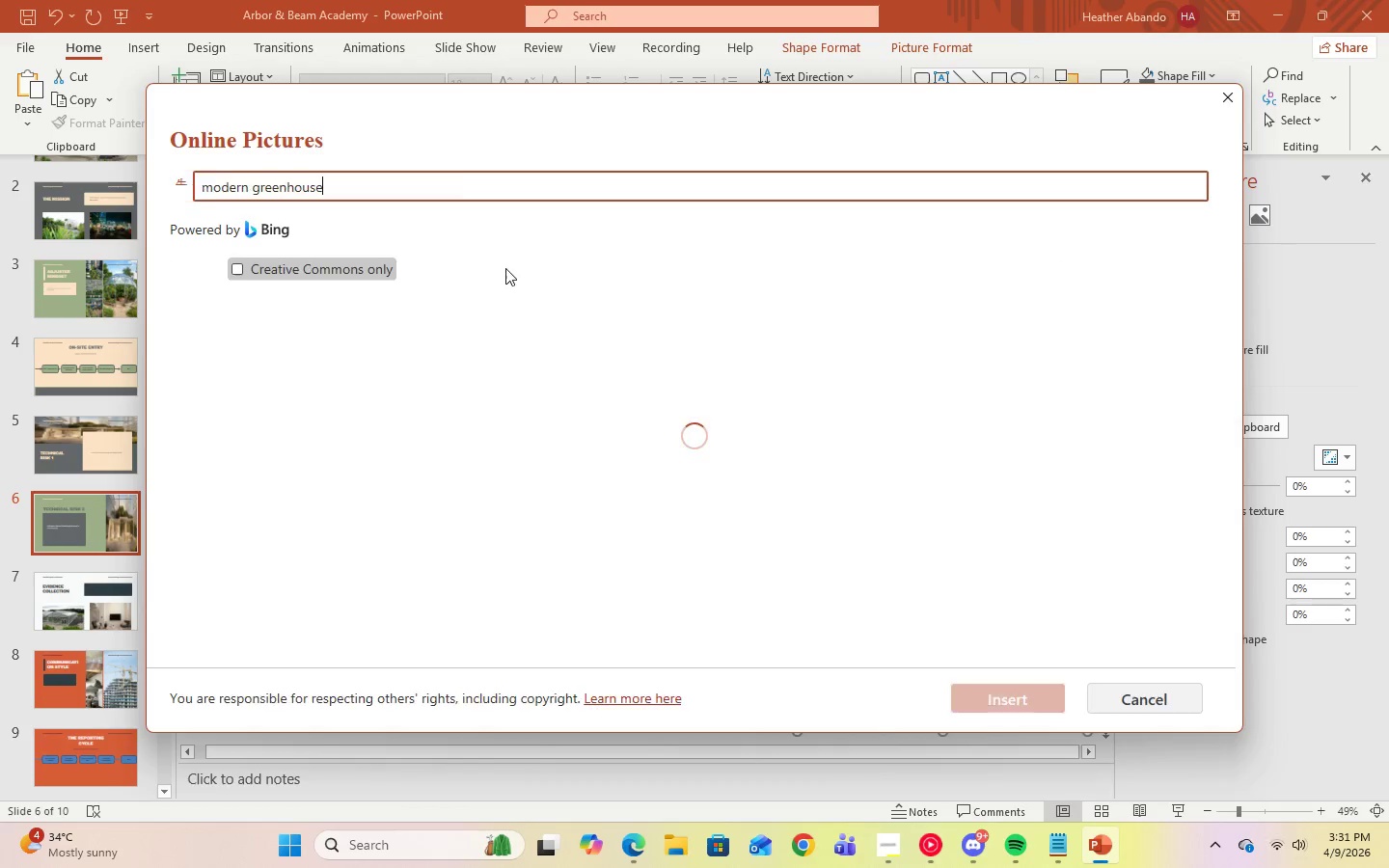 
key(Enter)
 